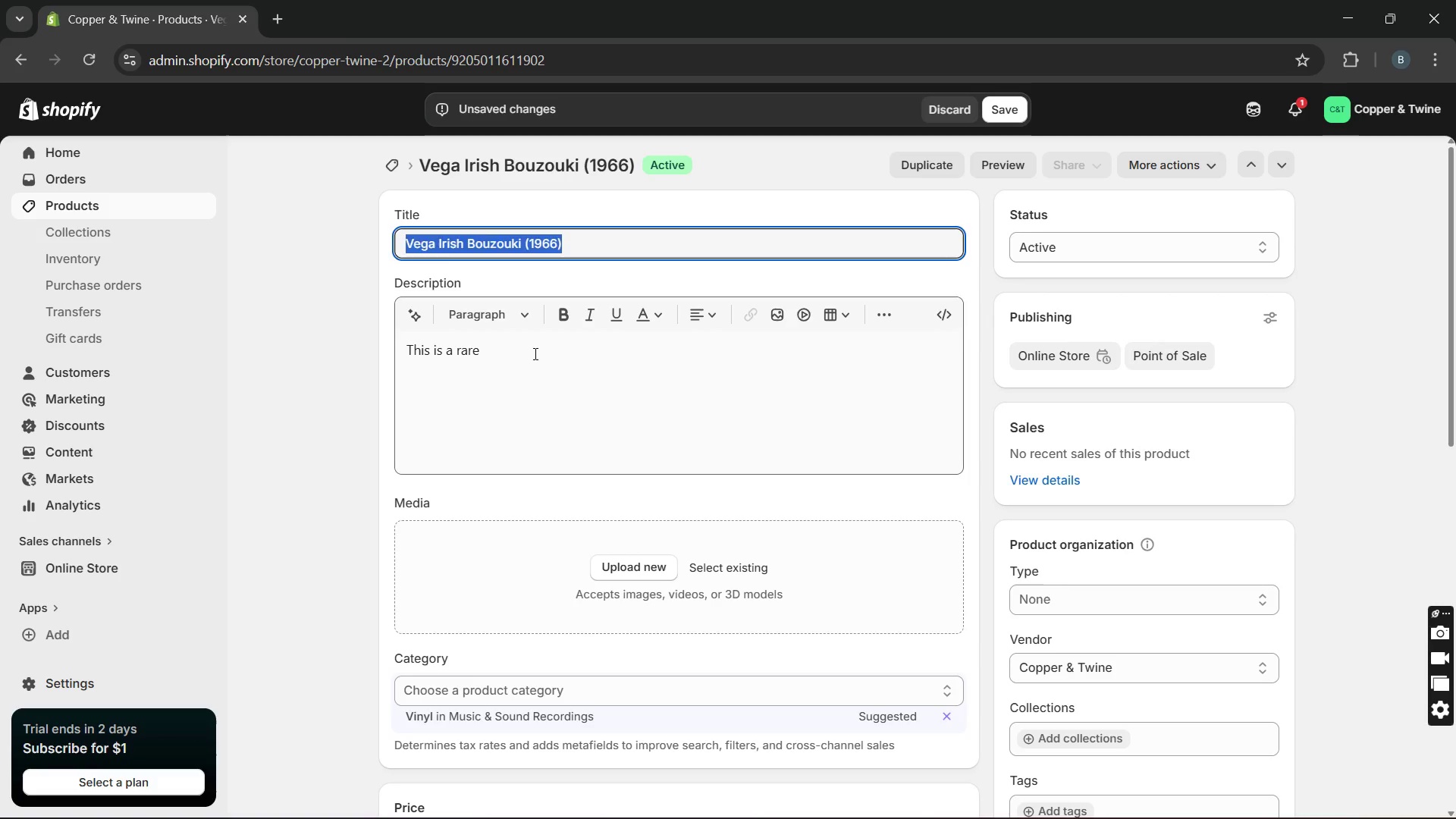 
left_click([534, 353])
 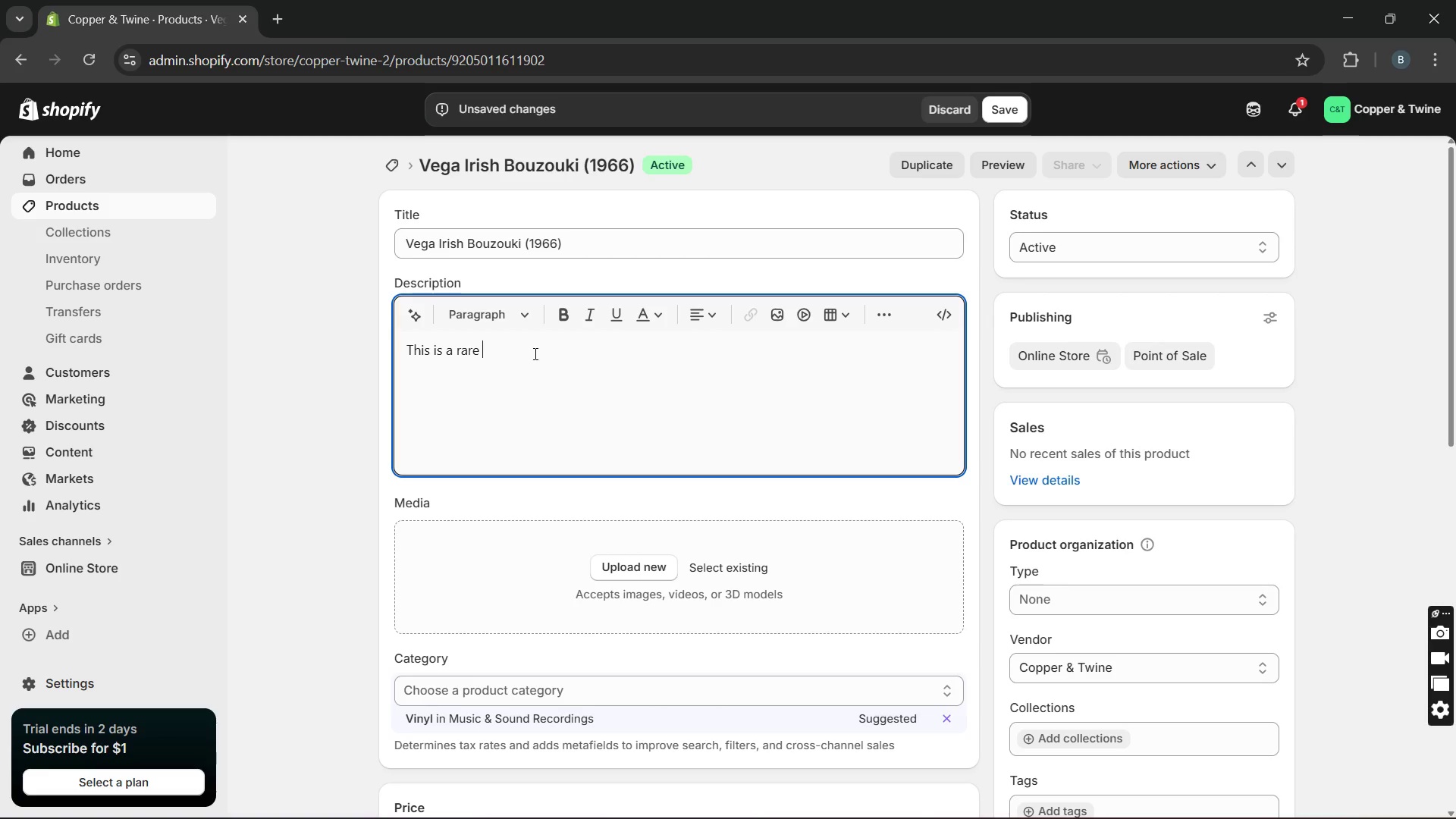 
key(Control+V)
 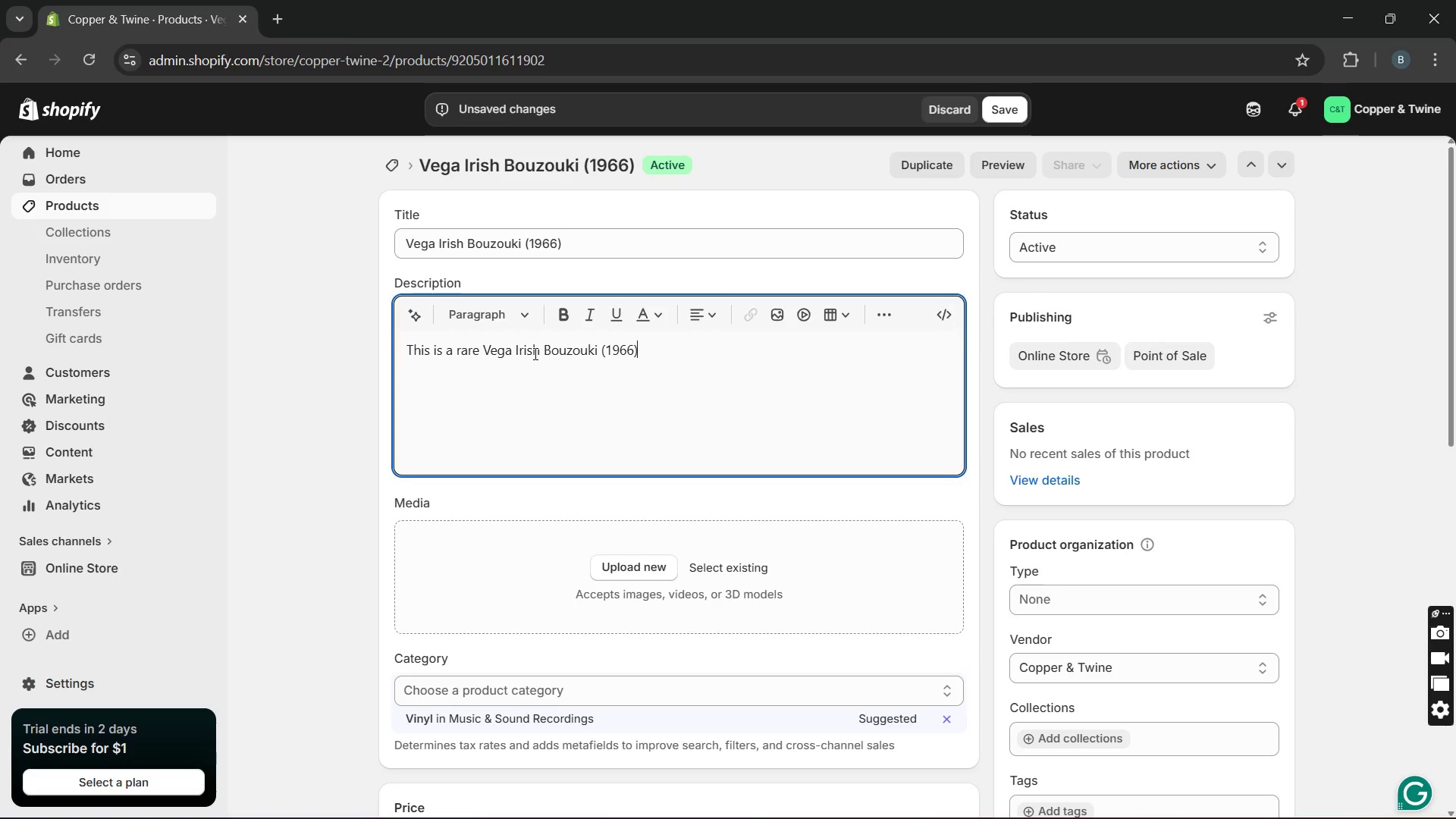 
key(Backspace)
 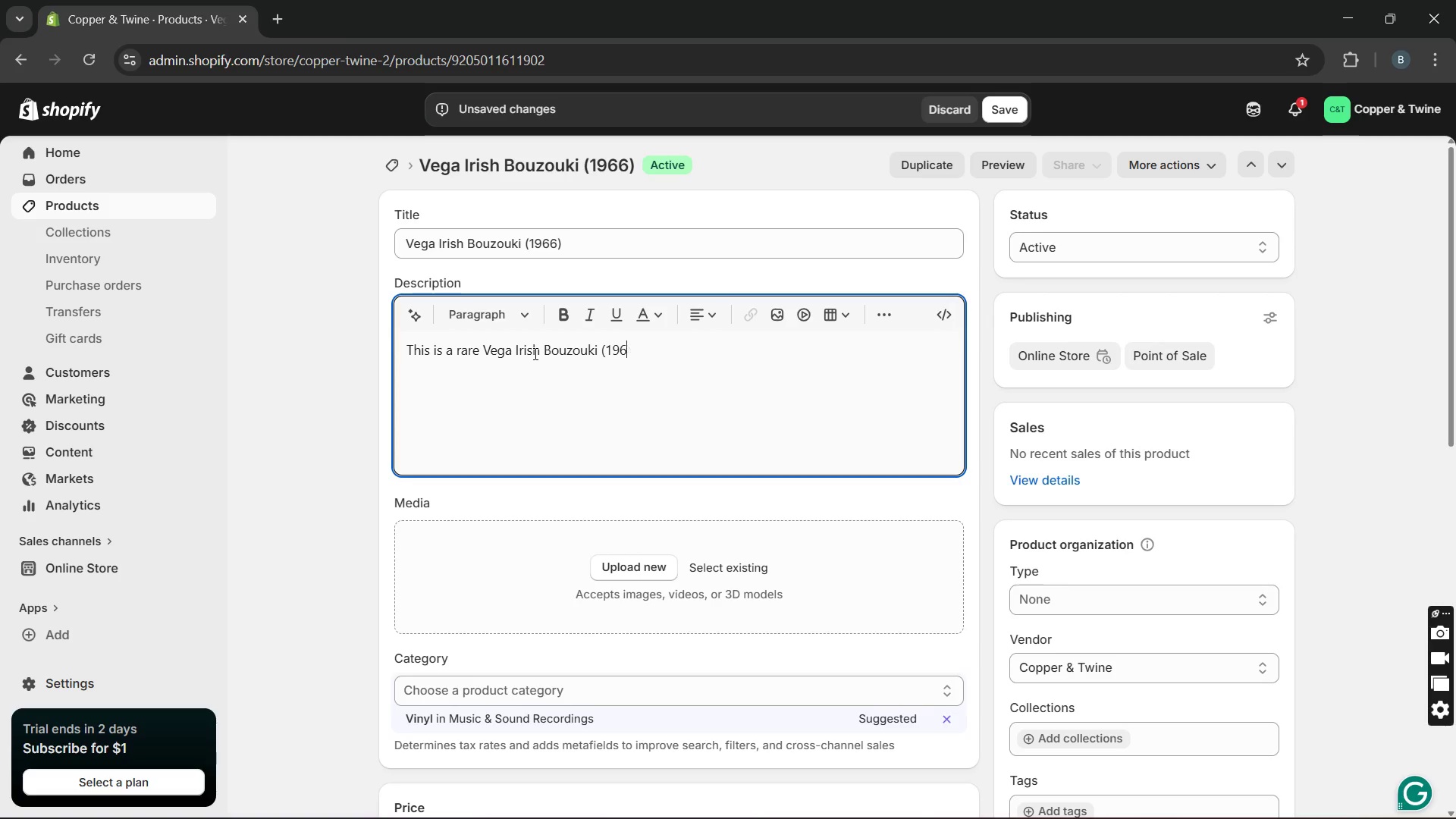 
key(Backspace)
 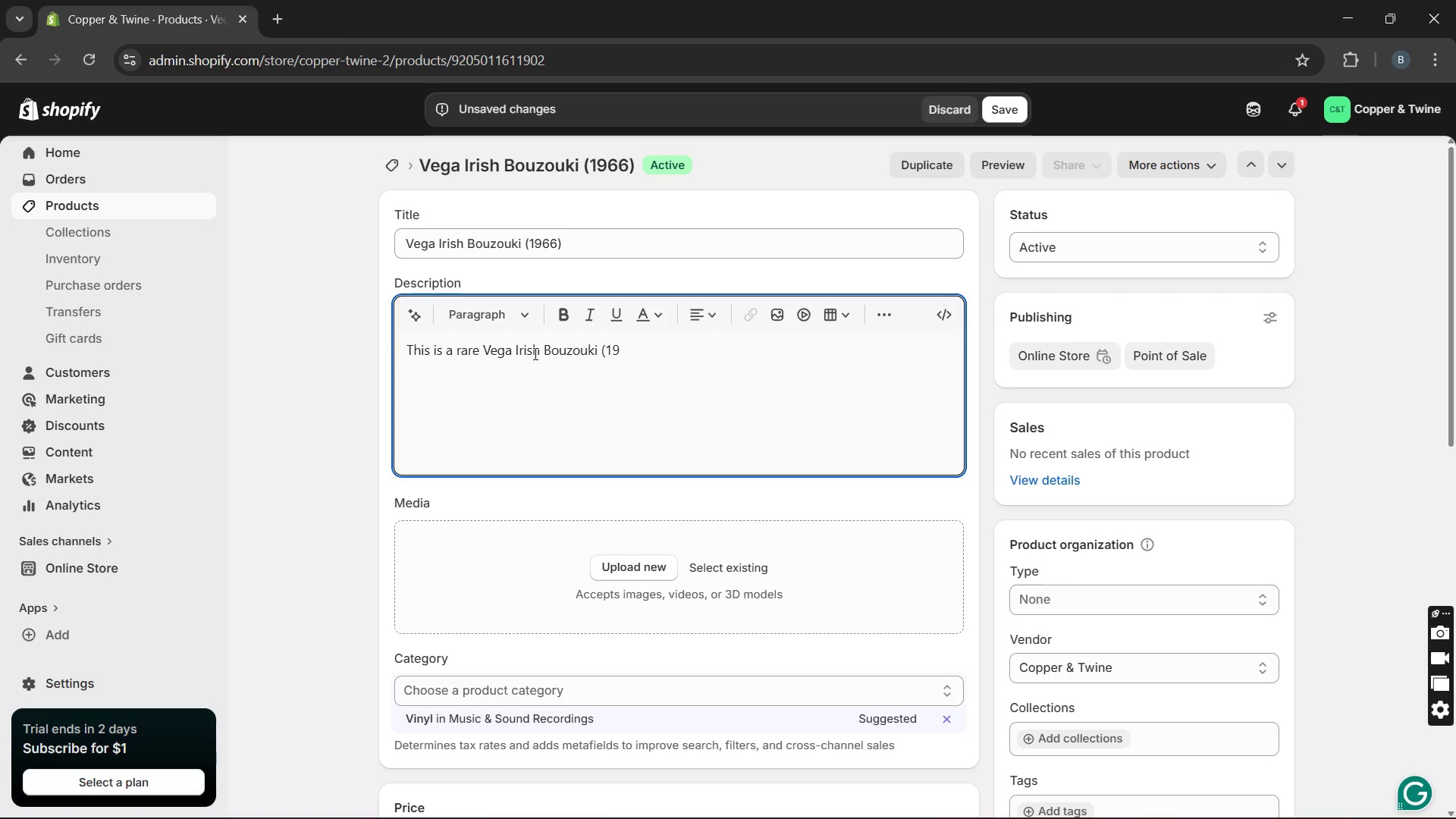 
key(Backspace)
 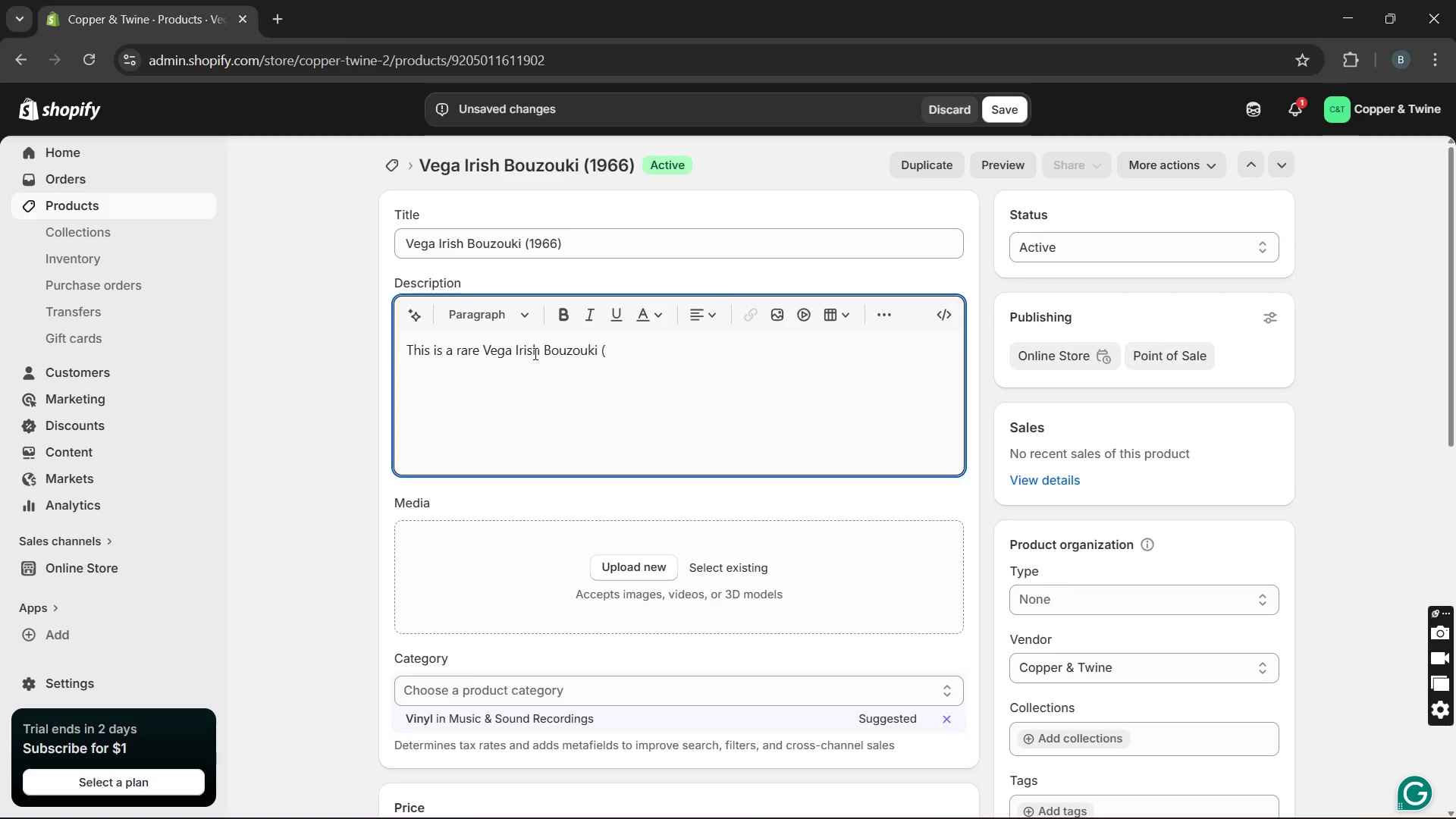 
key(Backspace)
 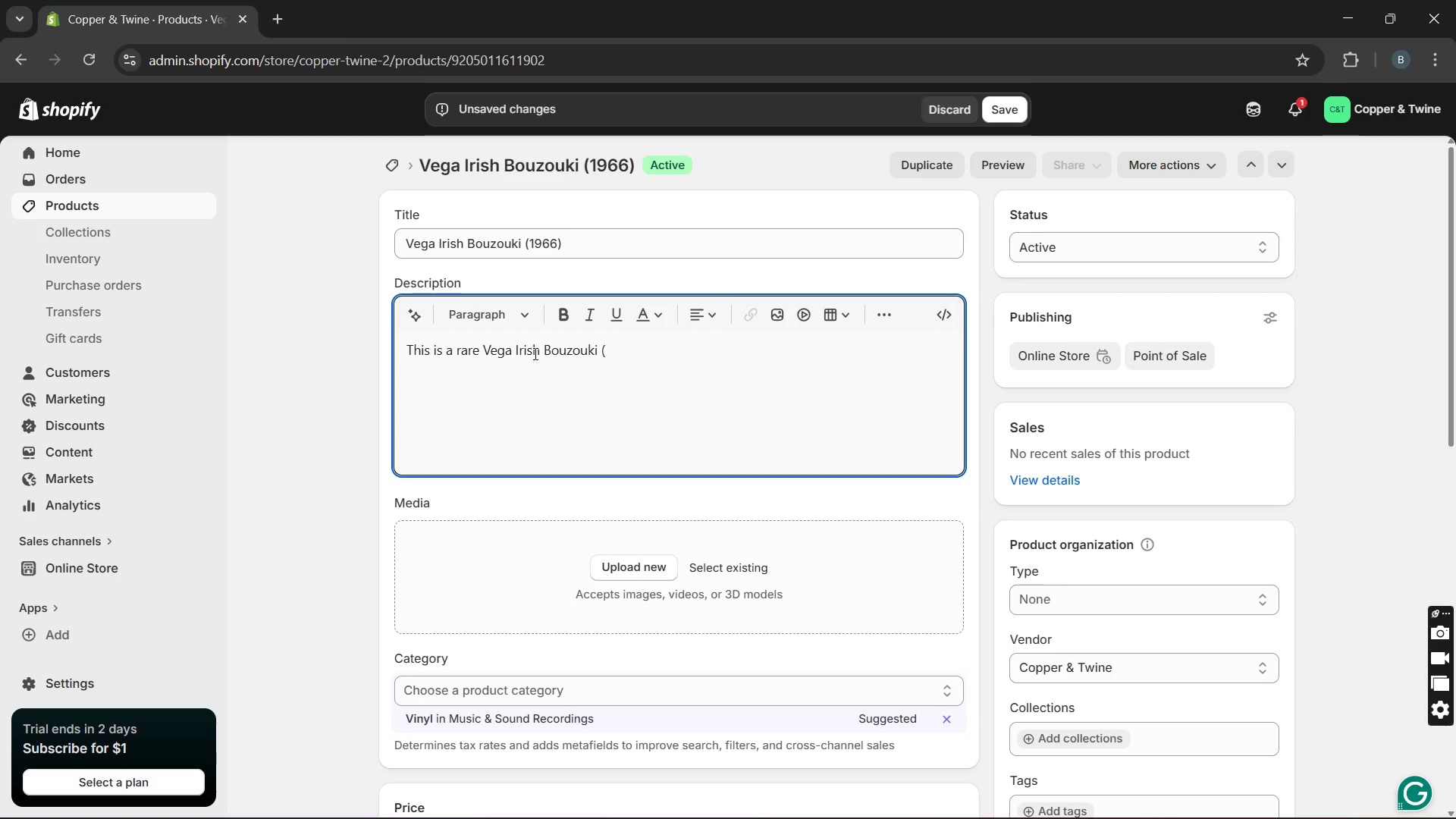 
key(Backspace)
 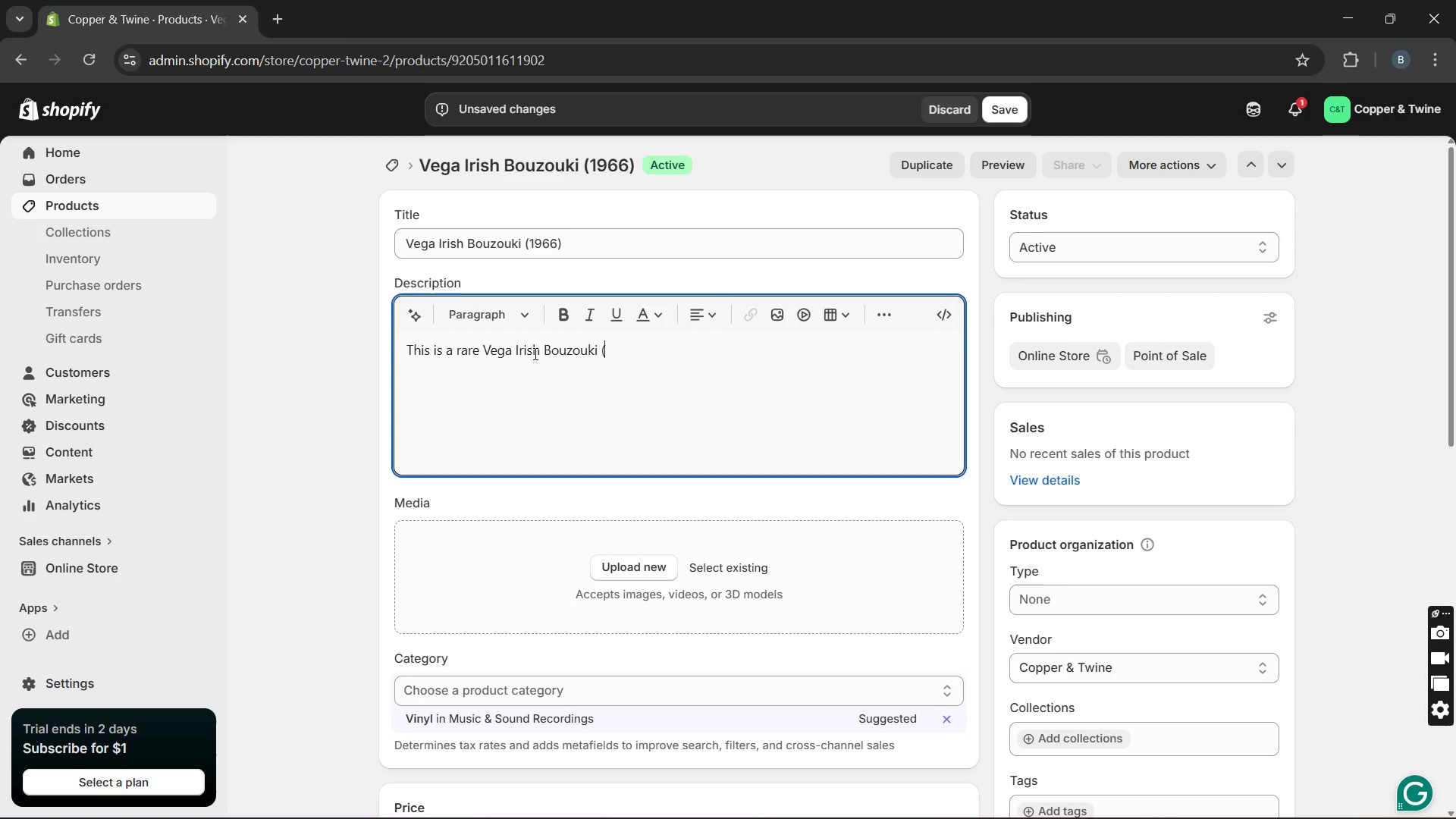 
key(Backspace)
 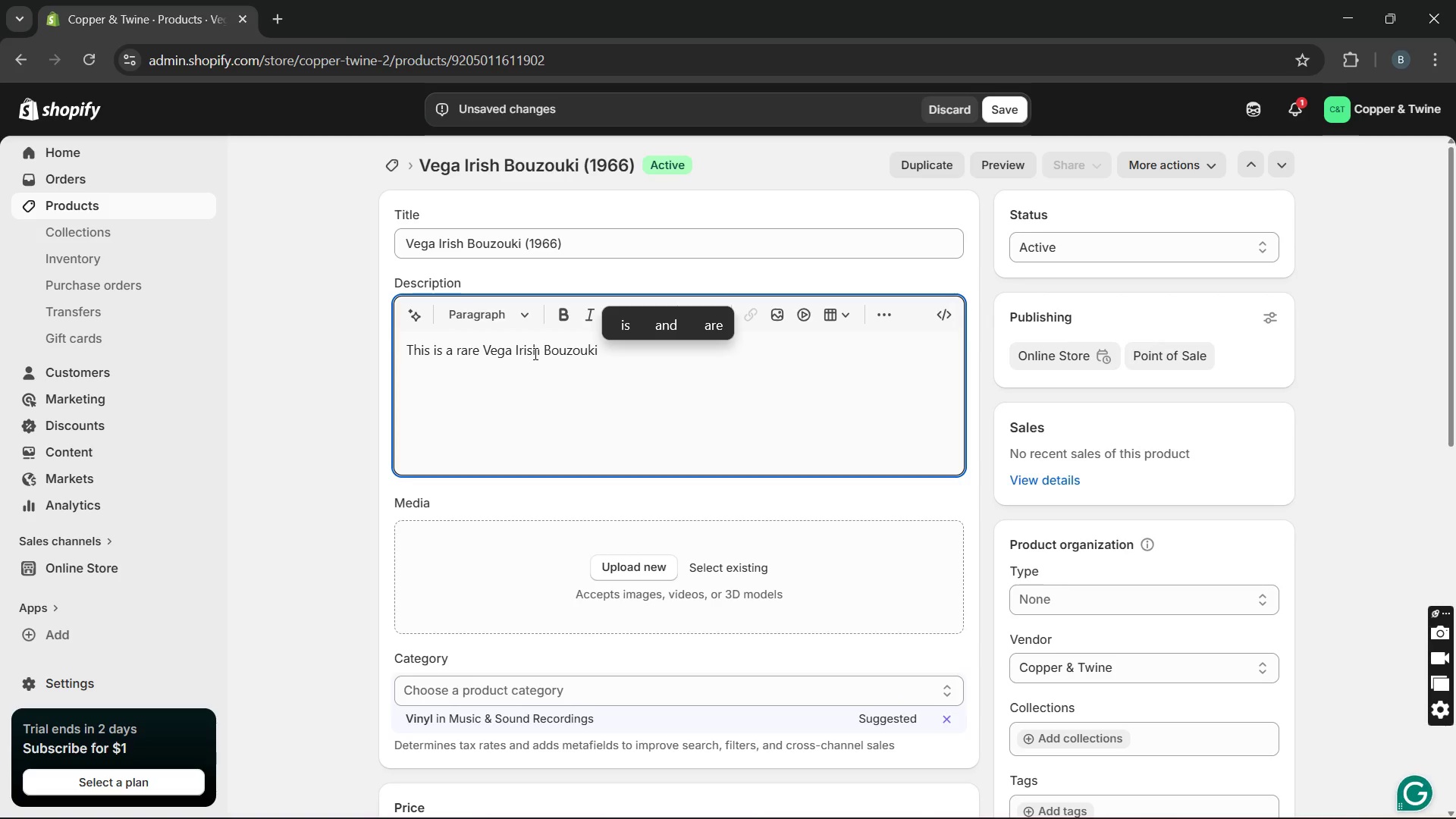 
type(designed for )
 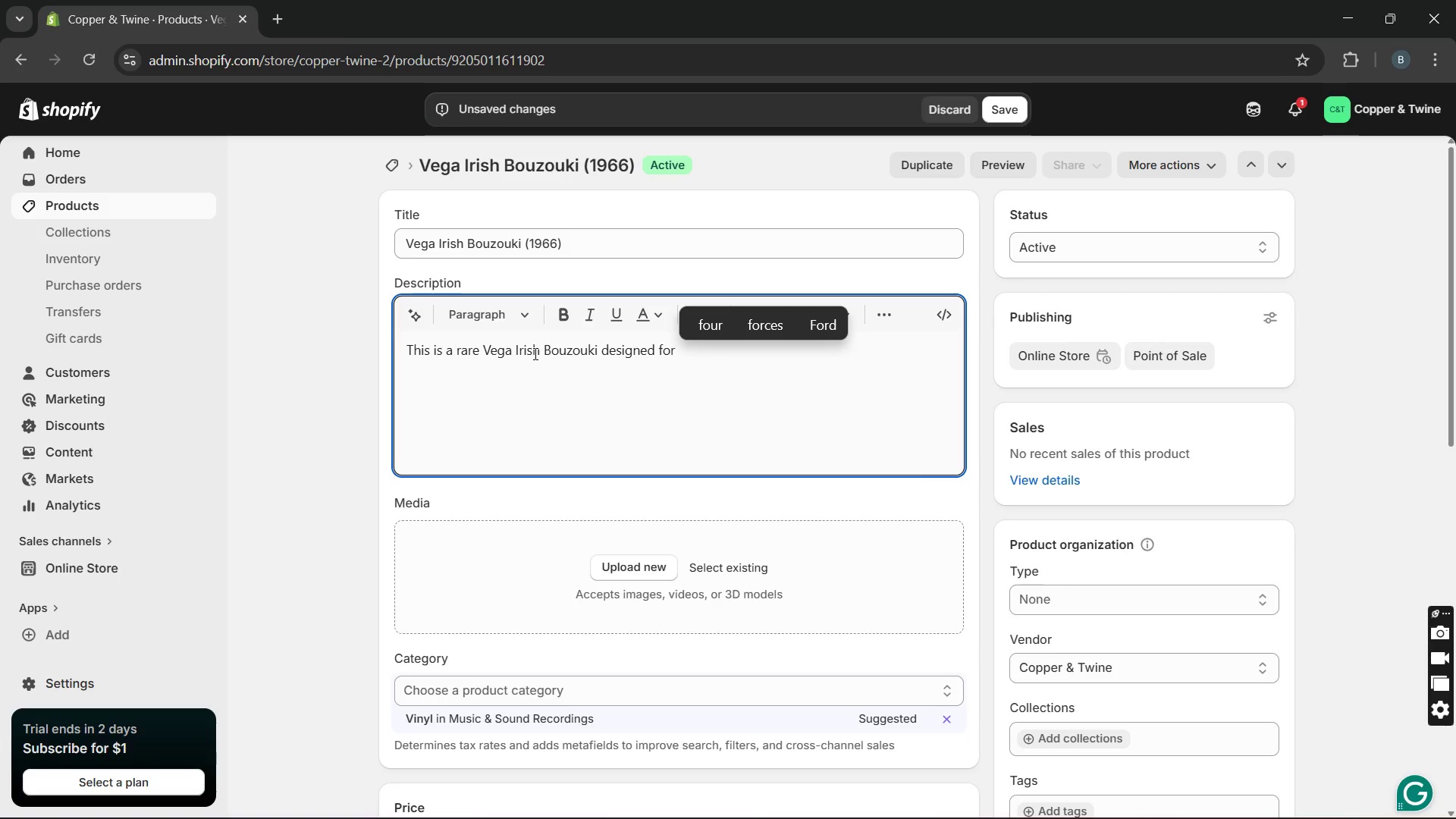 
type(Celatic and folk -inspired acoustic performance )
 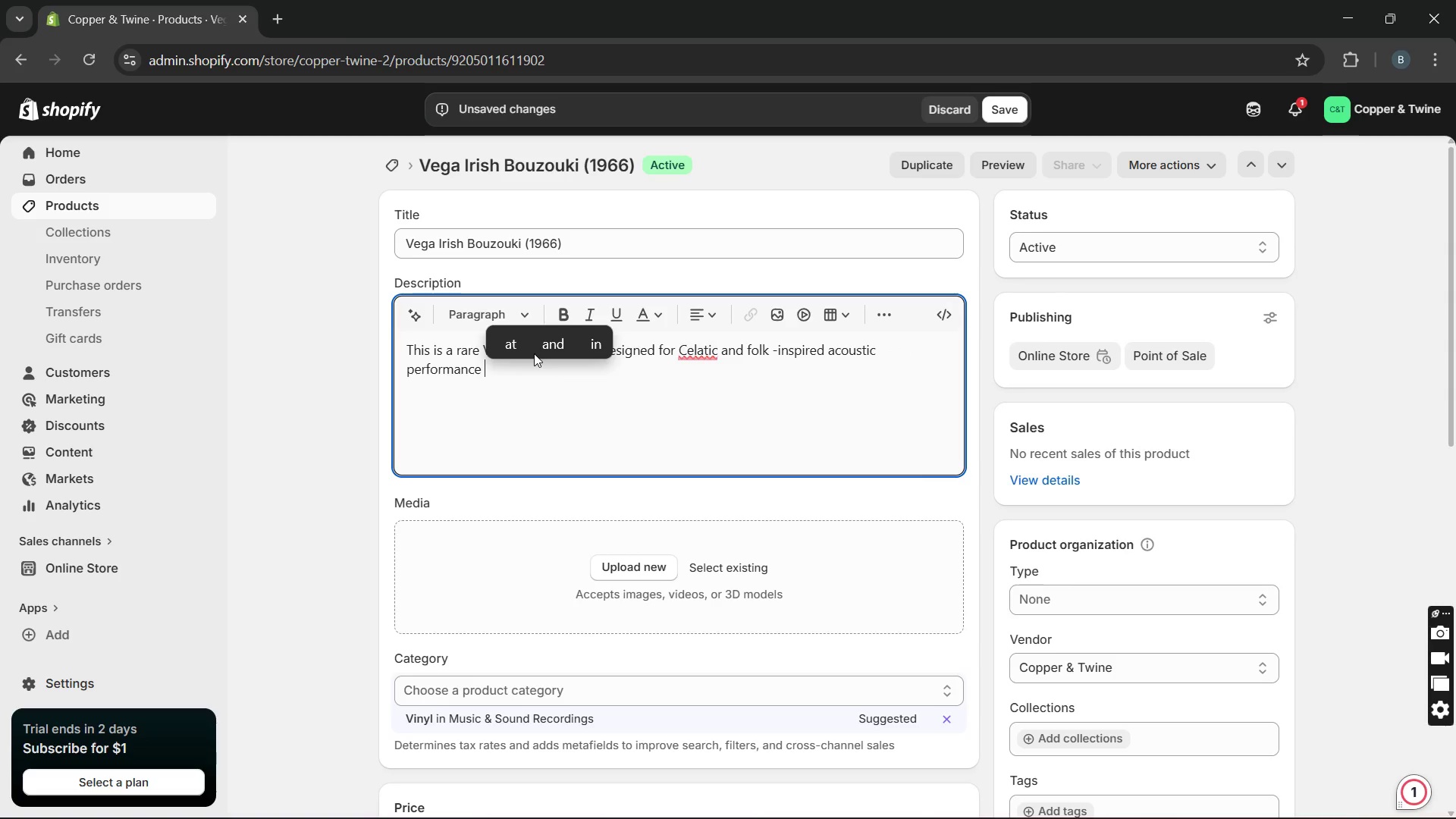 
type(. )
key(Backspace)
key(Backspace)
key(Backspace)
type(. built from )
 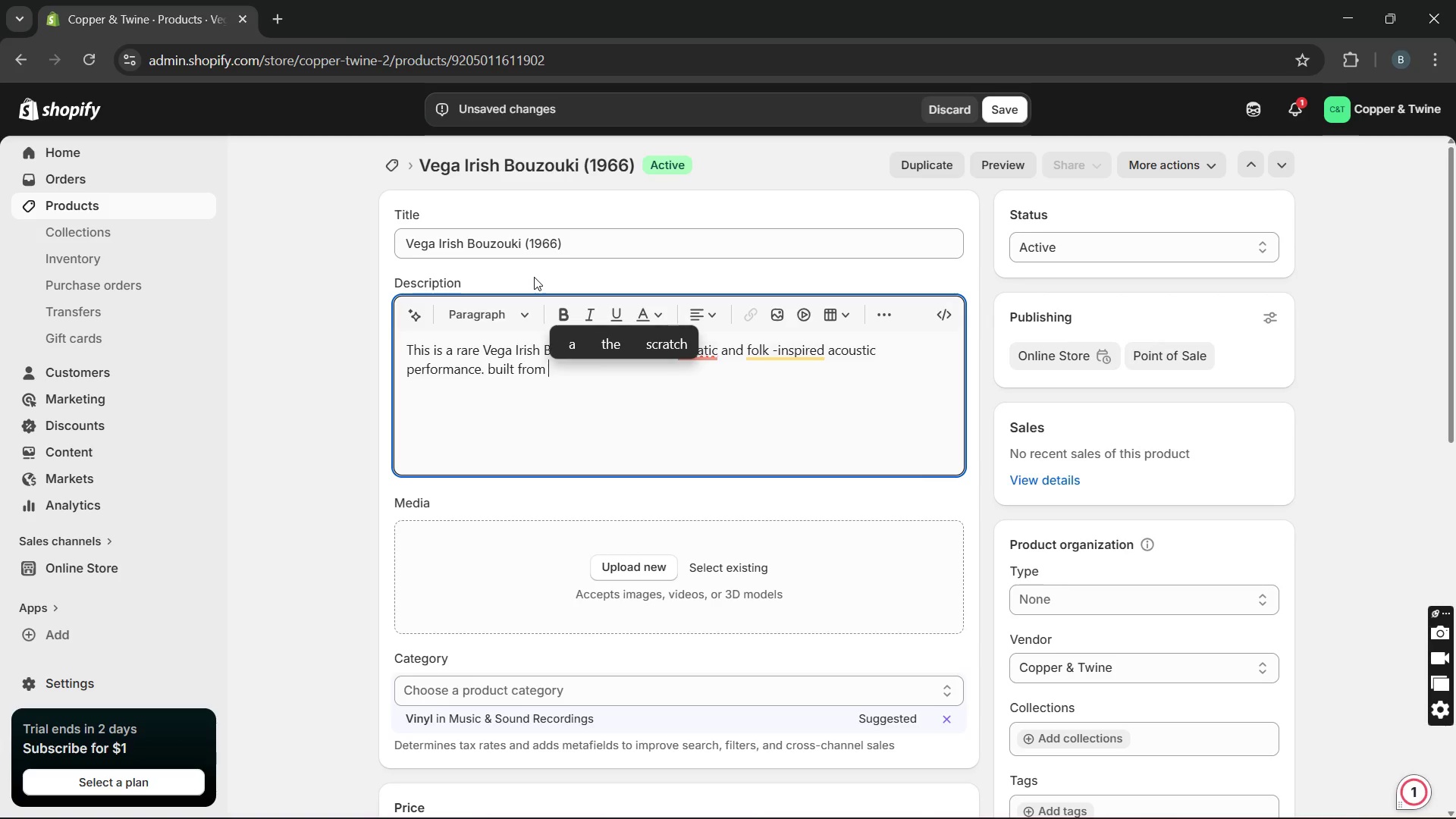 
wait(6.08)
 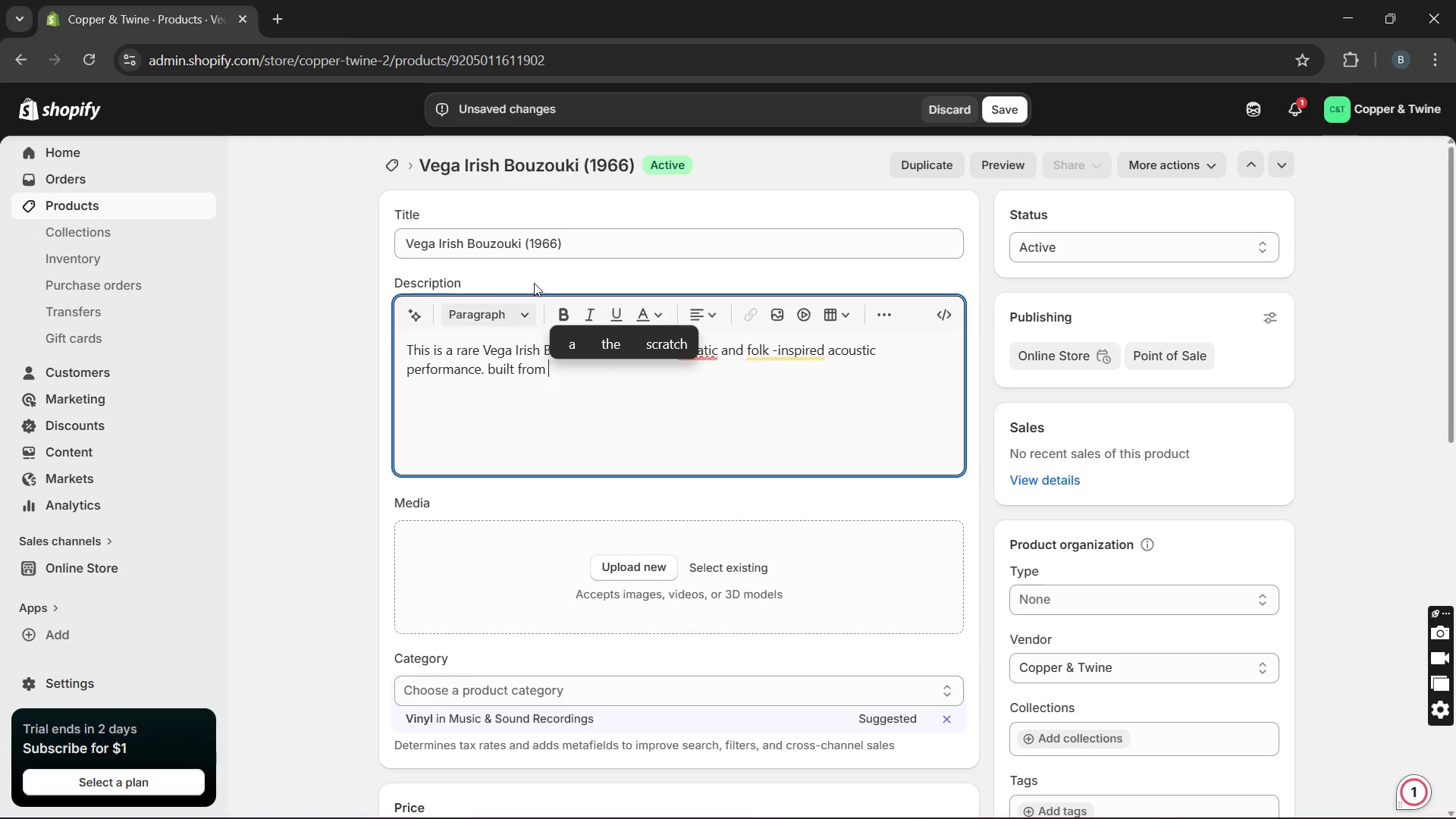 
type(quilted maple with hand)
 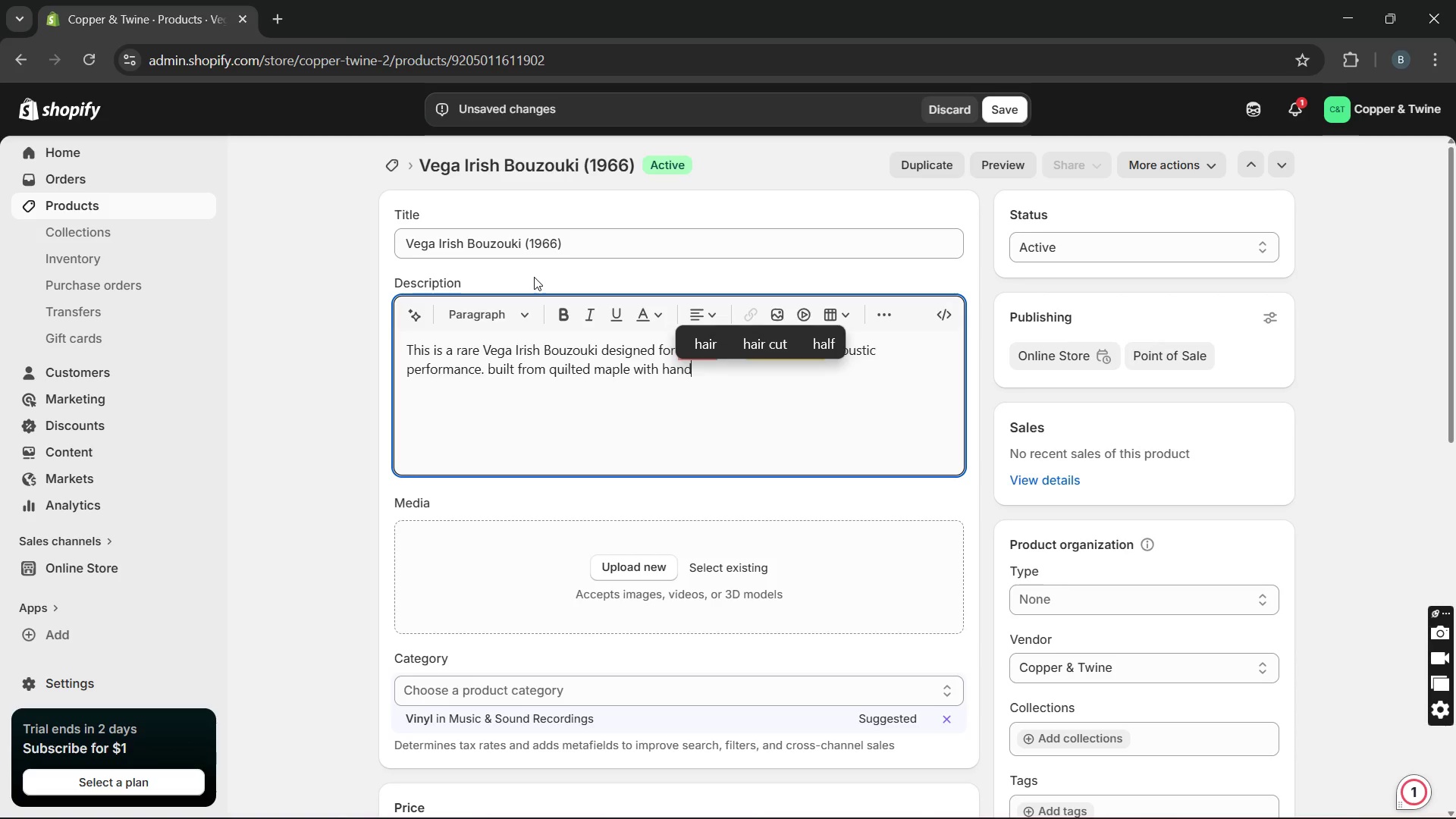 
type(crafted)
 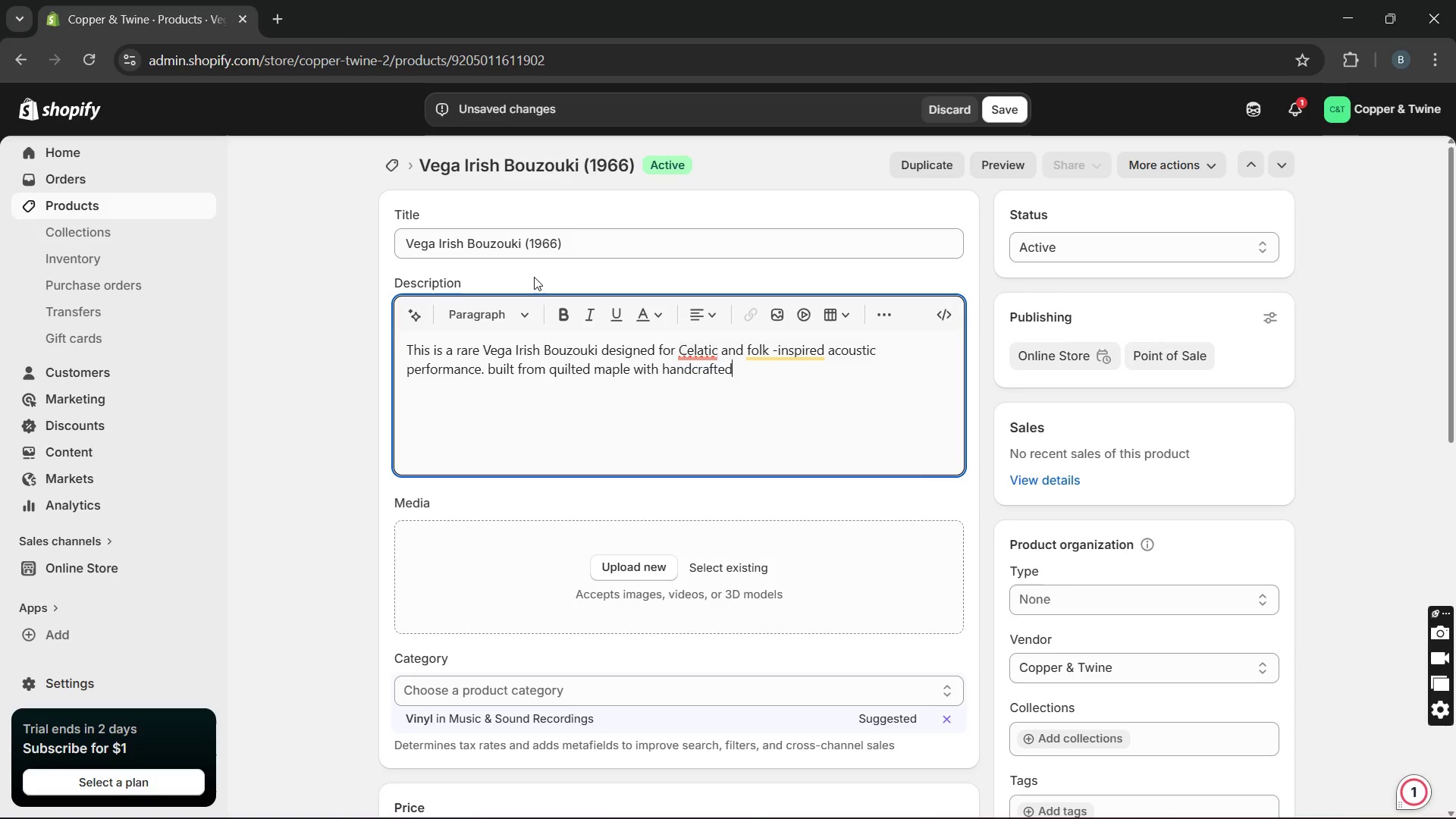 
type(vintage detailing, the instrument )
 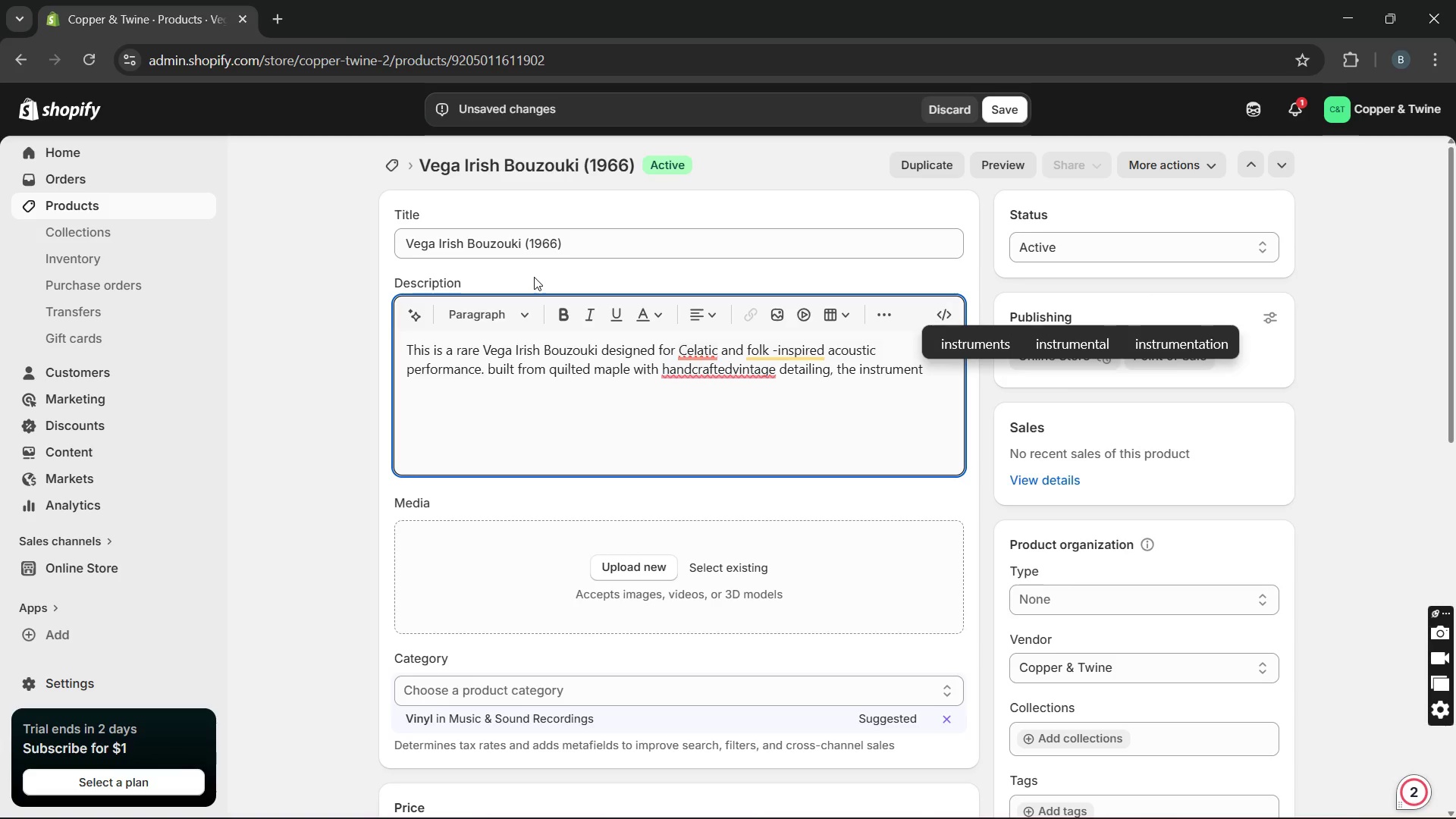 
type(showcases elegant )
 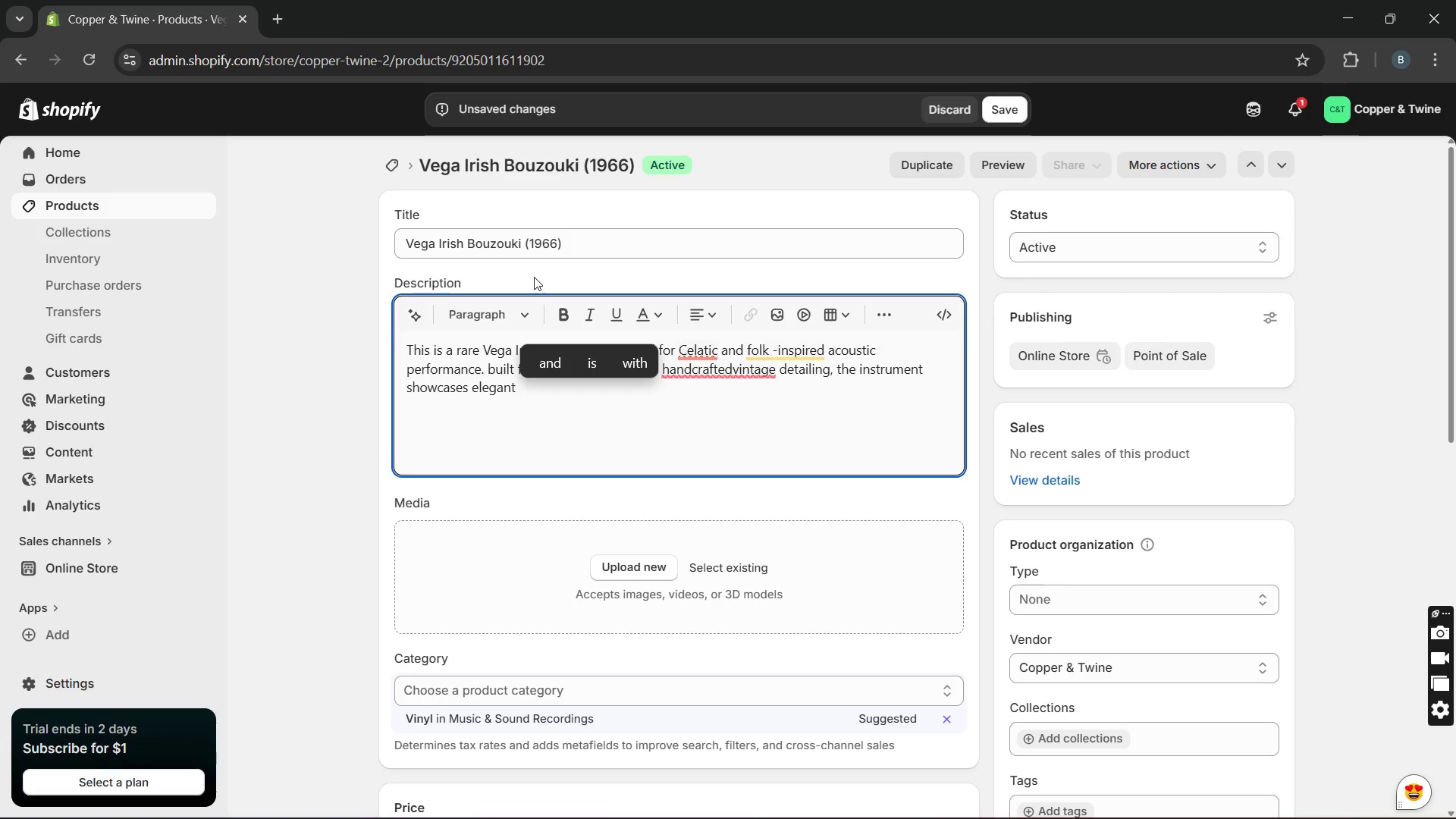 
wait(12.12)
 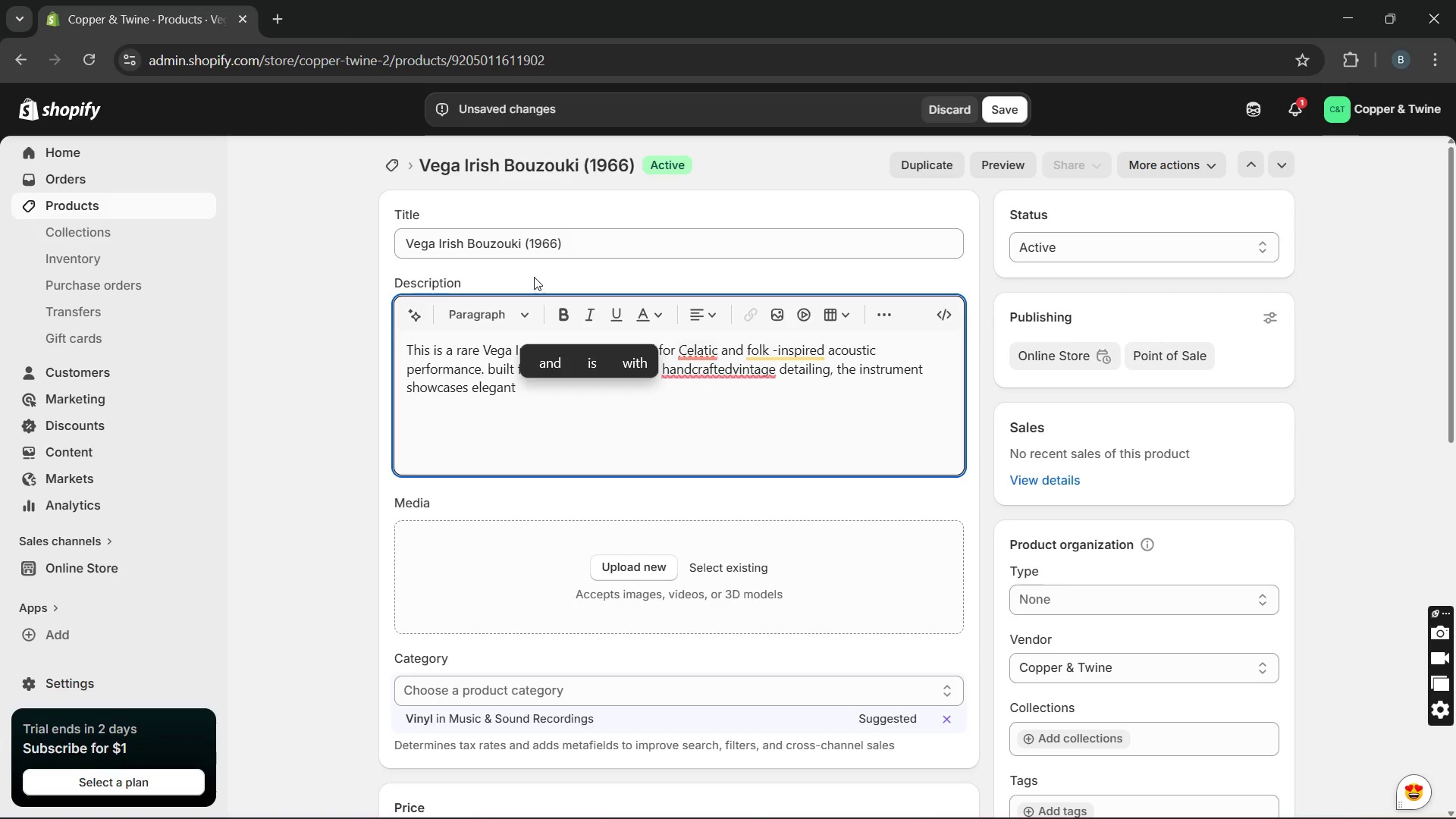 
left_click([692, 371])
 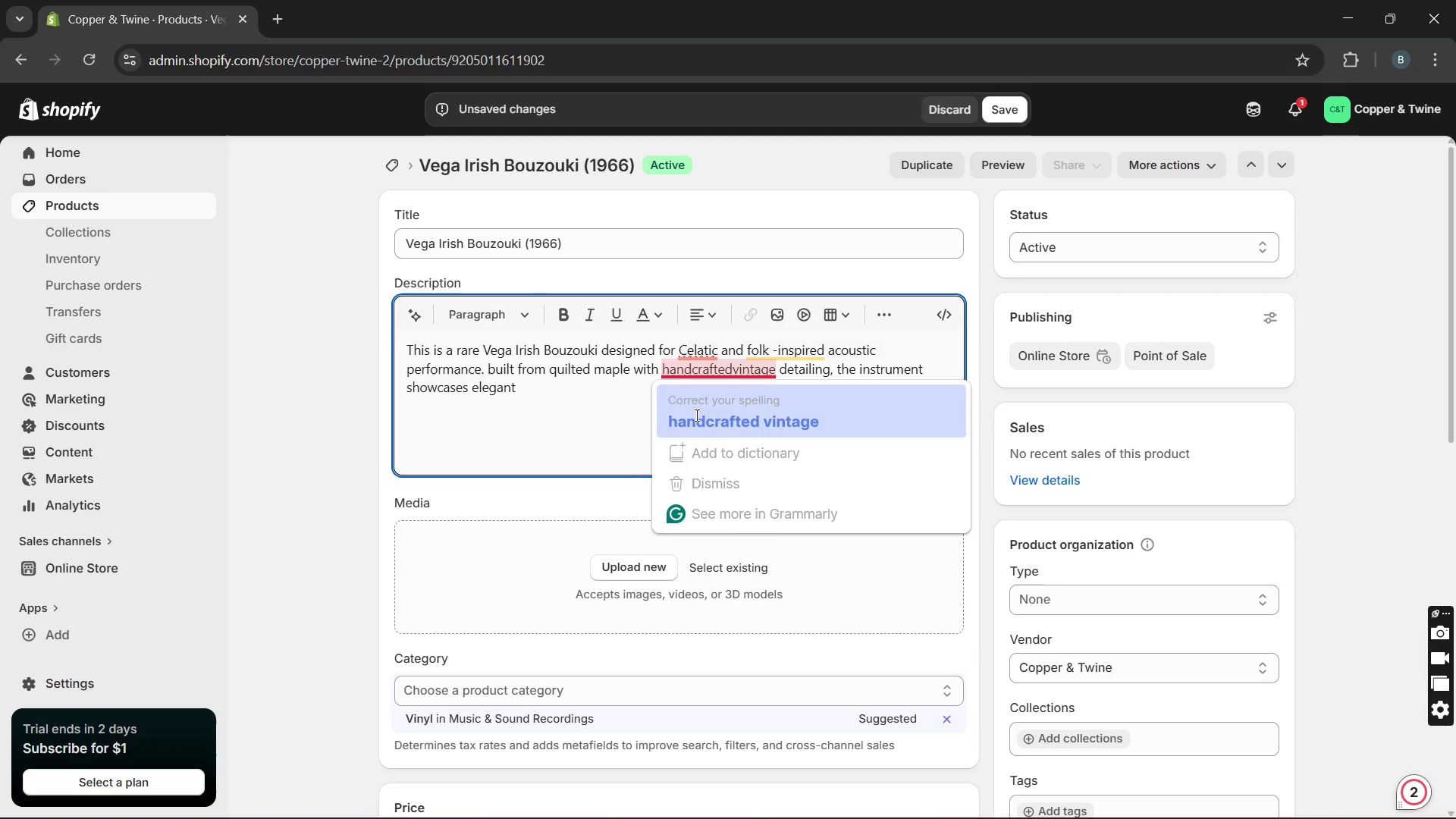 
left_click([695, 415])
 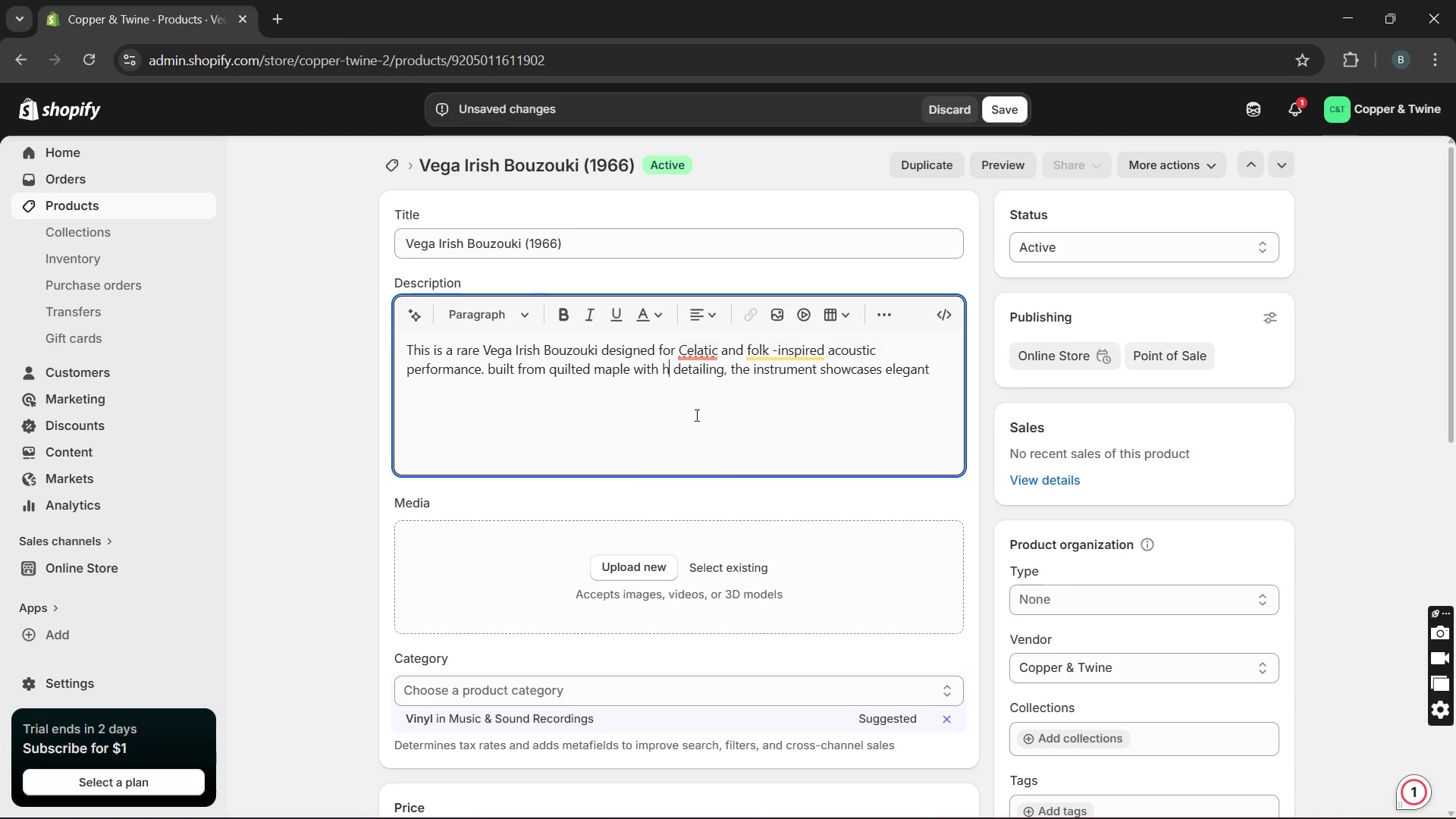 
key(Unknown)
 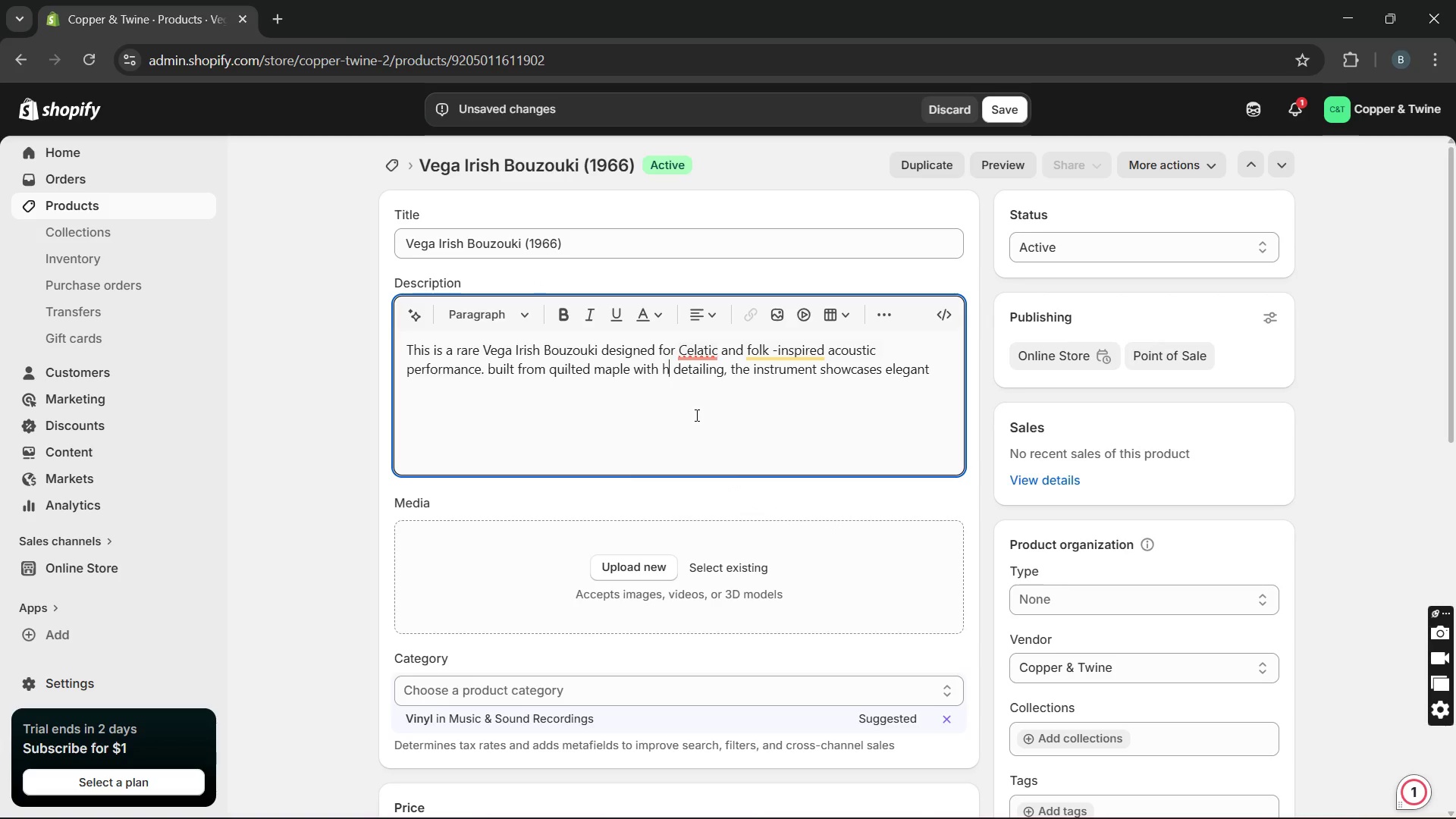 
key(Unknown)
 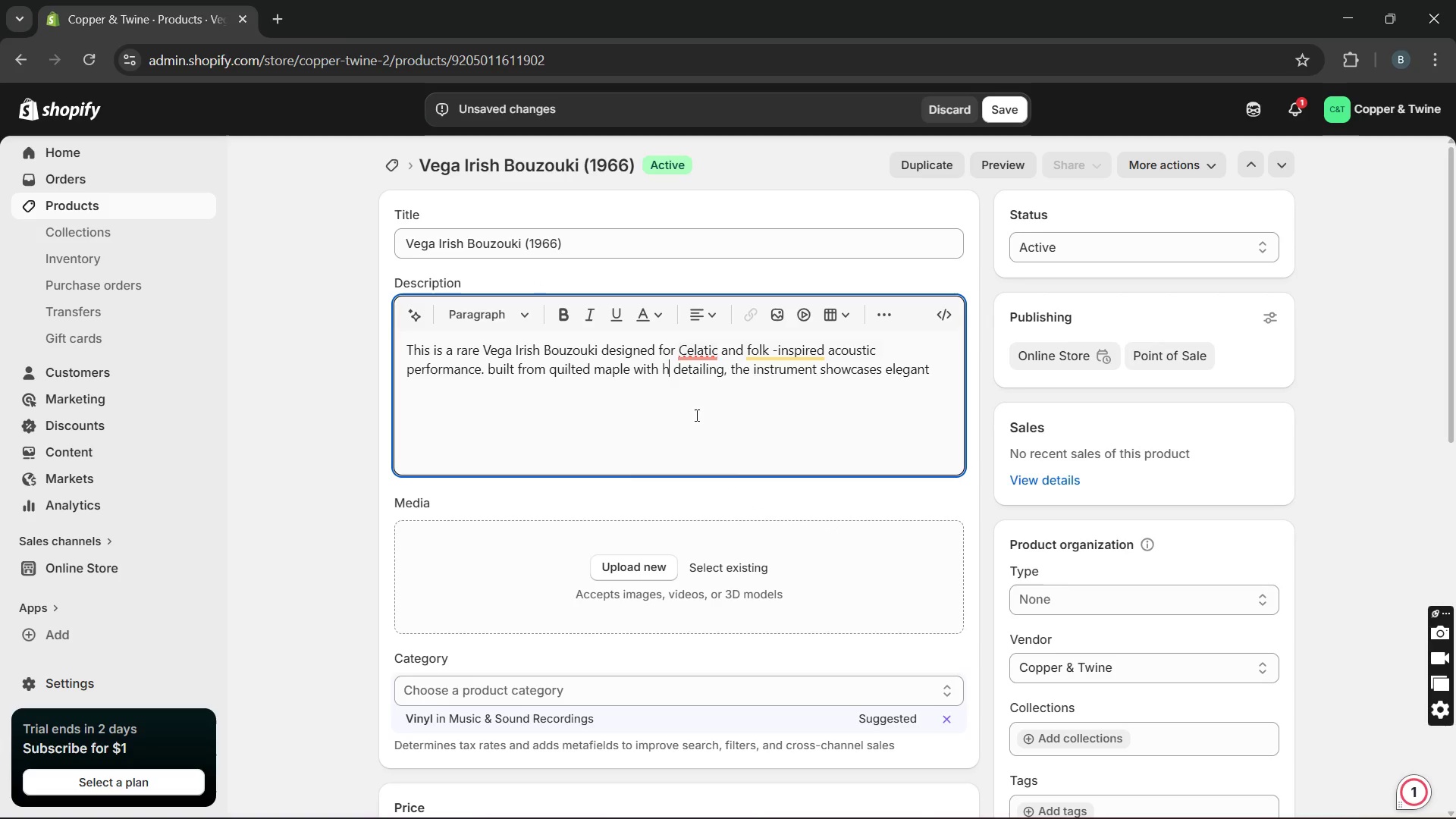 
key(Unknown)
 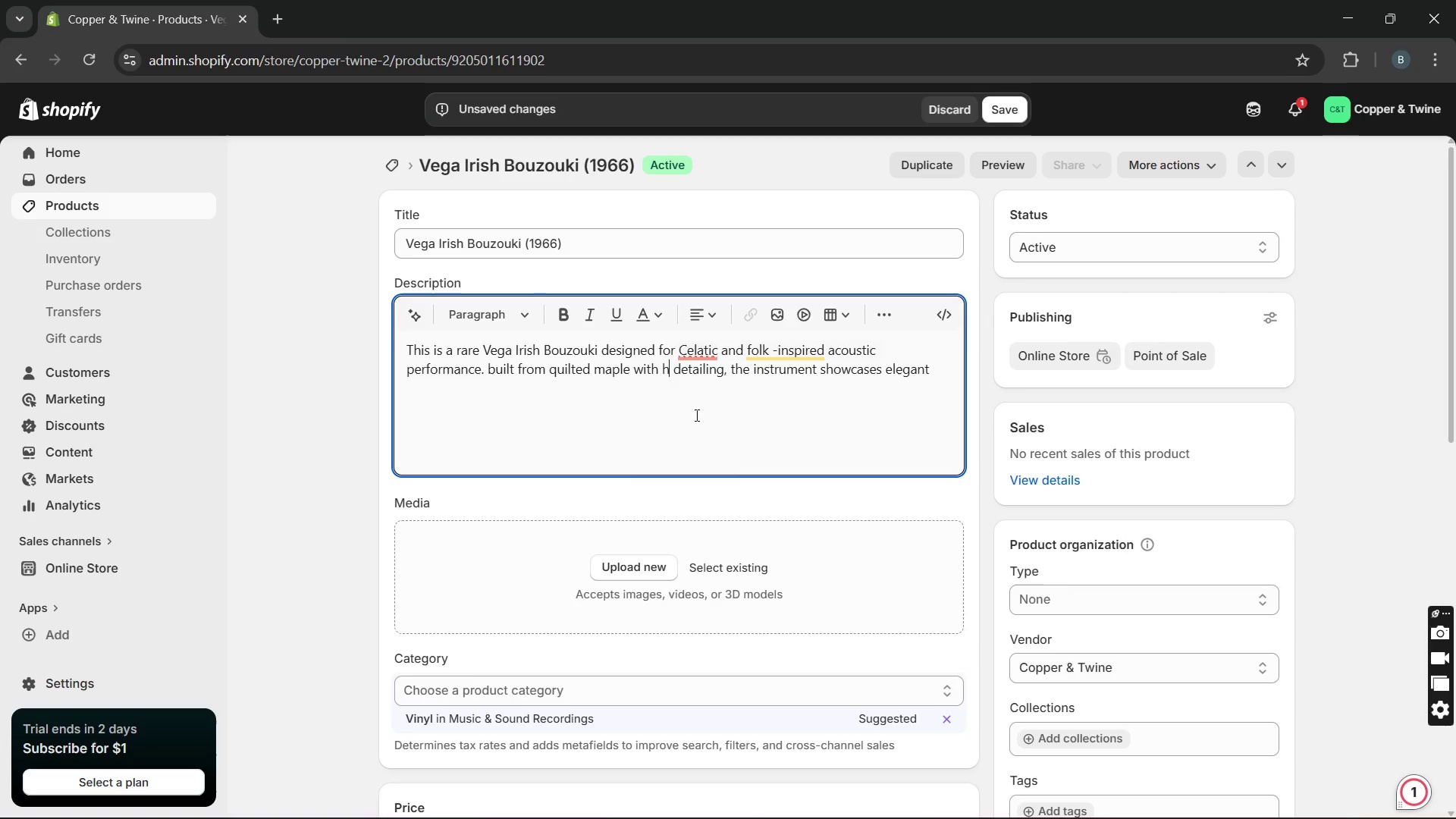 
key(Unknown)
 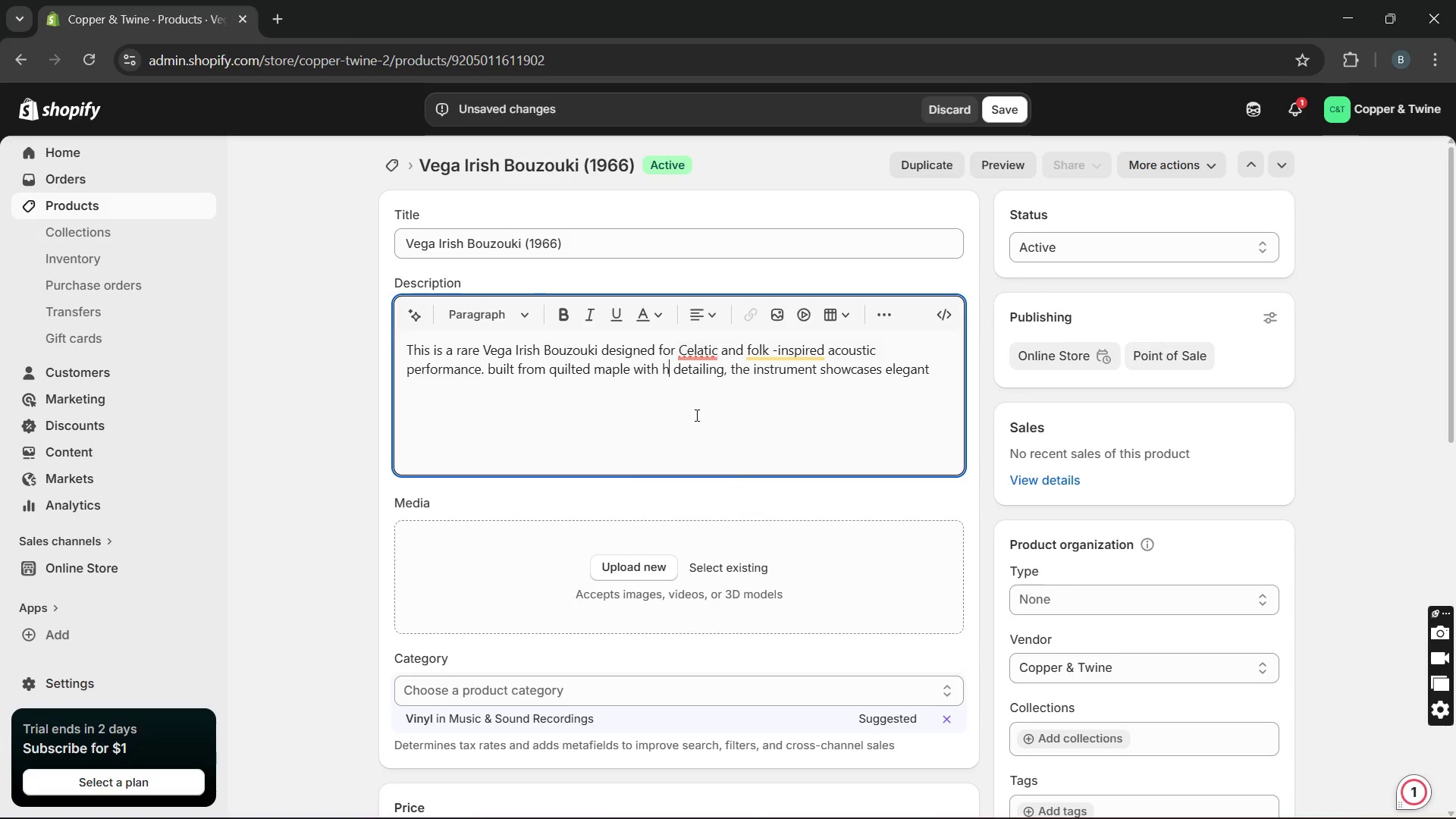 
key(Unknown)
 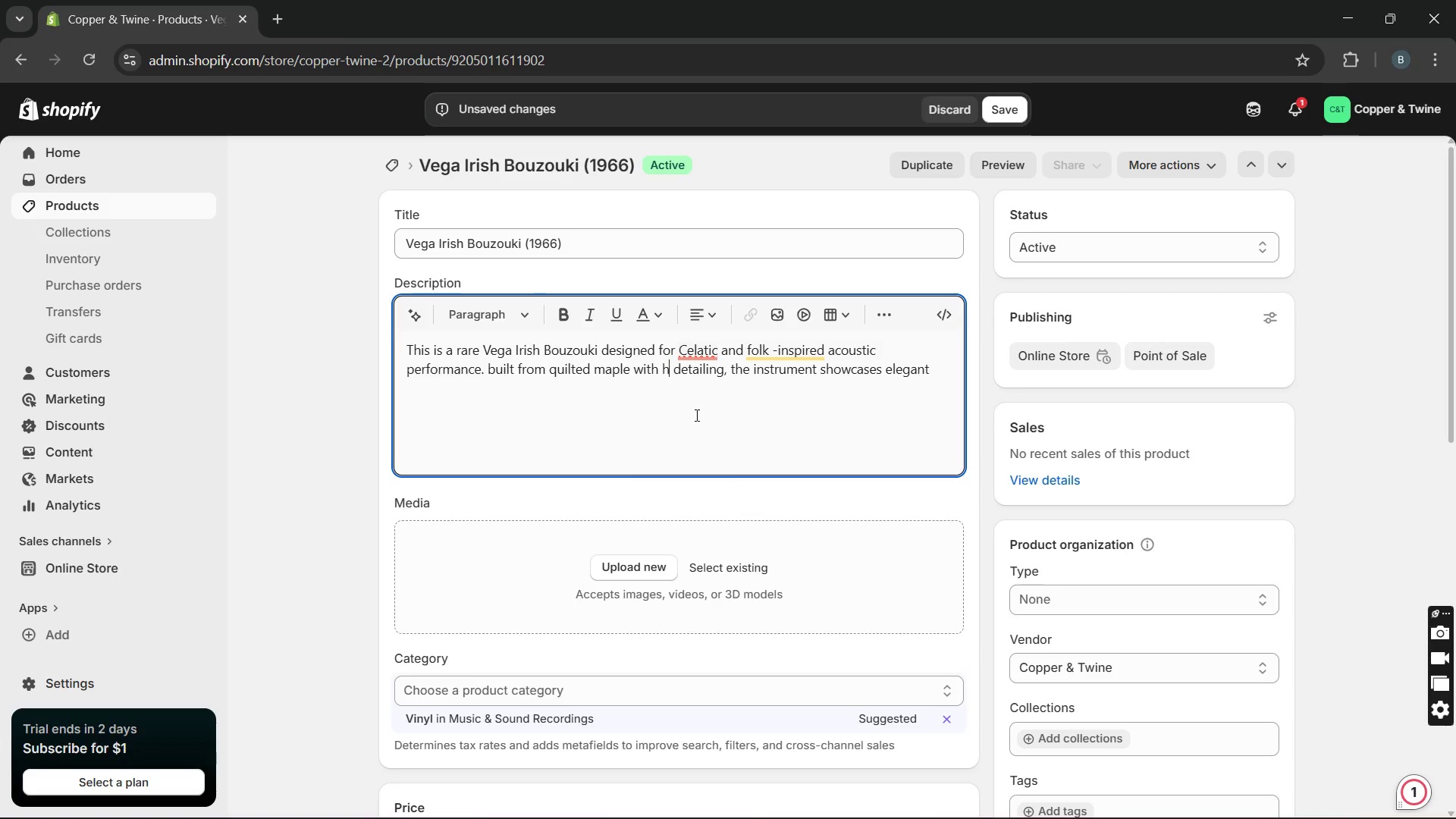 
key(Unknown)
 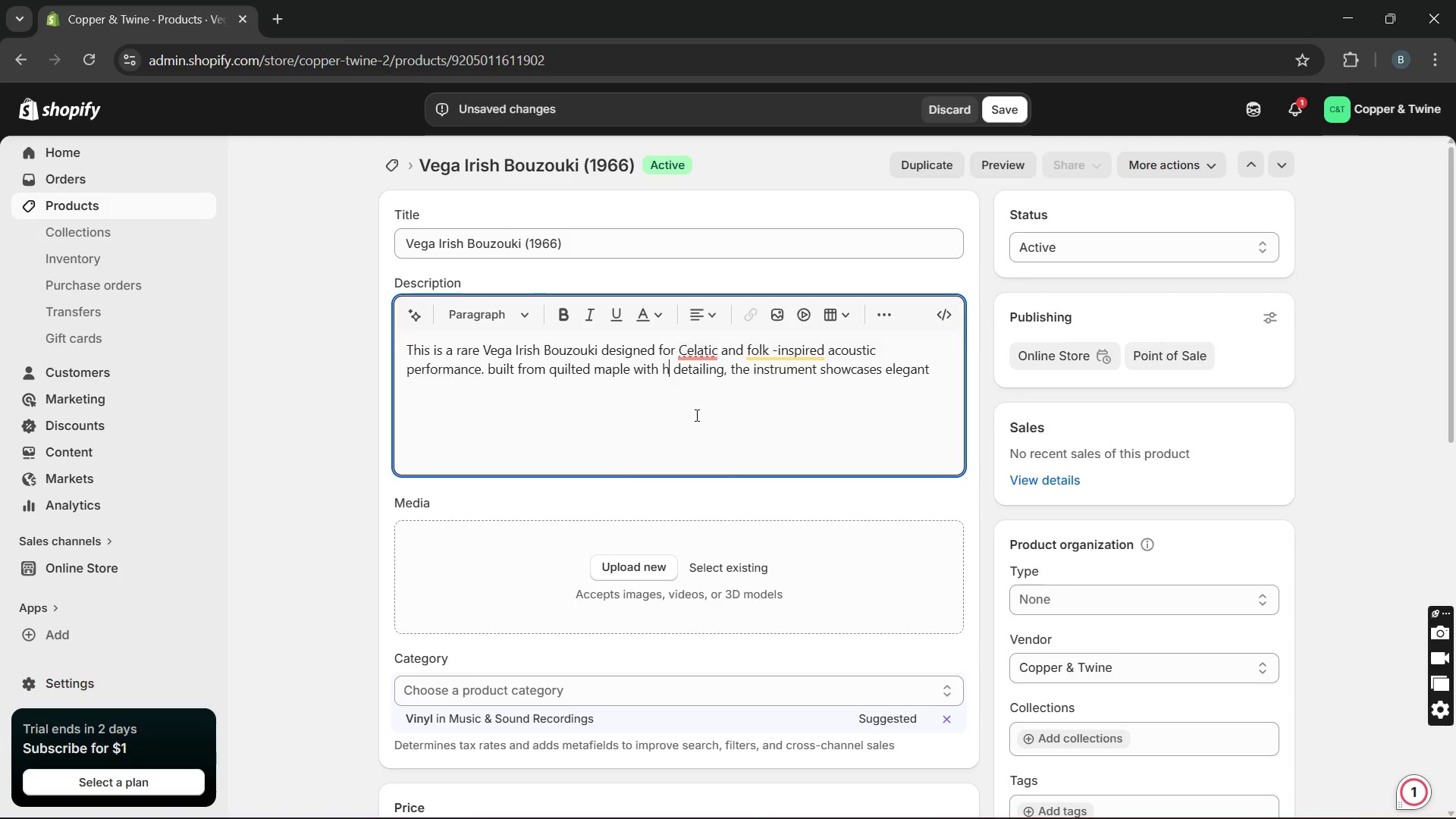 
key(Unknown)
 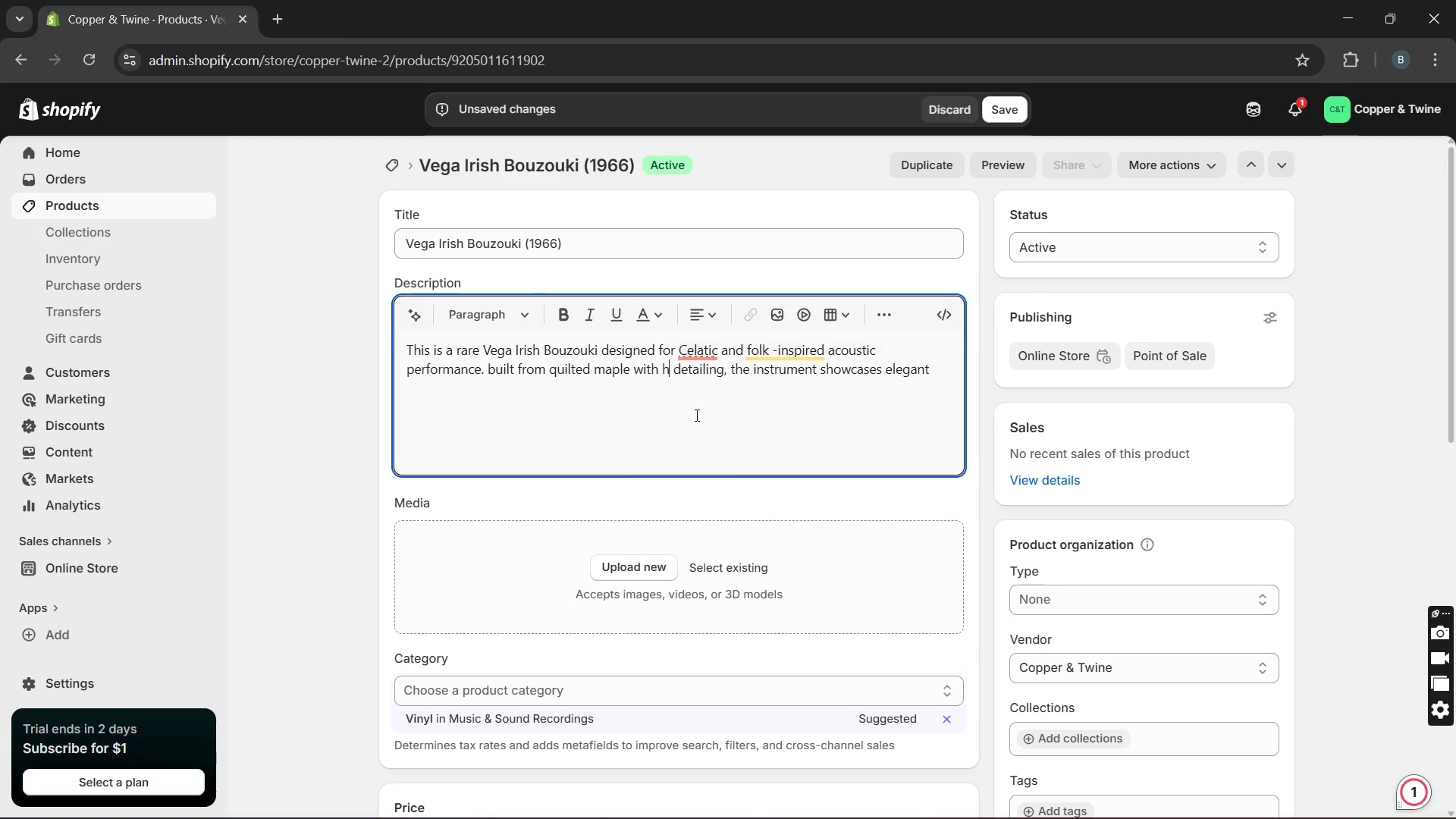 
key(Unknown)
 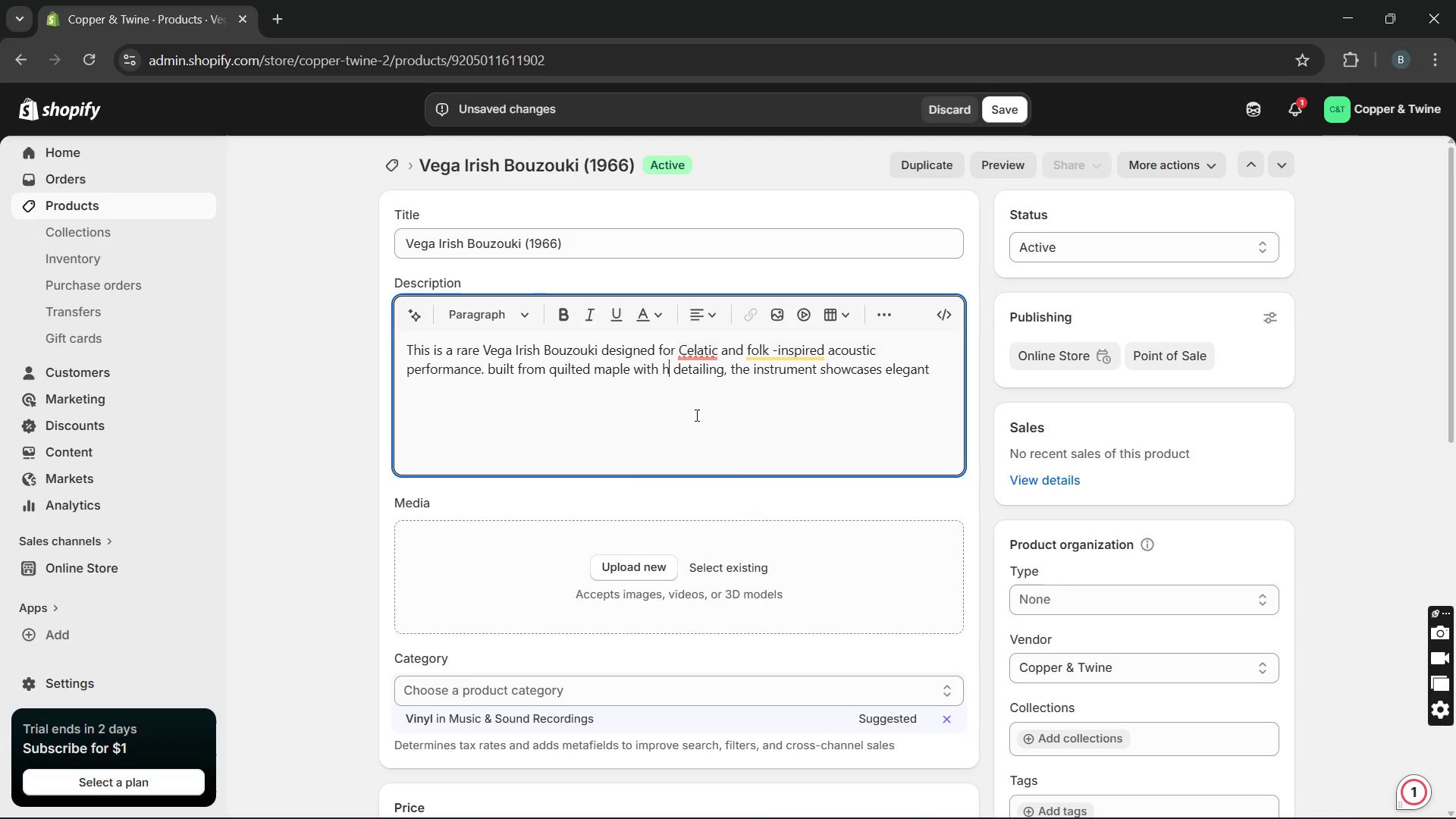 
key(Unknown)
 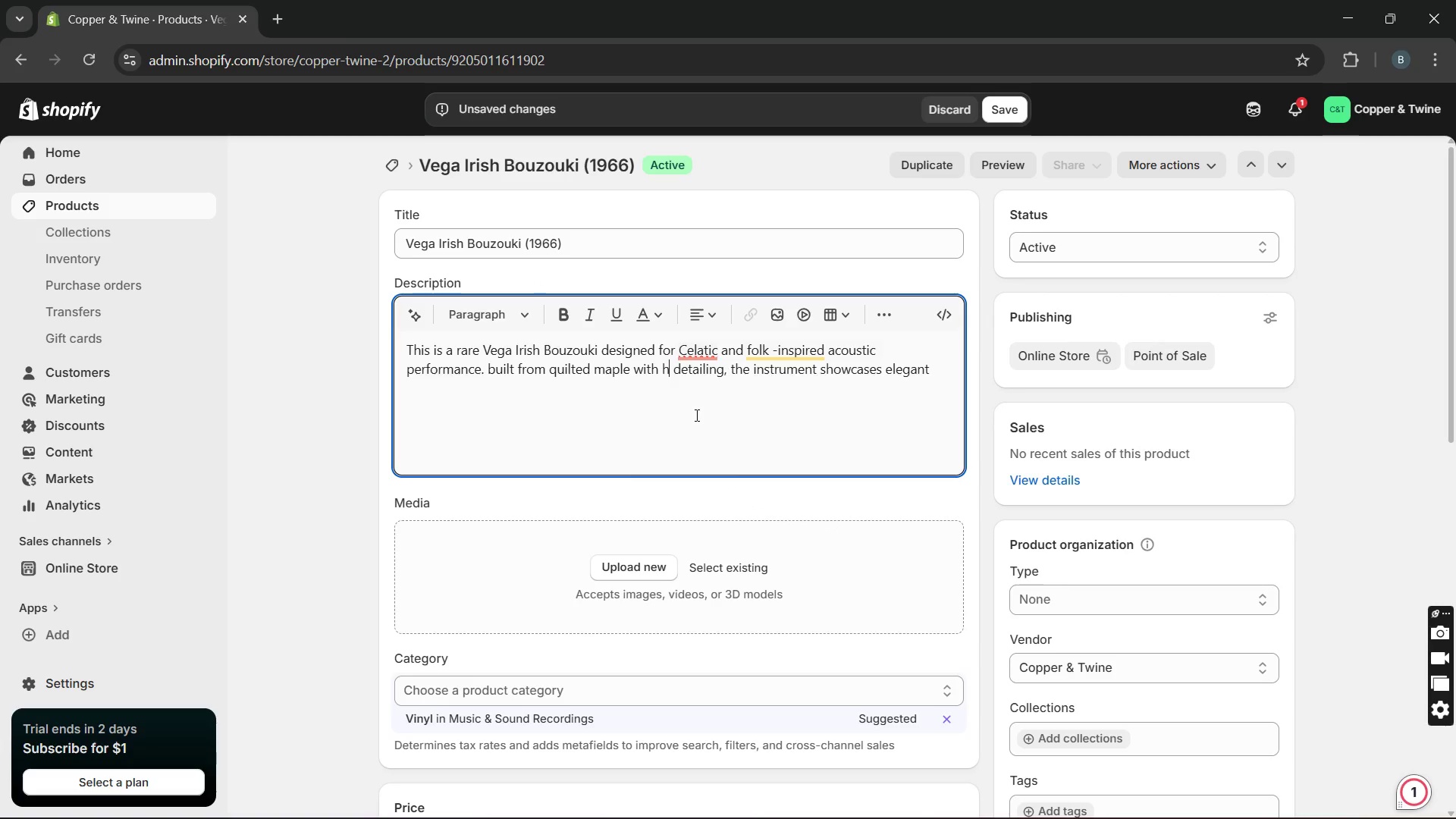 
key(Unknown)
 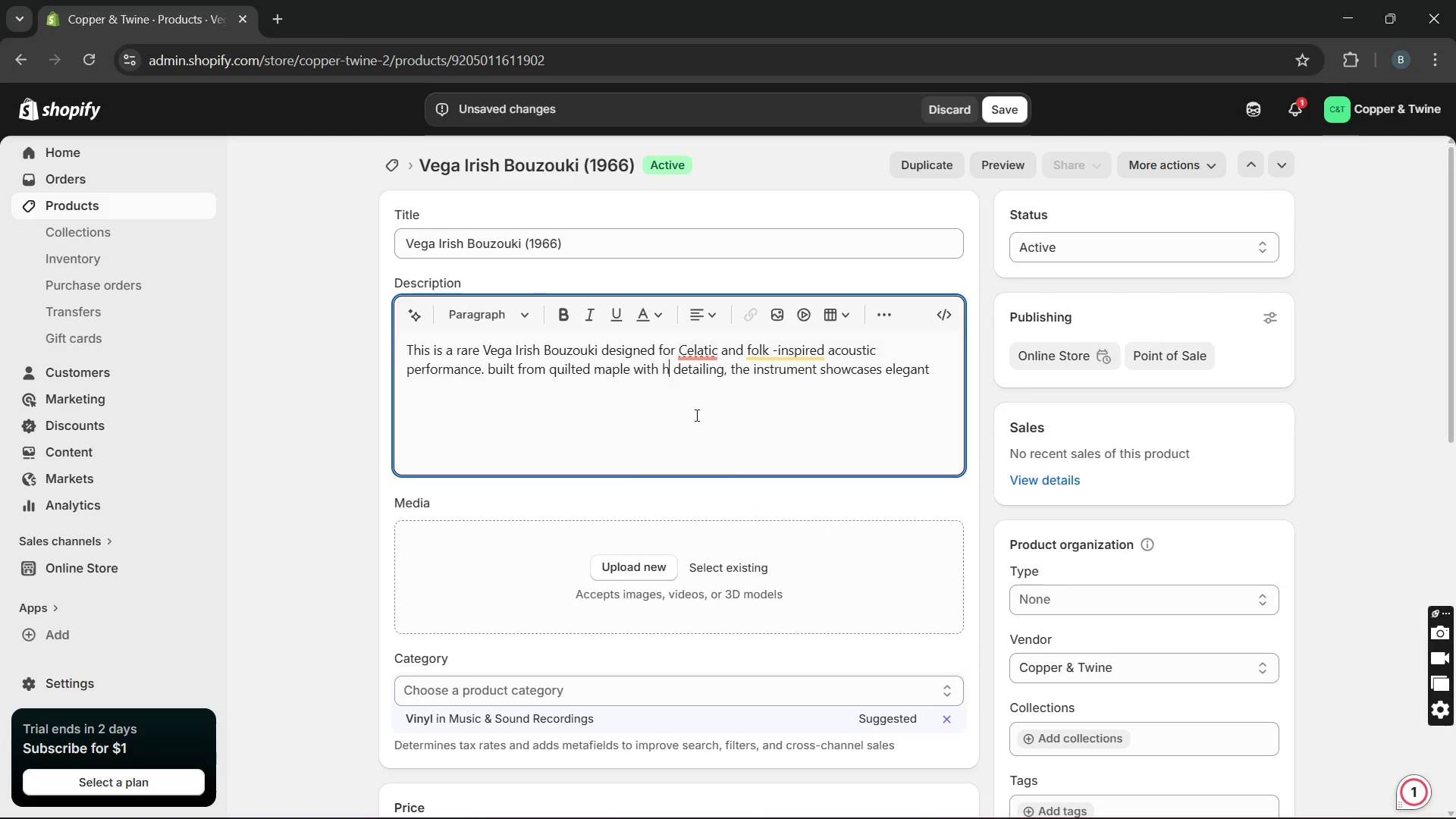 
key(Unknown)
 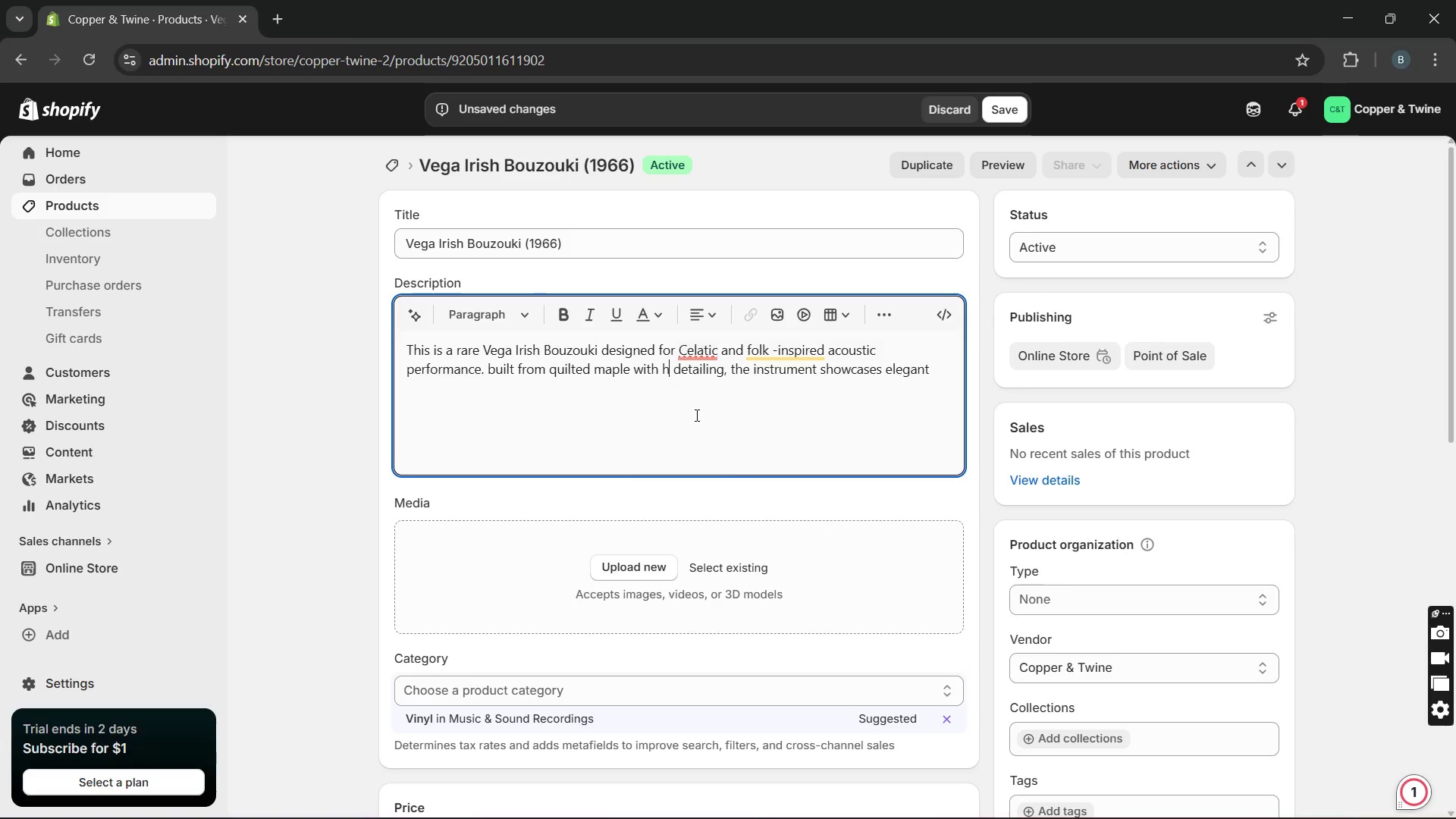 
key(Unknown)
 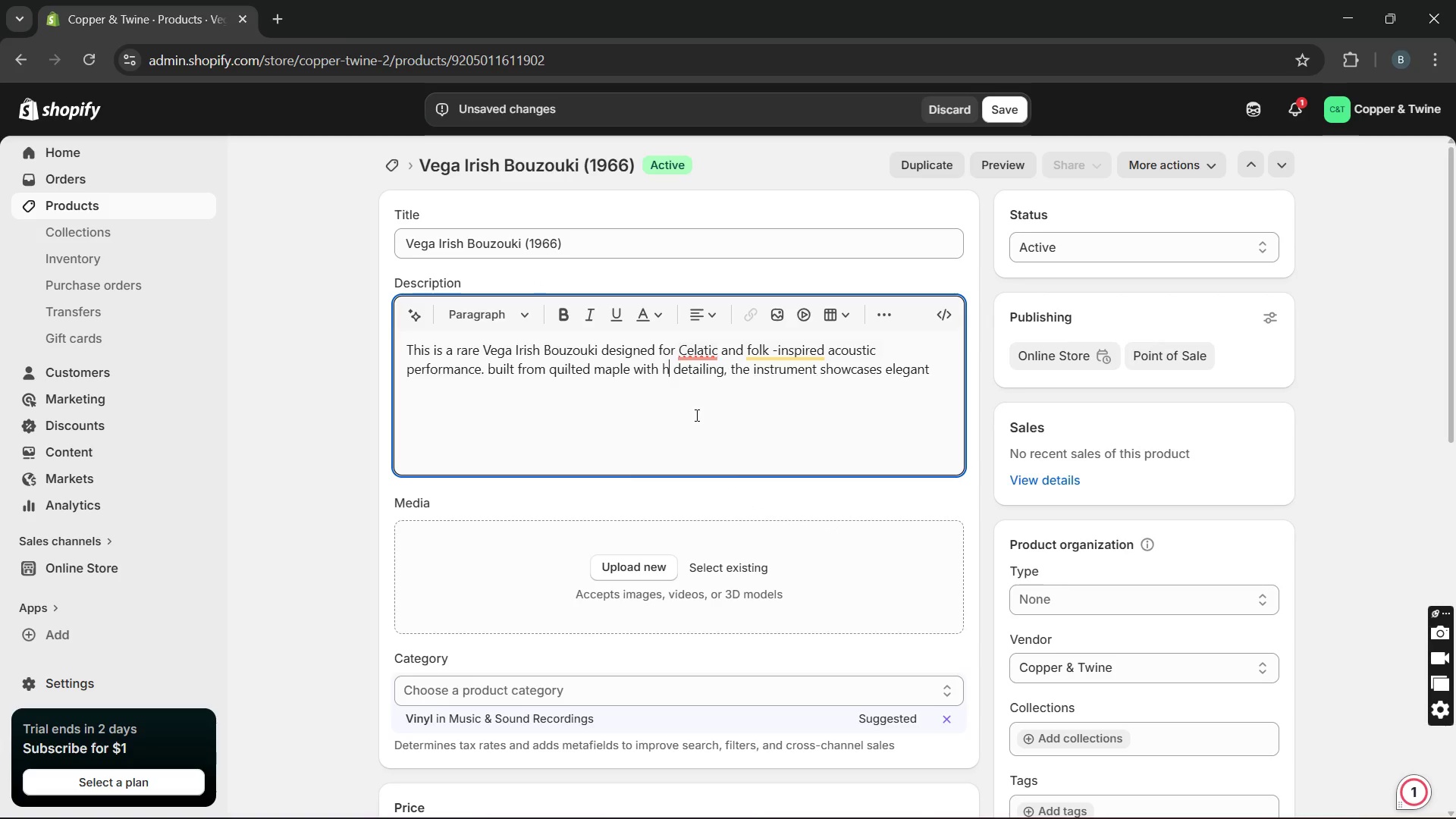 
key(Unknown)
 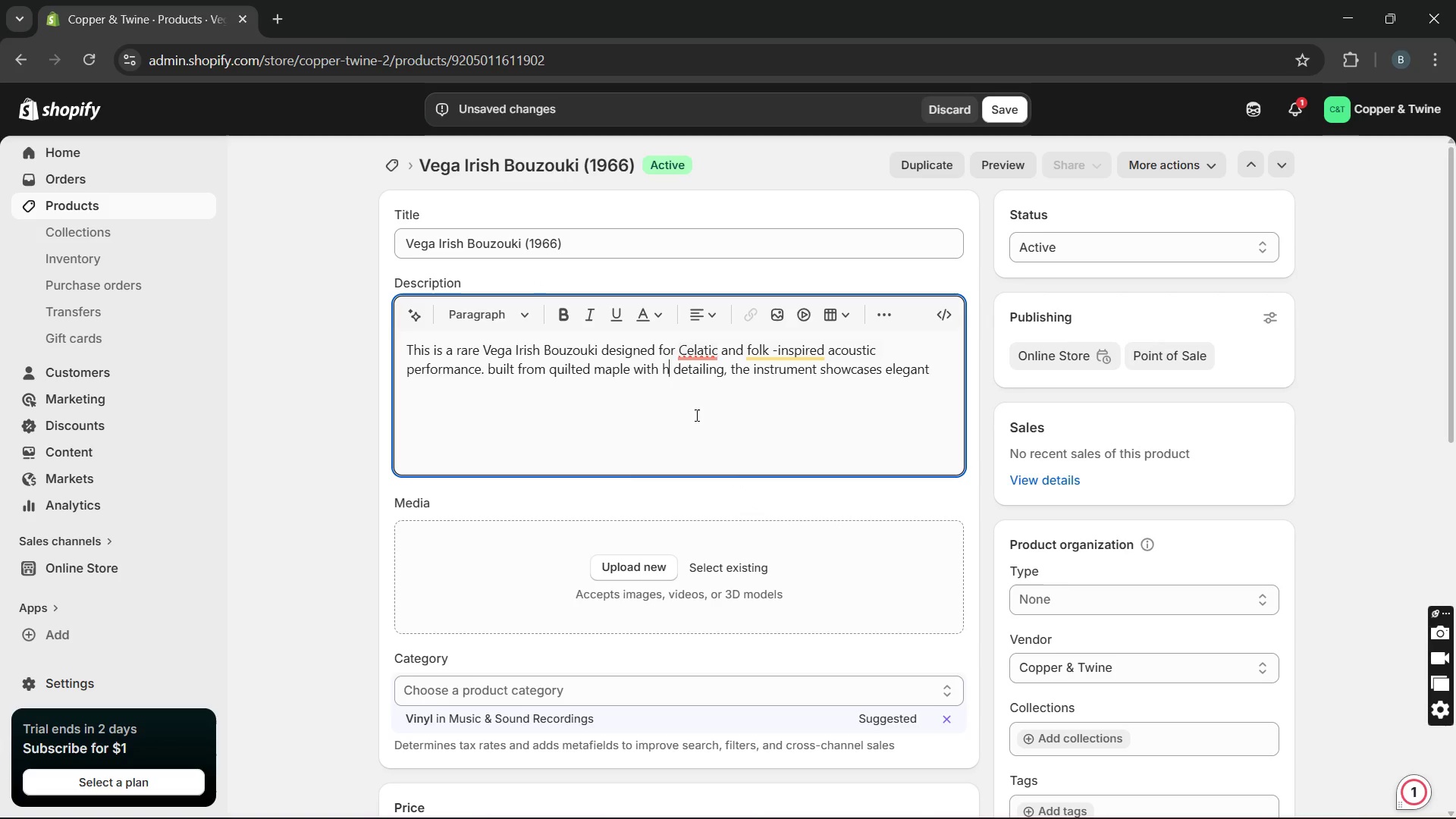 
key(Unknown)
 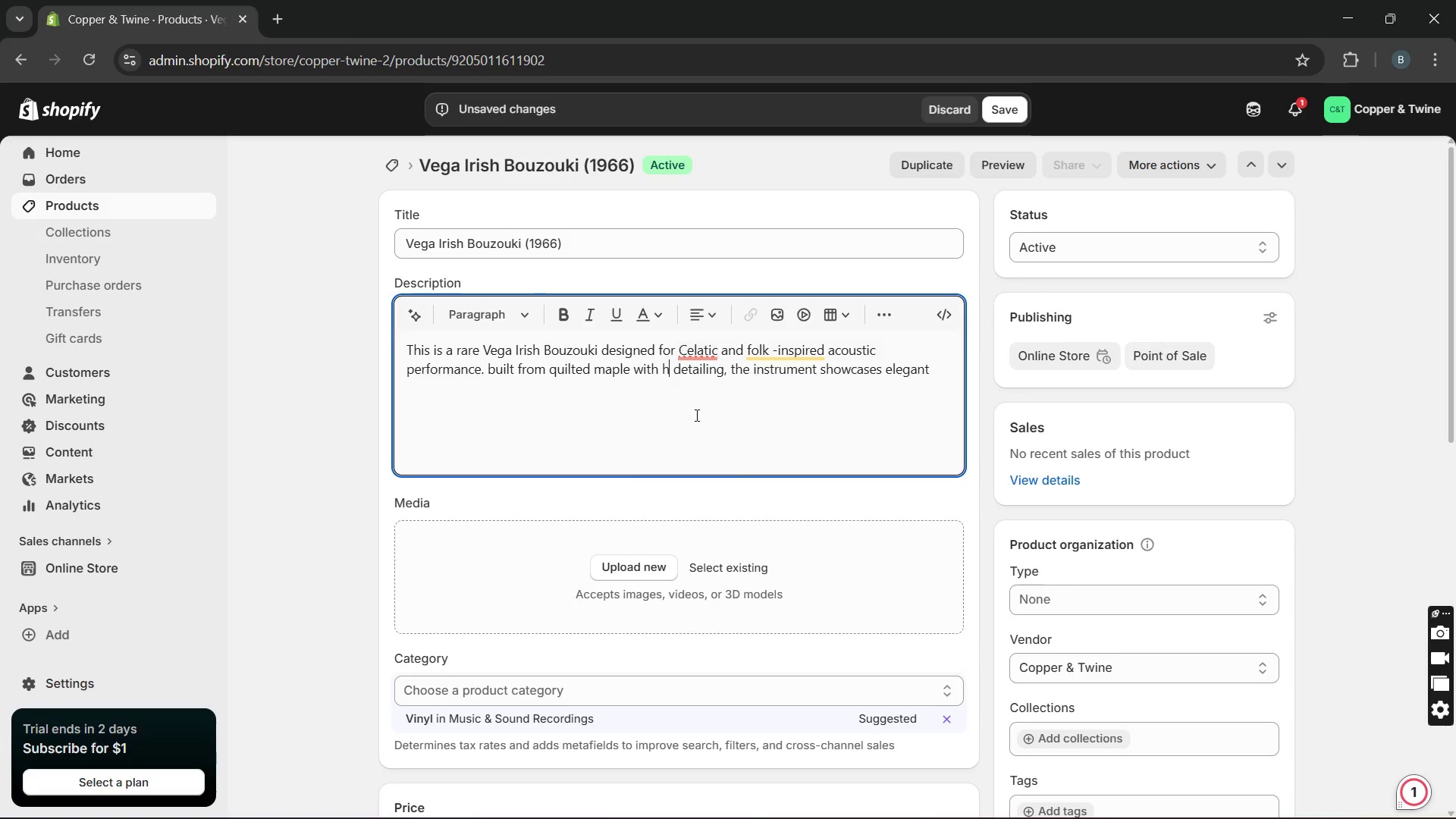 
key(Unknown)
 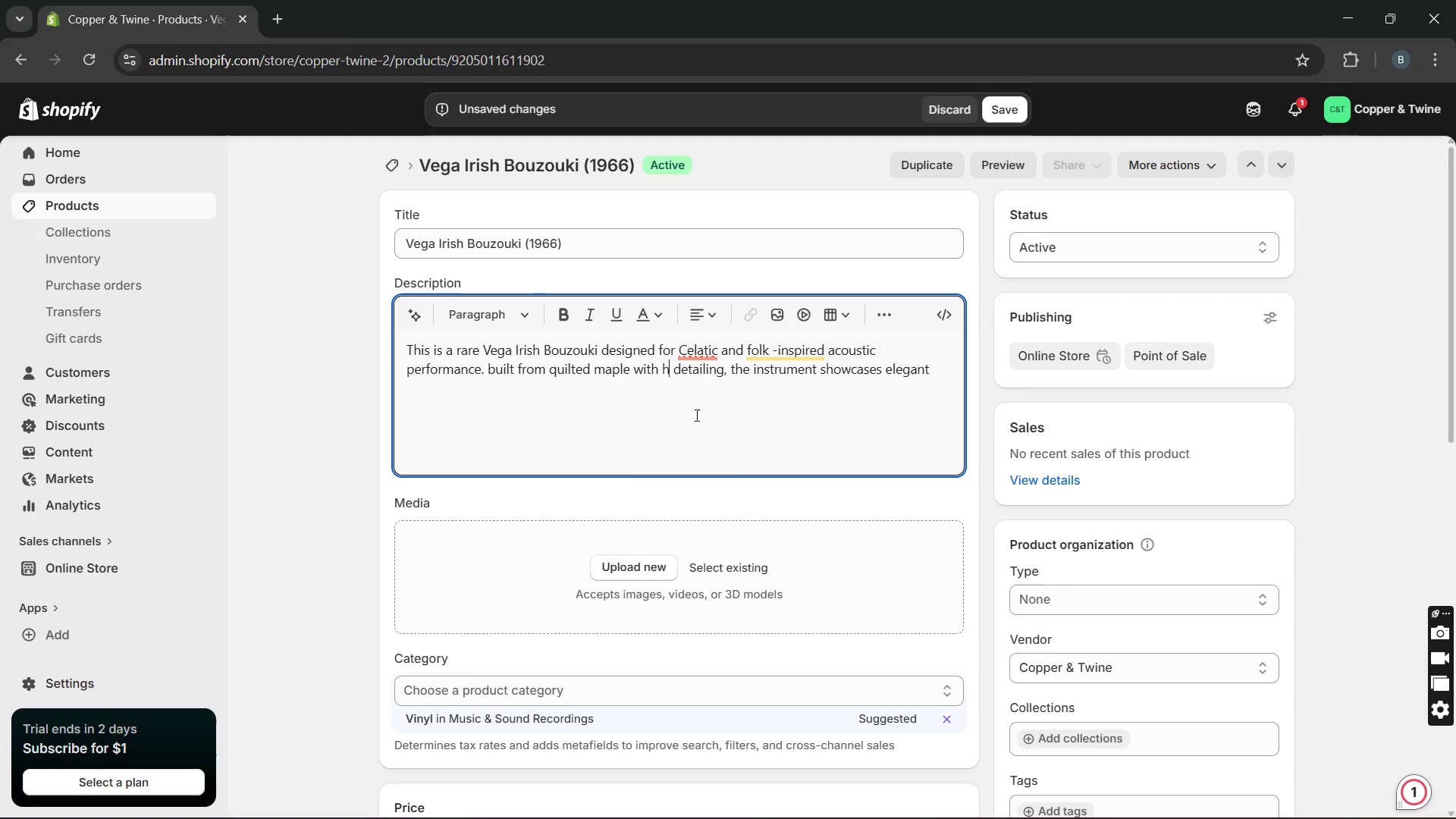 
key(Unknown)
 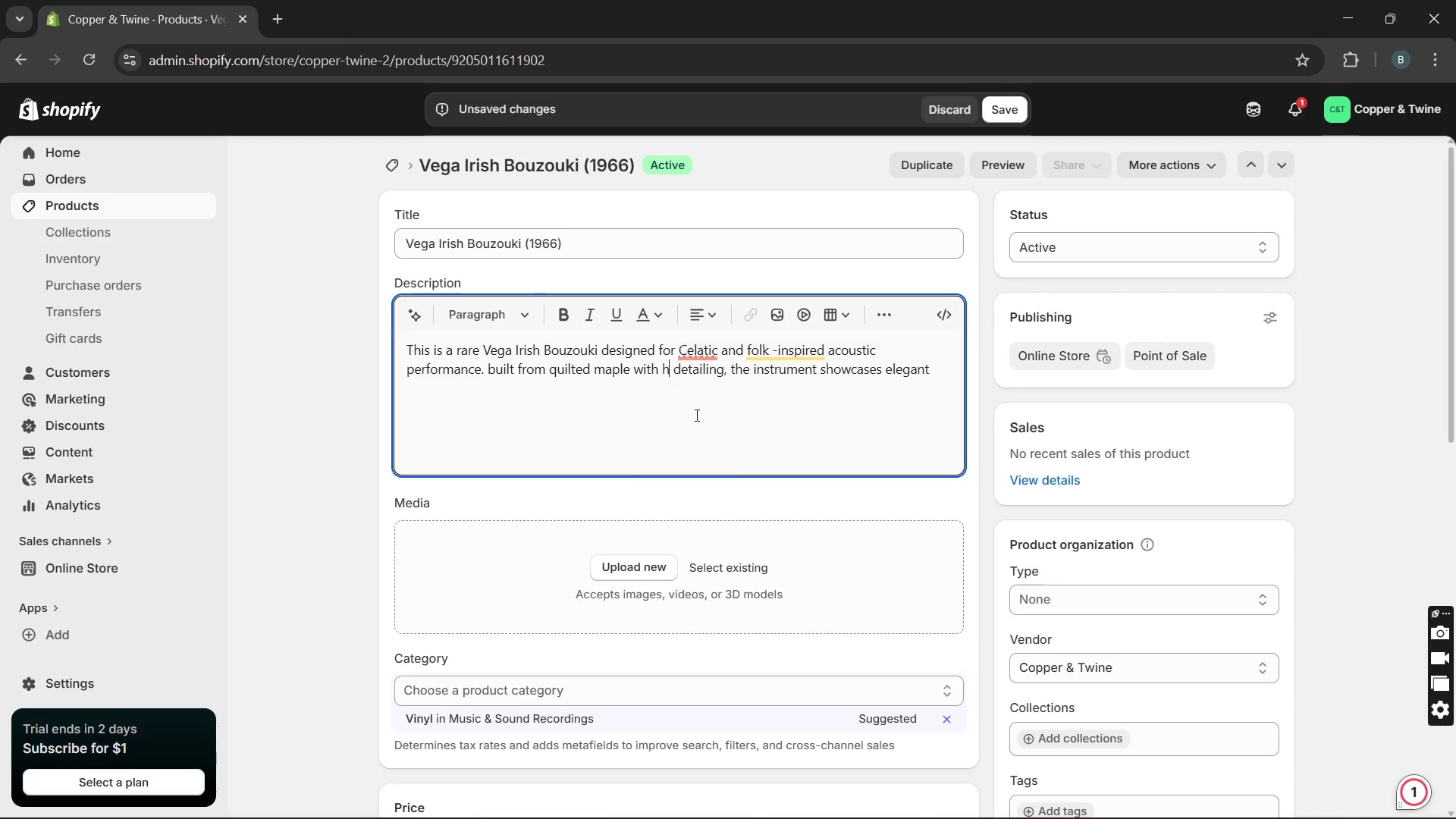 
key(Unknown)
 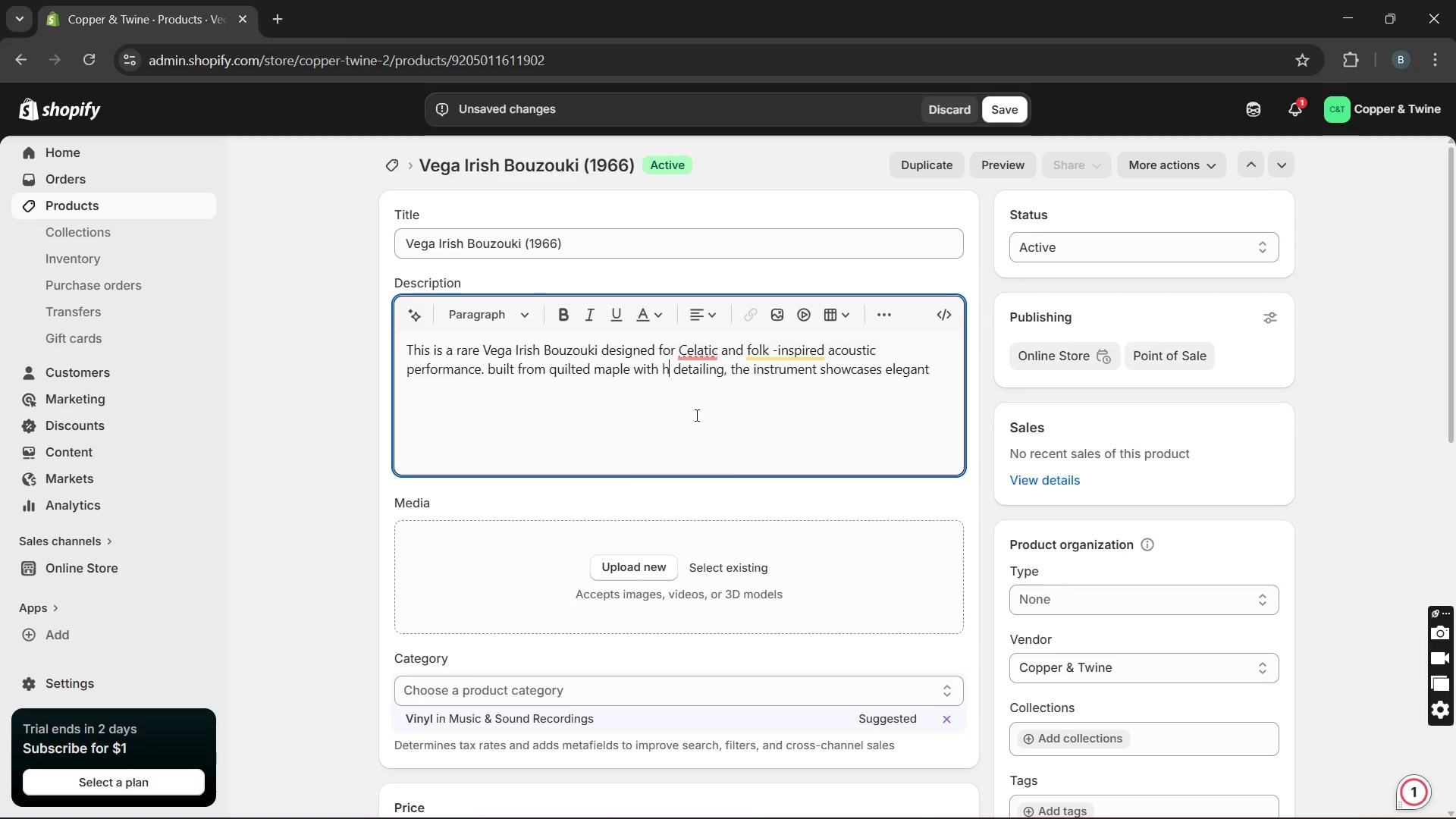 
key(Unknown)
 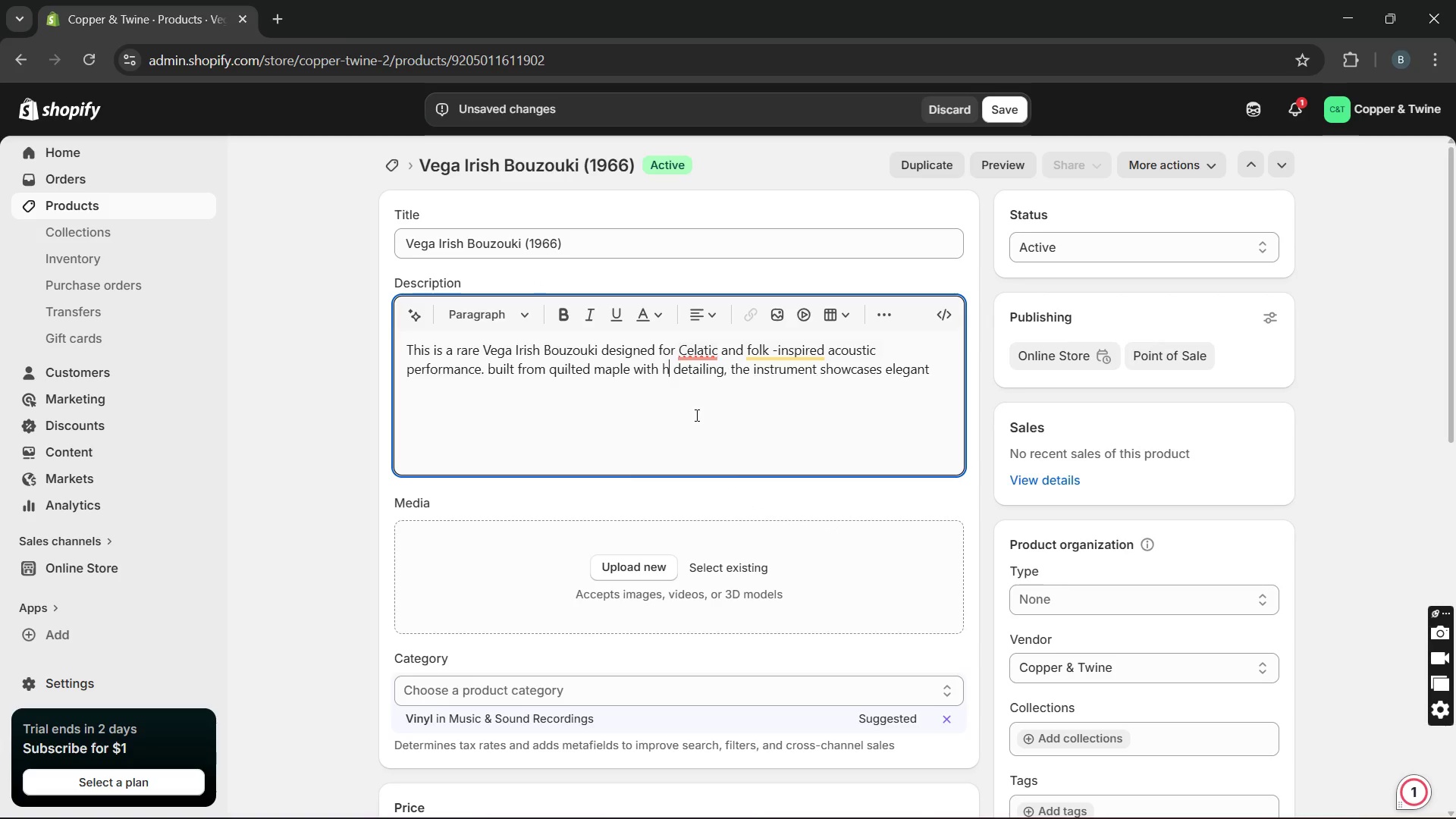 
hold_key(key=Unknown, duration=2.55)
 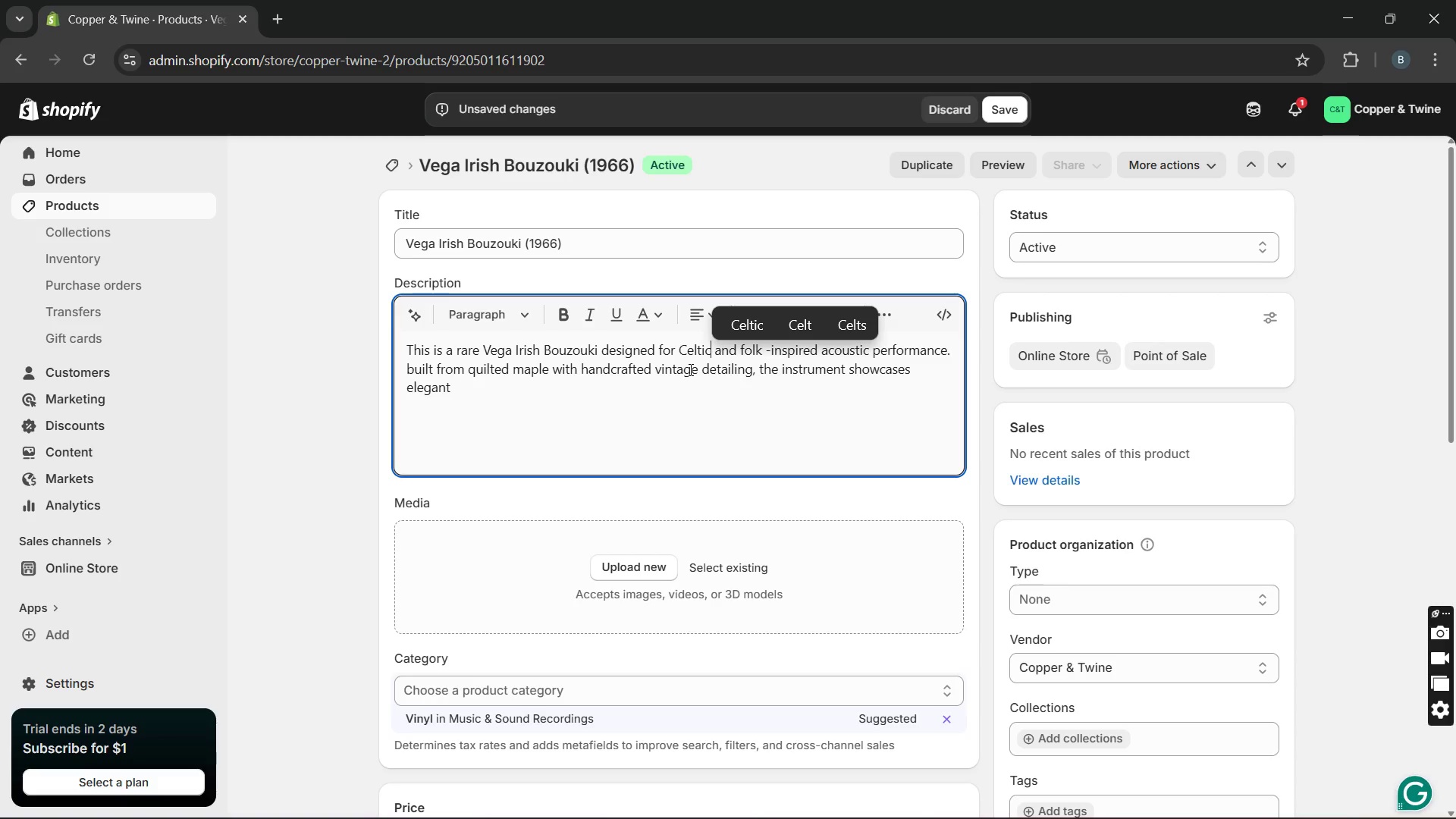 
left_click([689, 369])
 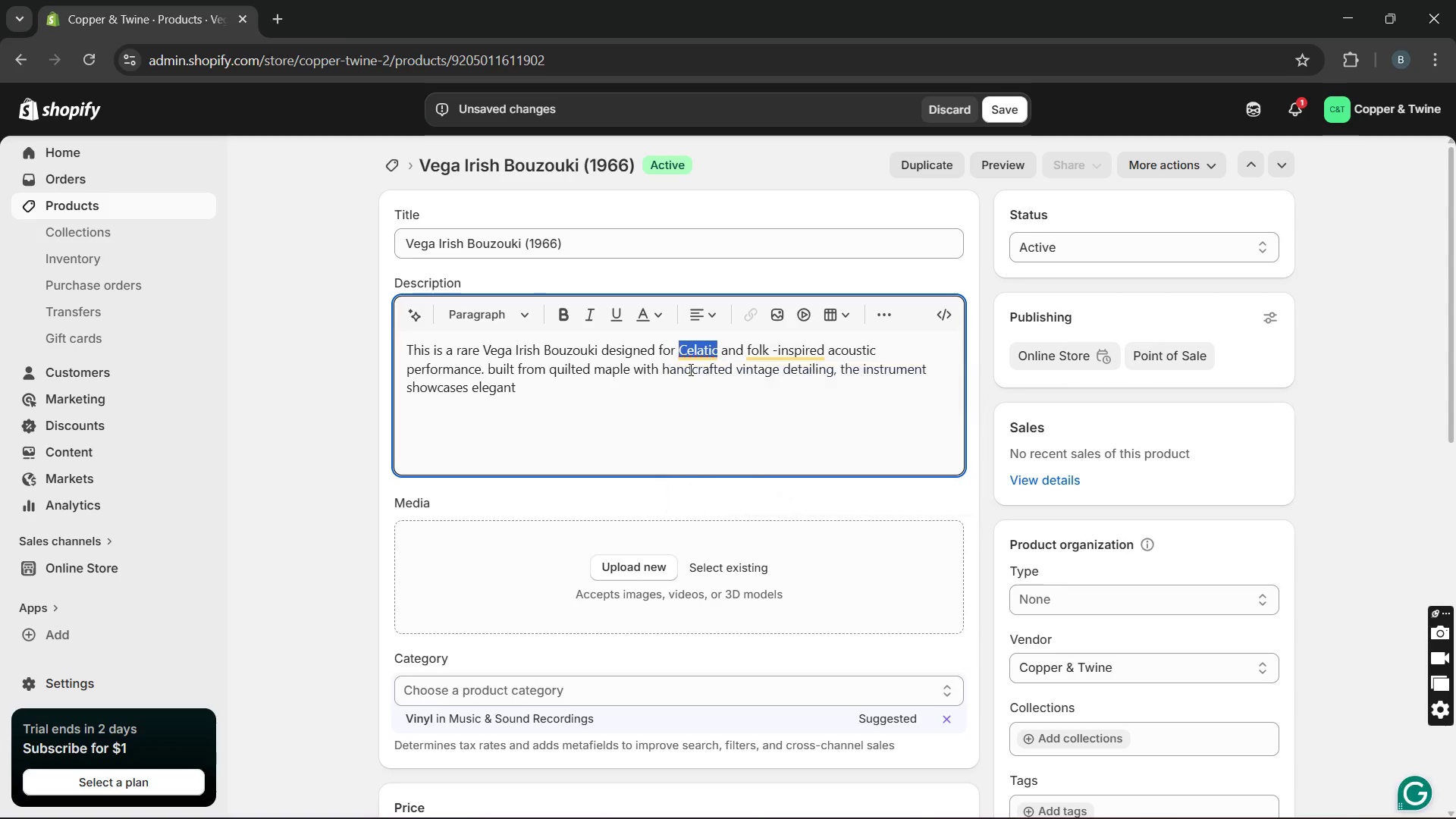 
key(Unknown)
 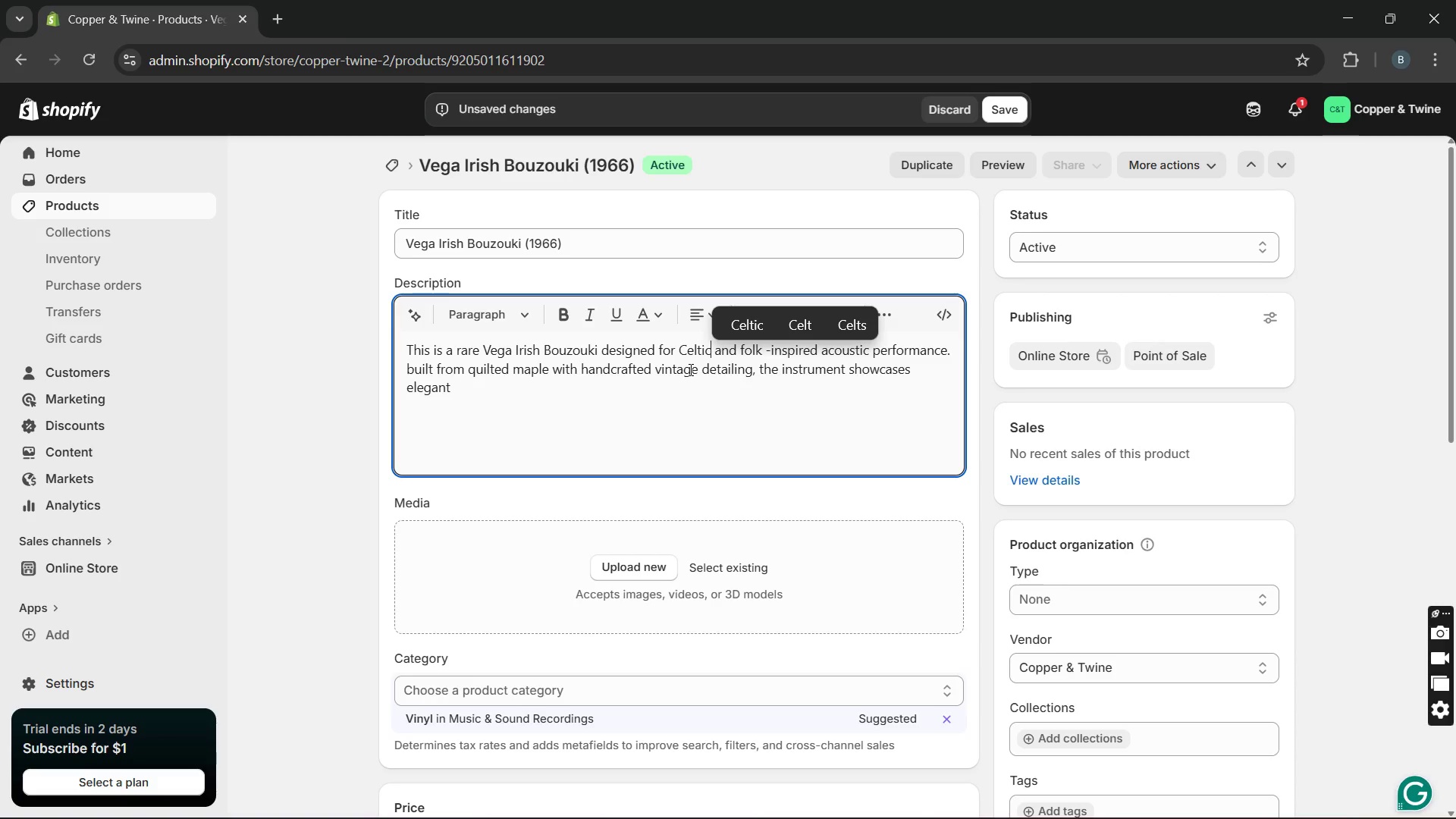 
key(Unknown)
 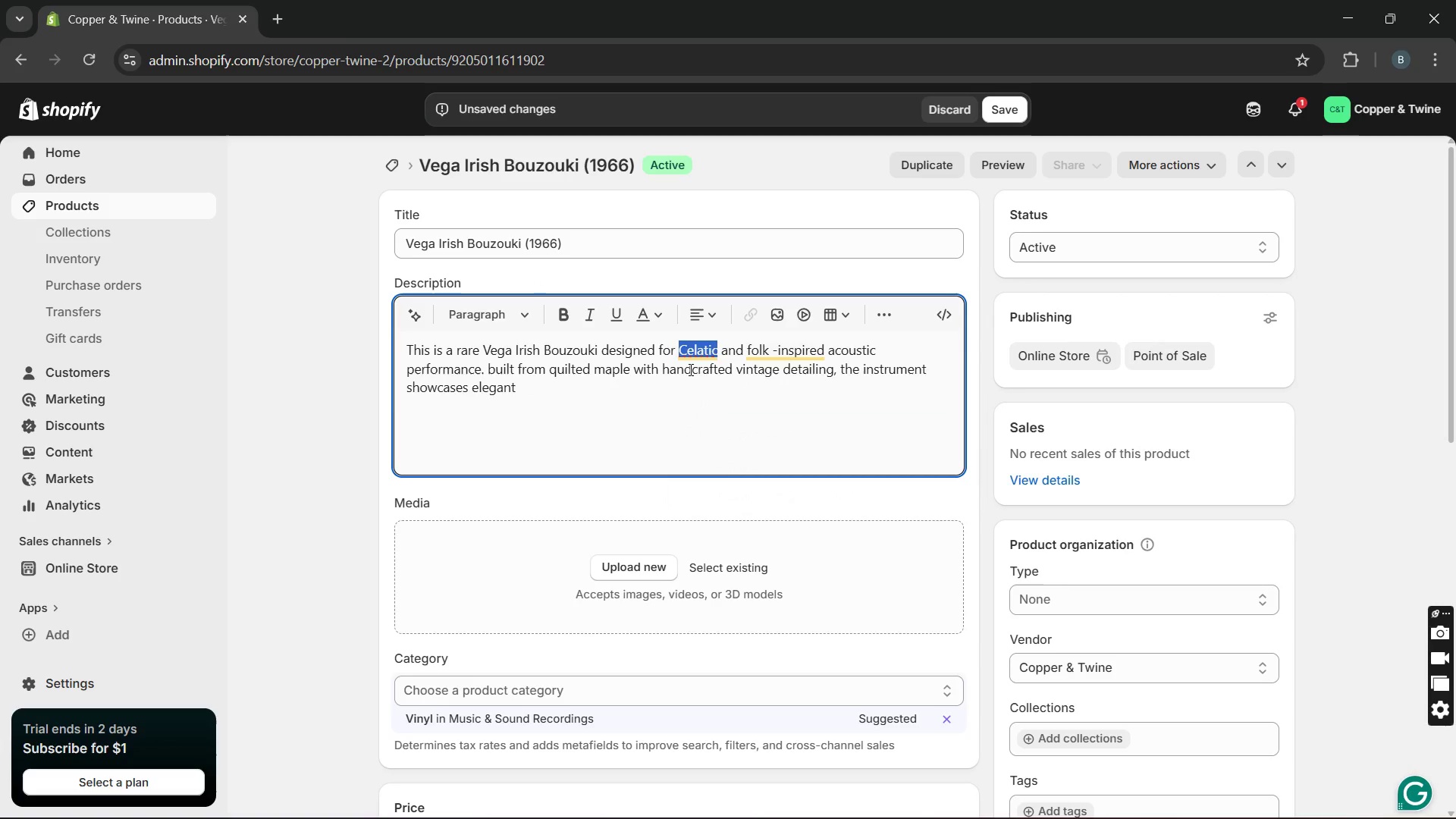 
left_click([529, 400])
 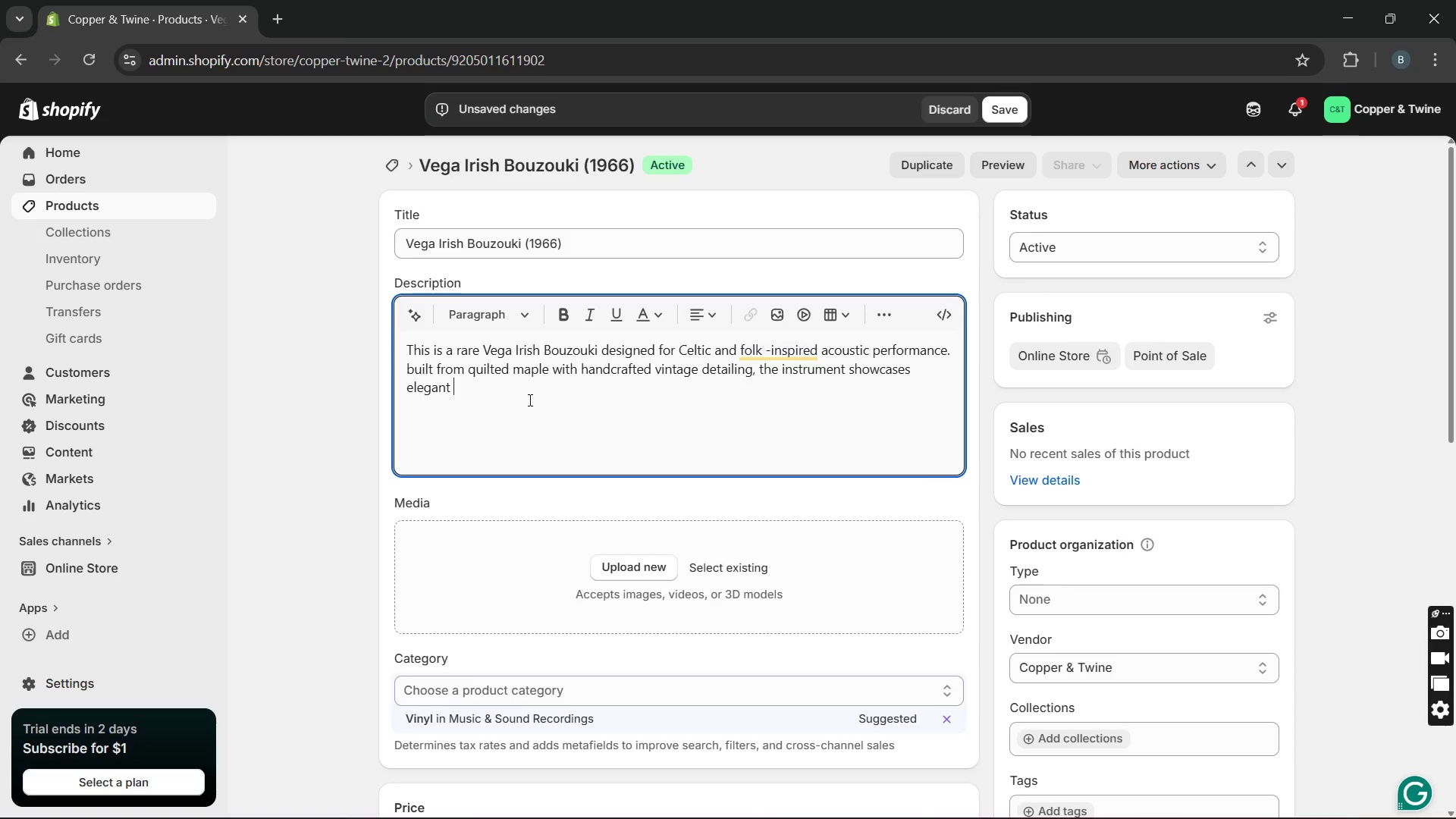 
wait(8.45)
 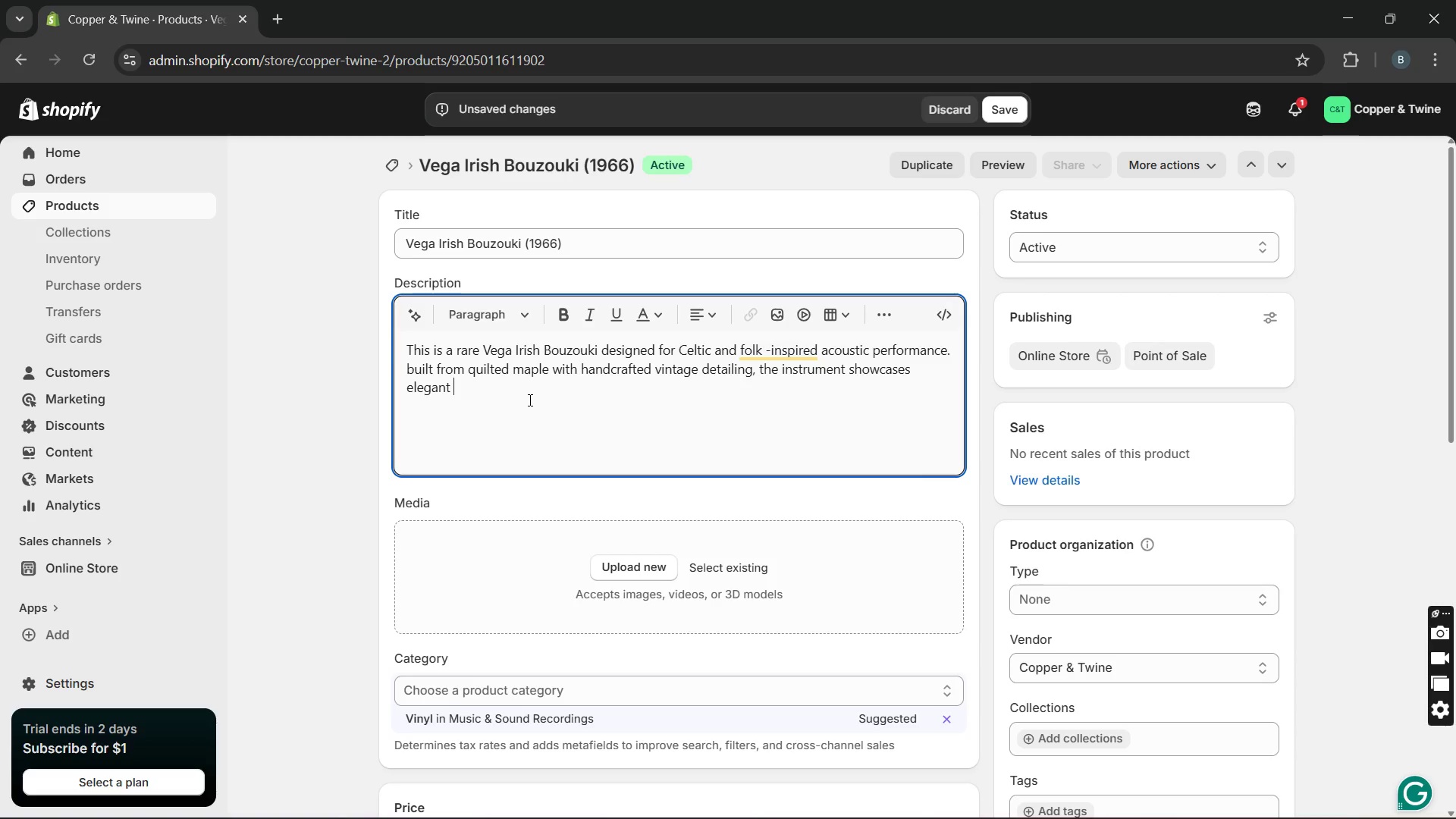 
type(craftsmanship and traditional styling )
key(Backspace)
type(. The )
 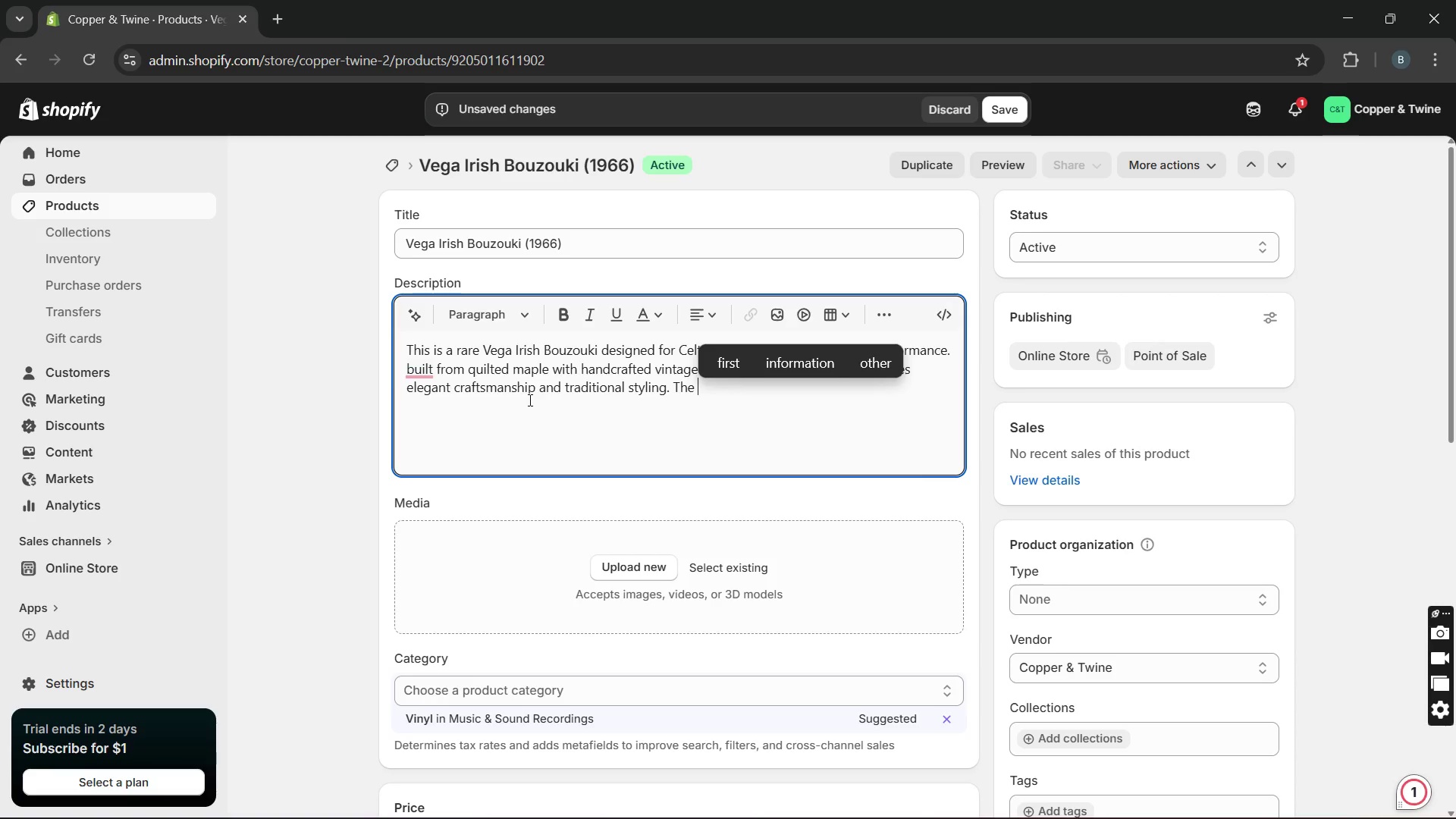 
type(bouzouki remains)
 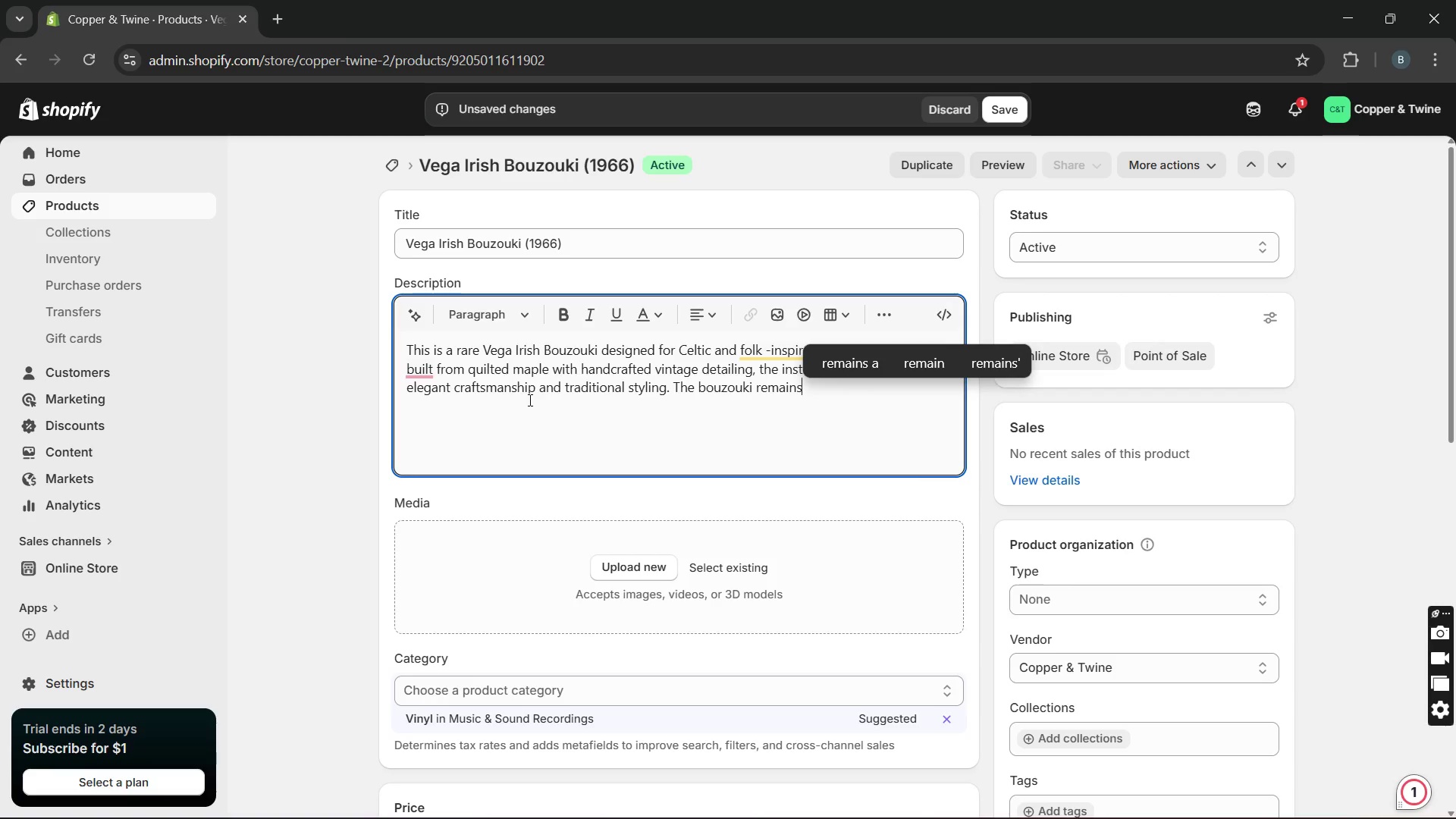 
type(in excellent condition)
 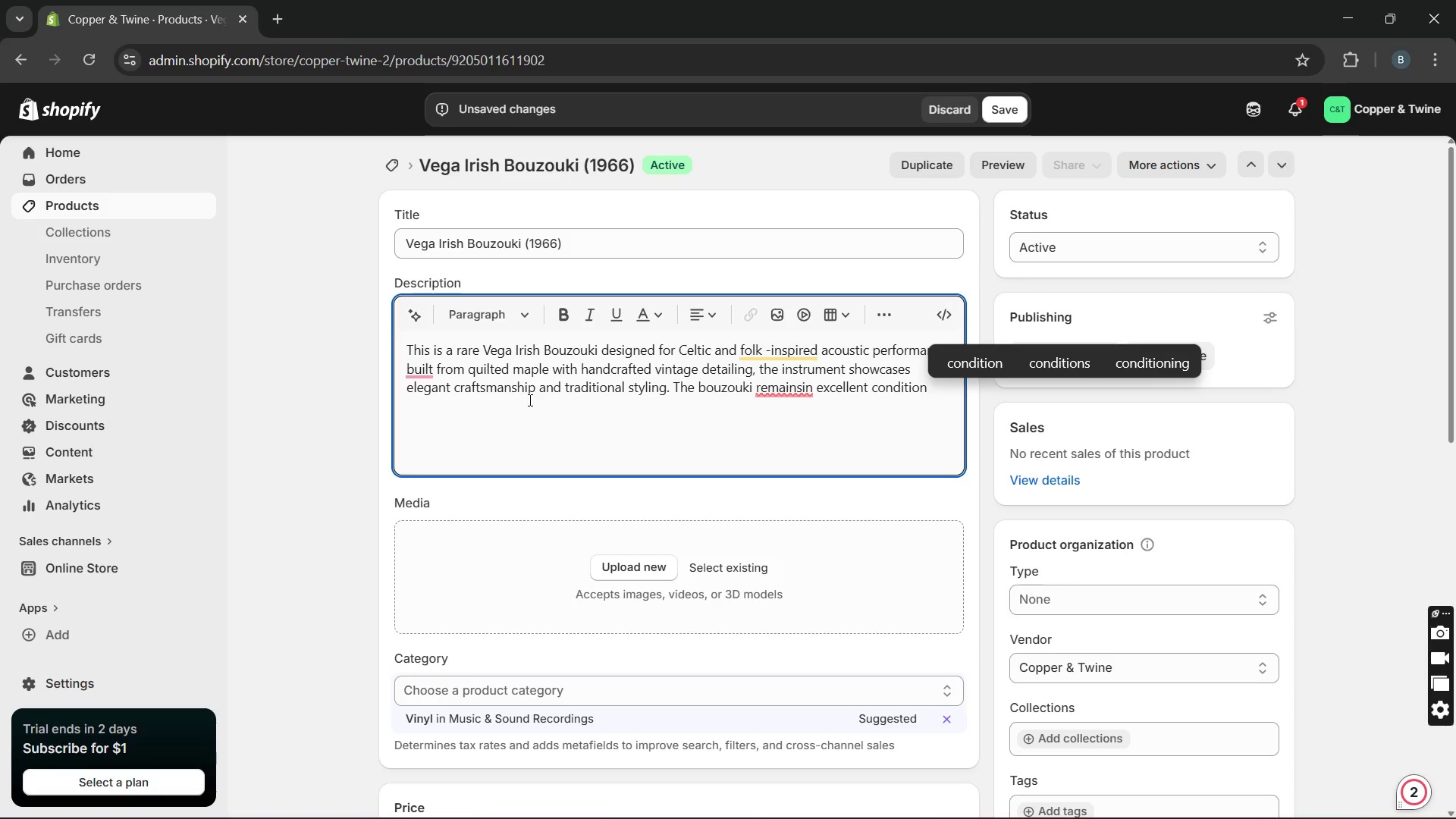 
wait(7.34)
 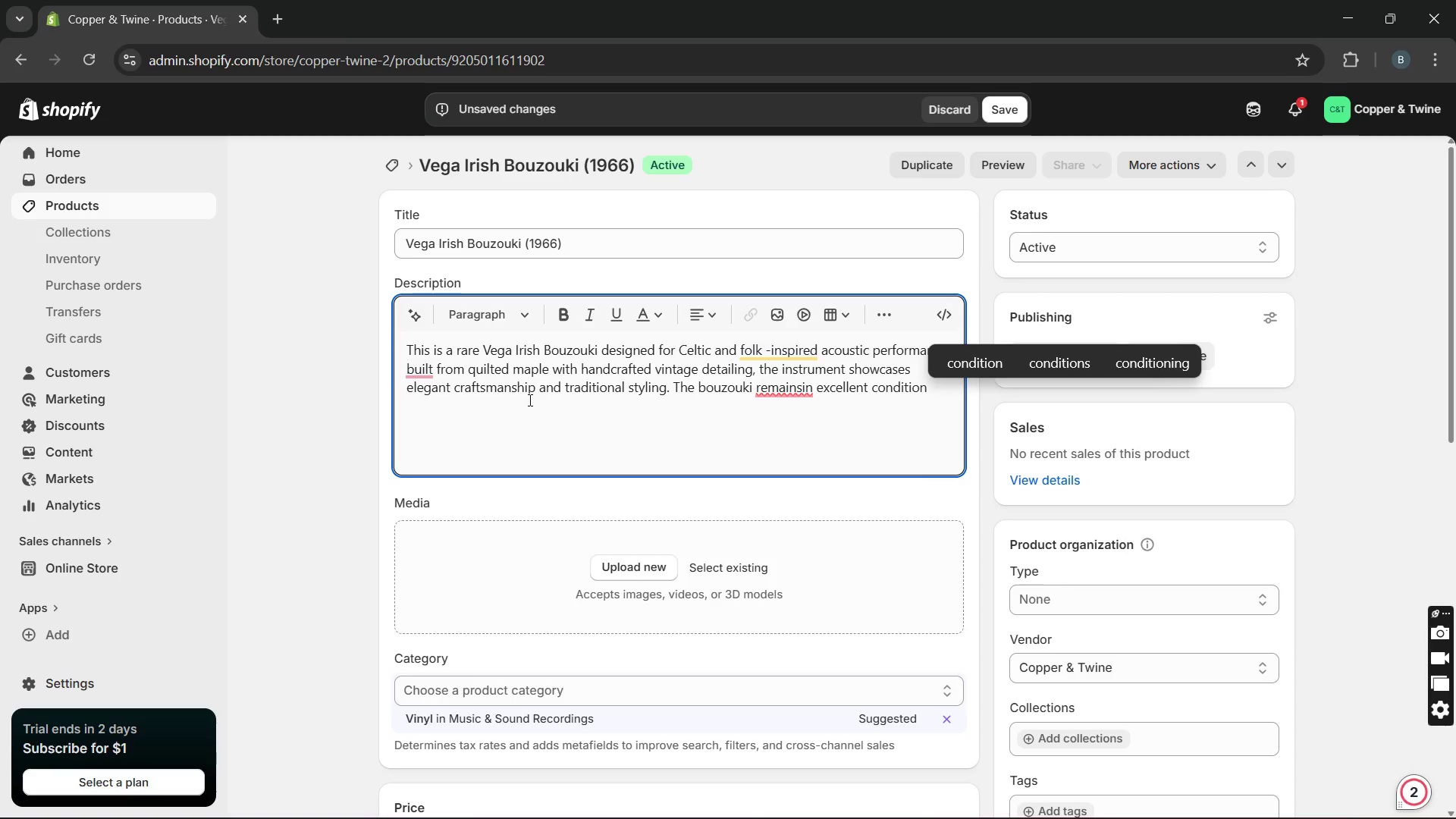 
type( with brih)
key(Backspace)
type(ght articulation, balanced )
 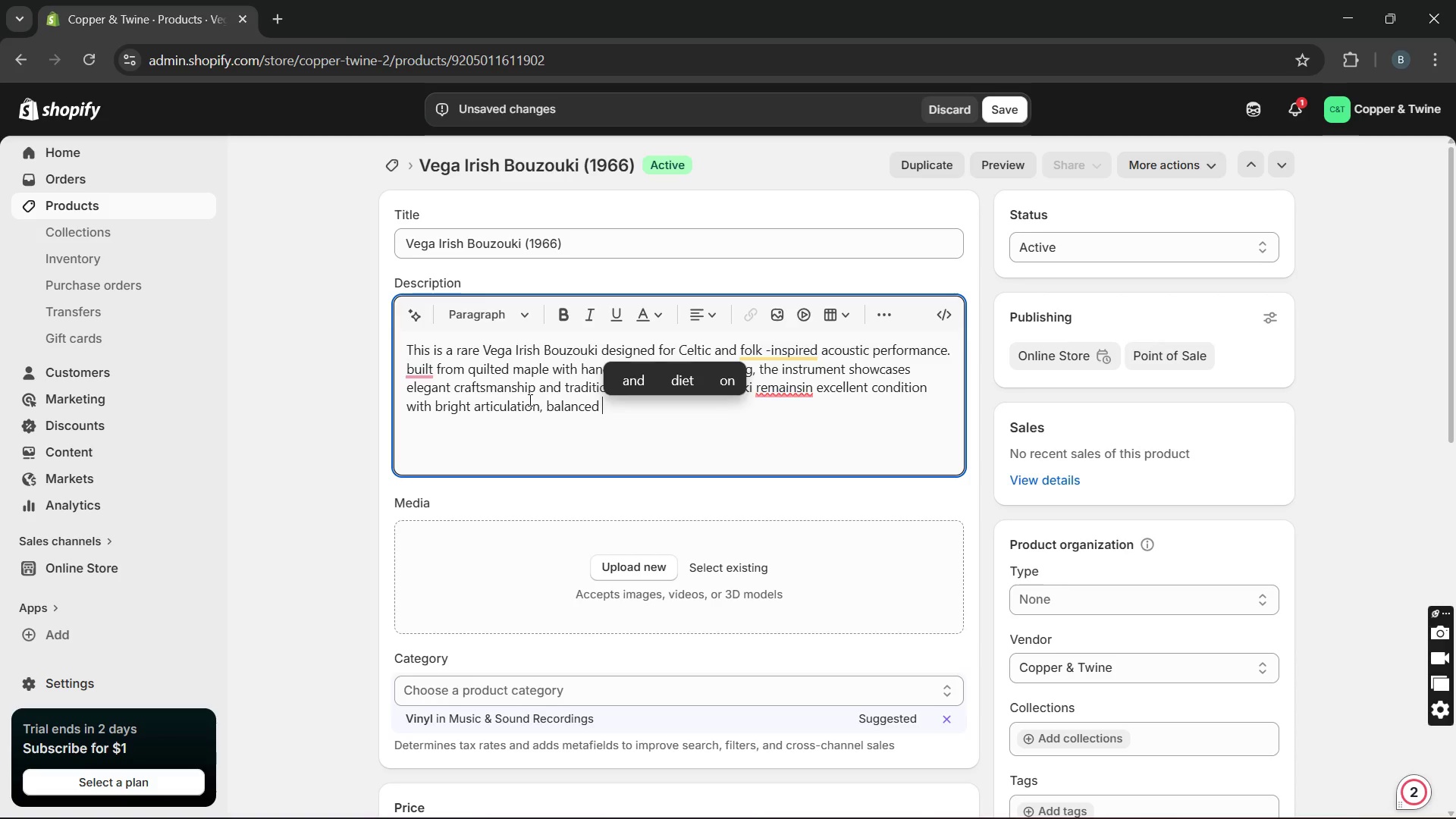 
type(sustain, and crisp projectio  )
key(Backspace)
key(Backspace)
type(n. IT)
key(Backspace)
 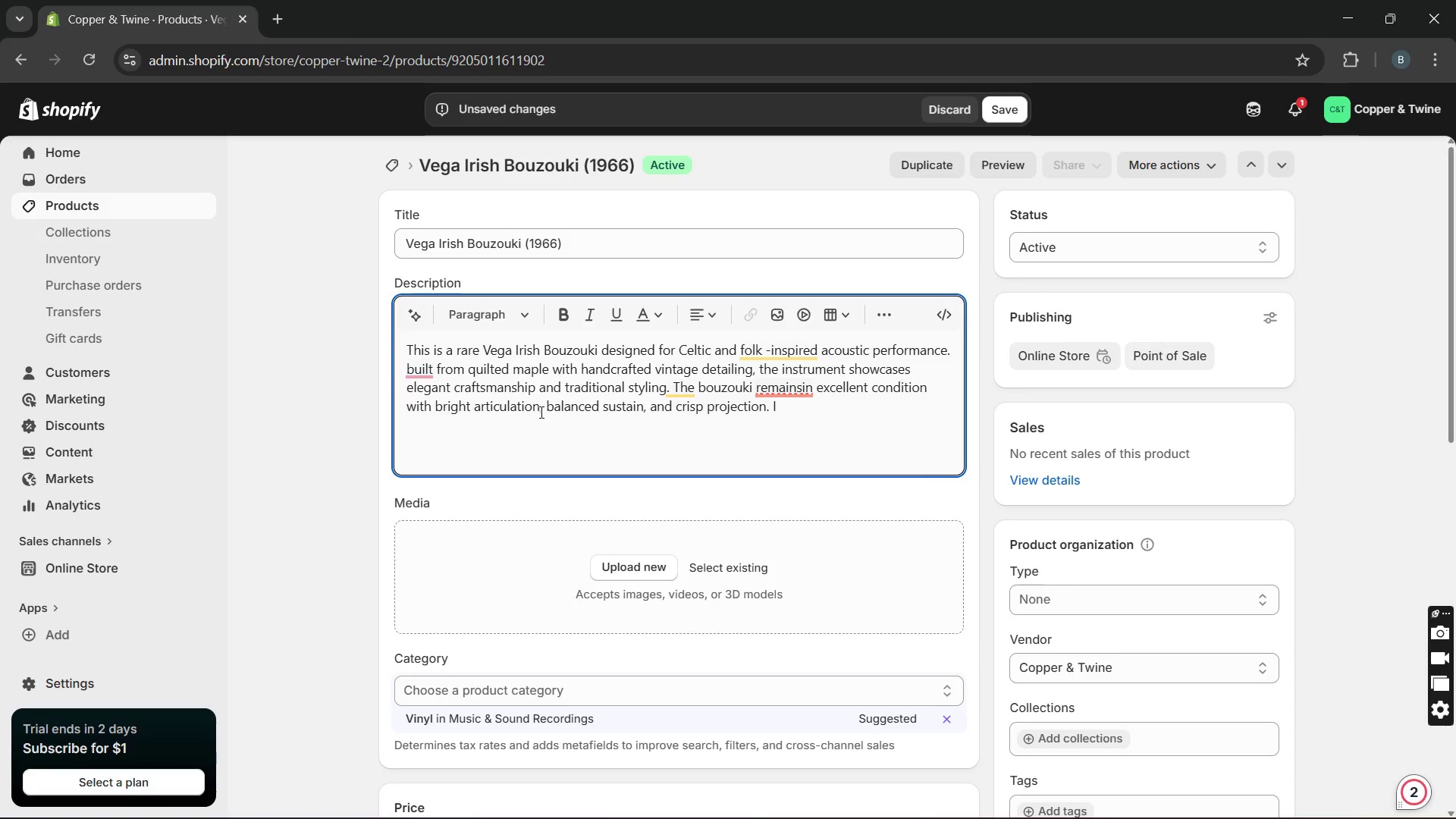 
wait(5.14)
 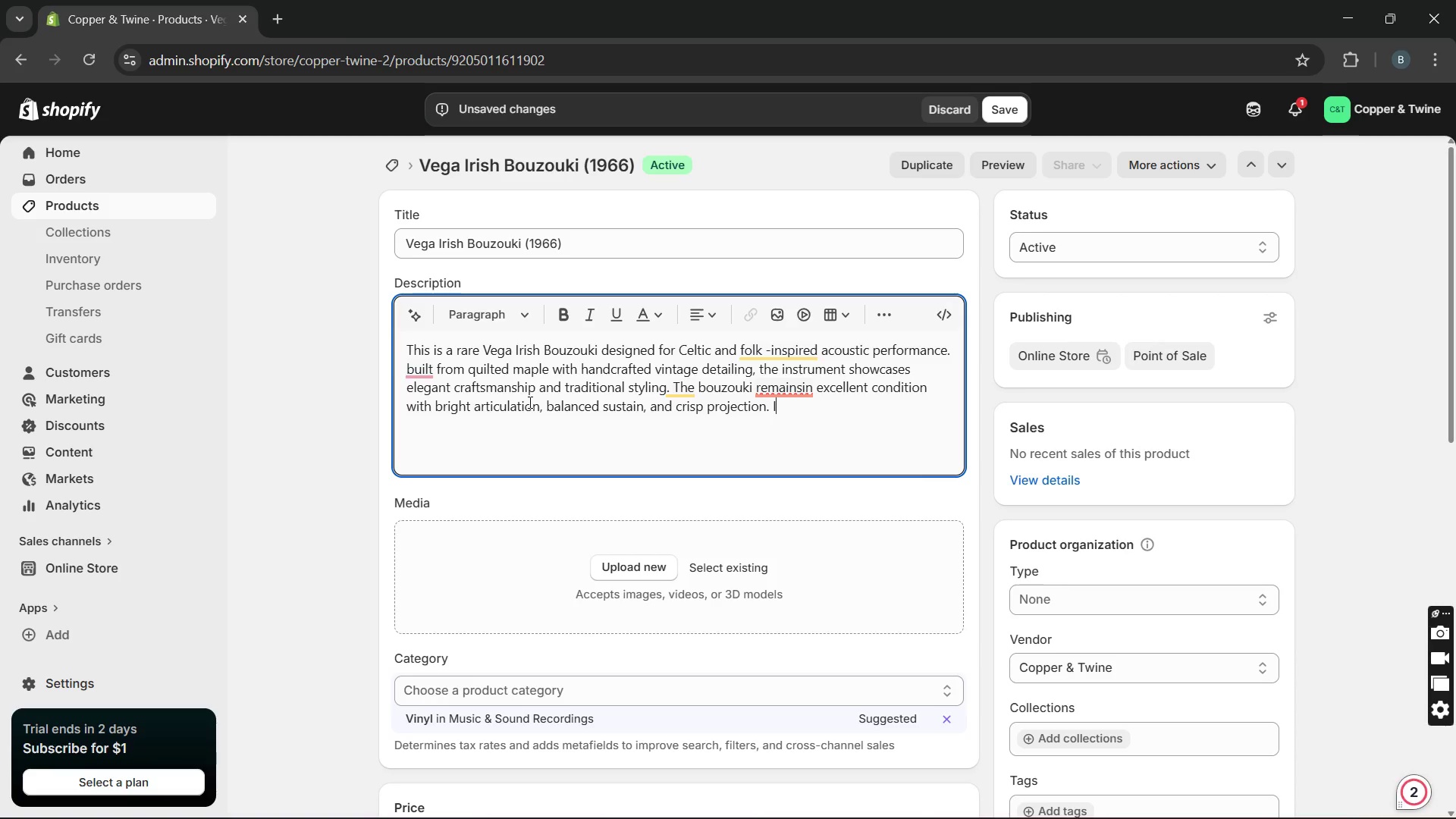 
type(t isn)
key(Backspace)
type( ideal for collection )
key(Backspace)
key(Backspace)
key(Backspace)
key(Backspace)
type(or )
key(Backspace)
type(, folk performr)
key(Backspace)
type(ers, and traditional string musicians.)
 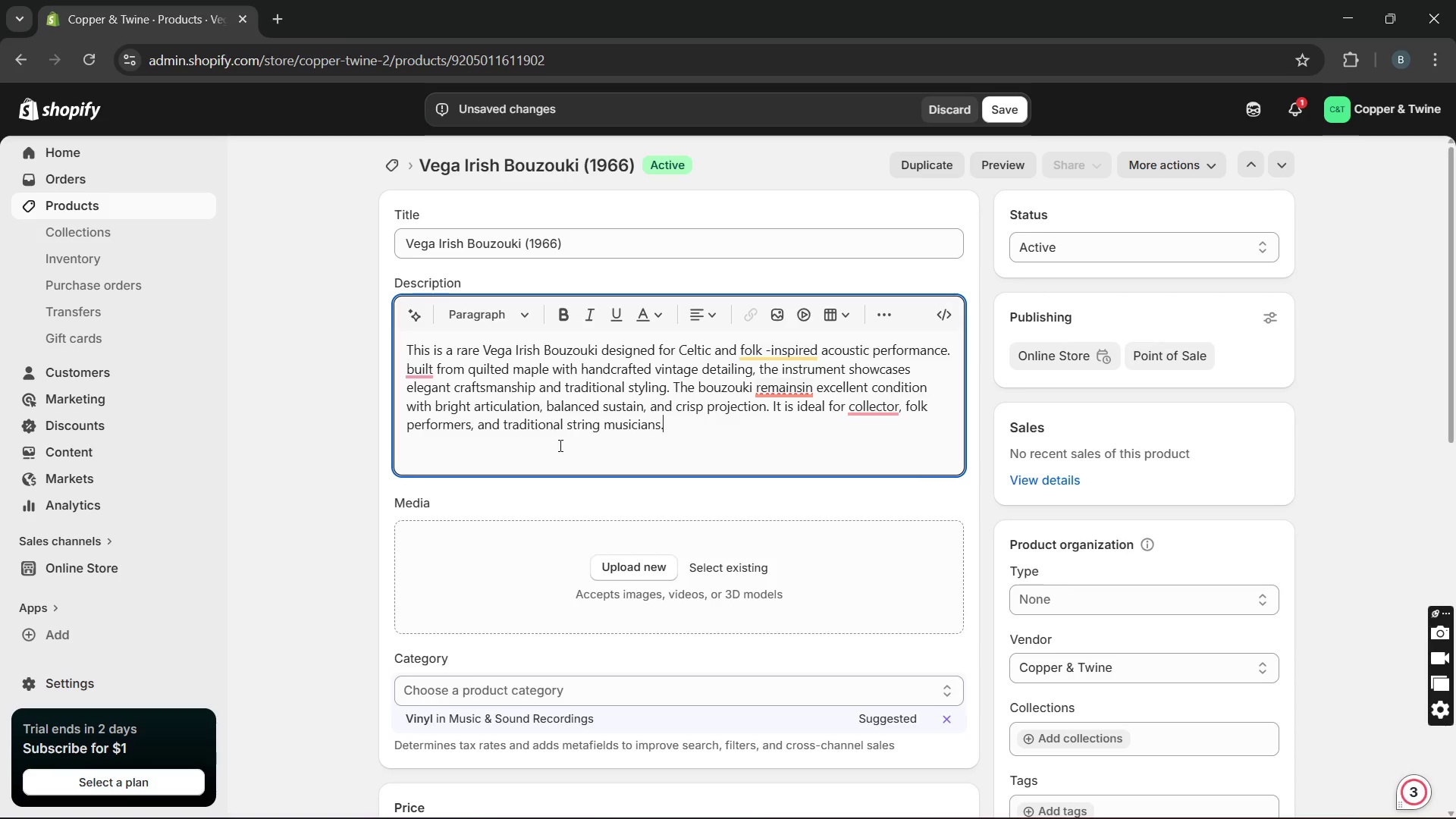 
mouse_move([432, 389])
 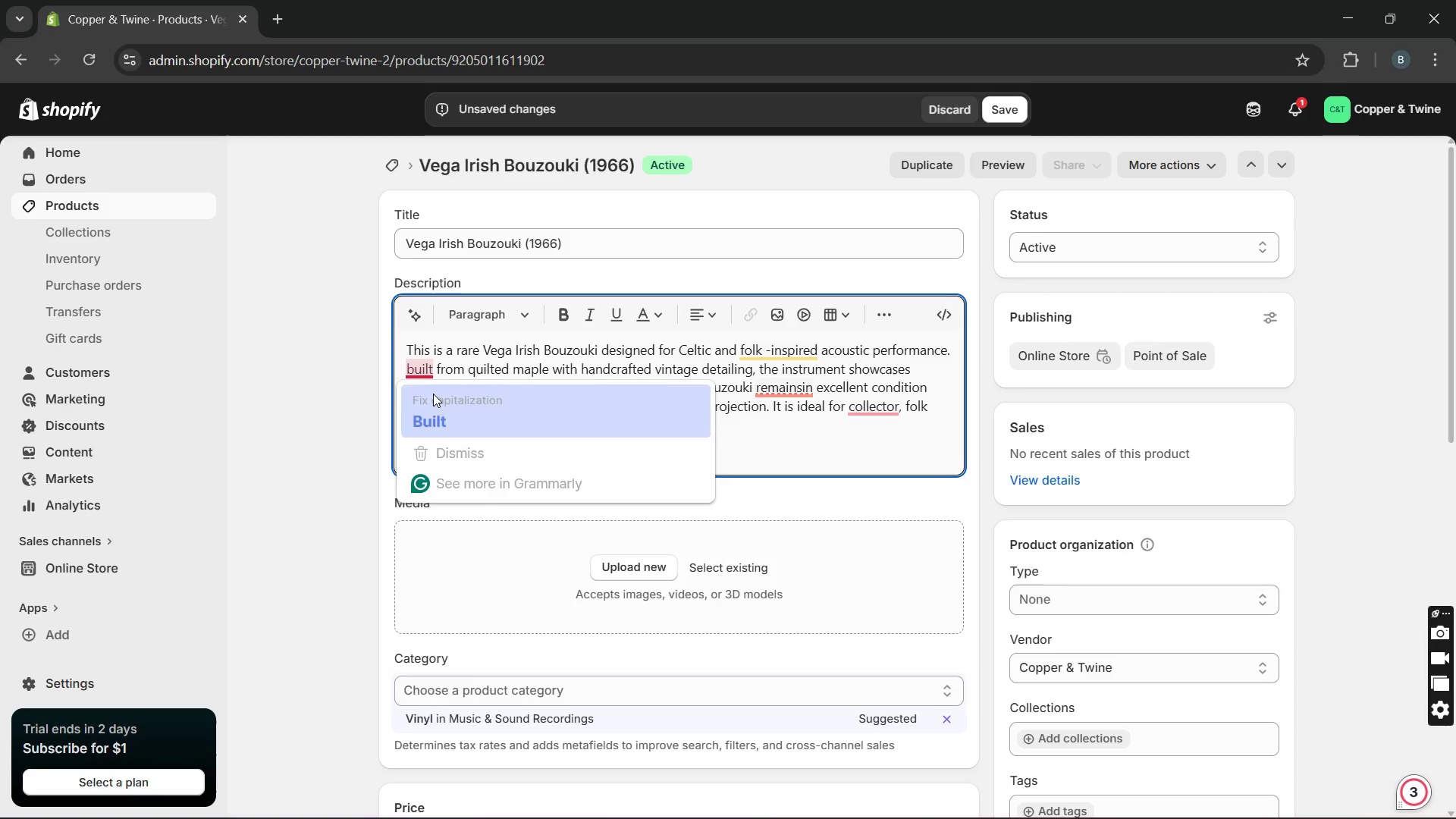 
left_click([433, 394])
 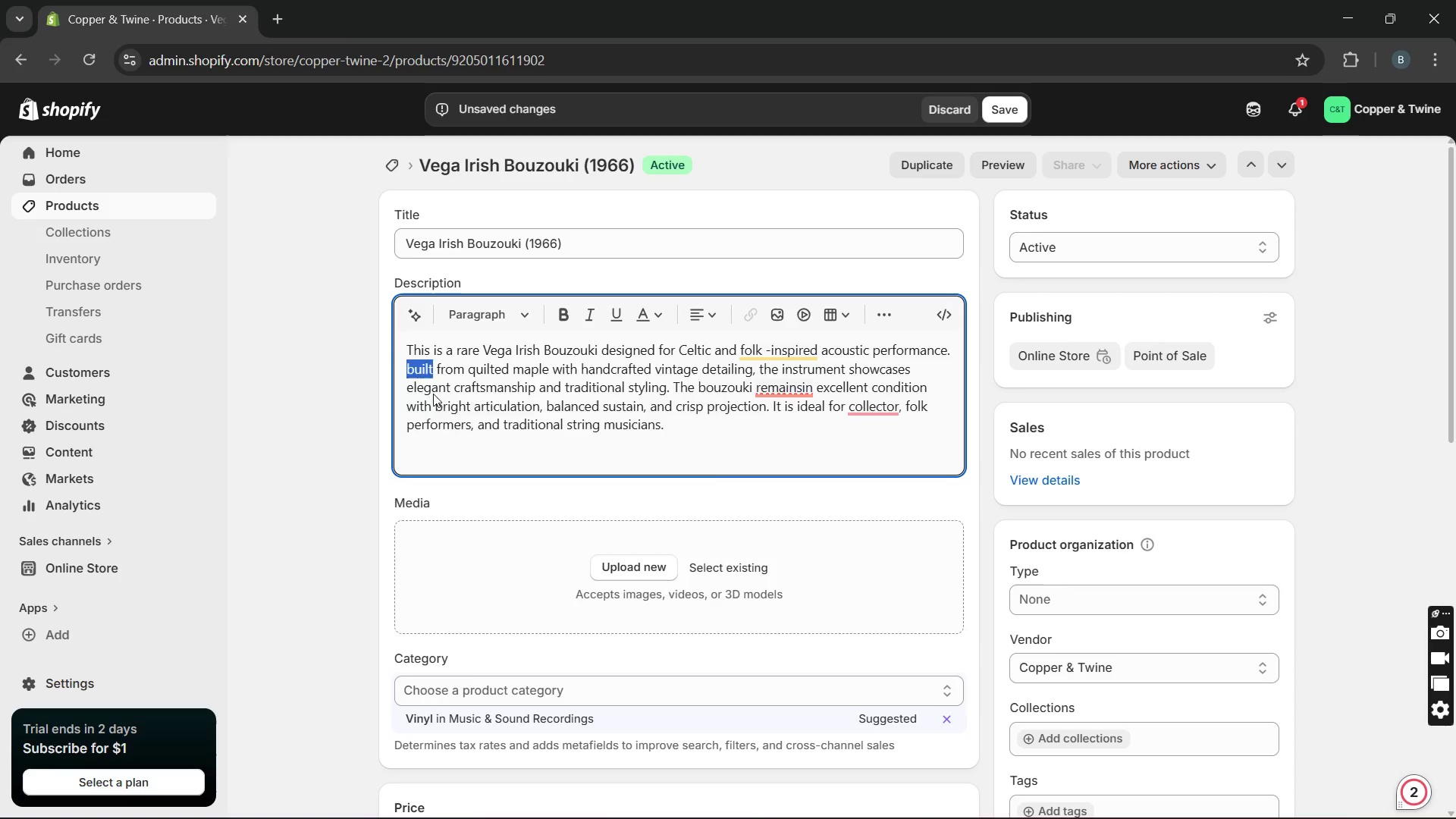 
key(Unknown)
 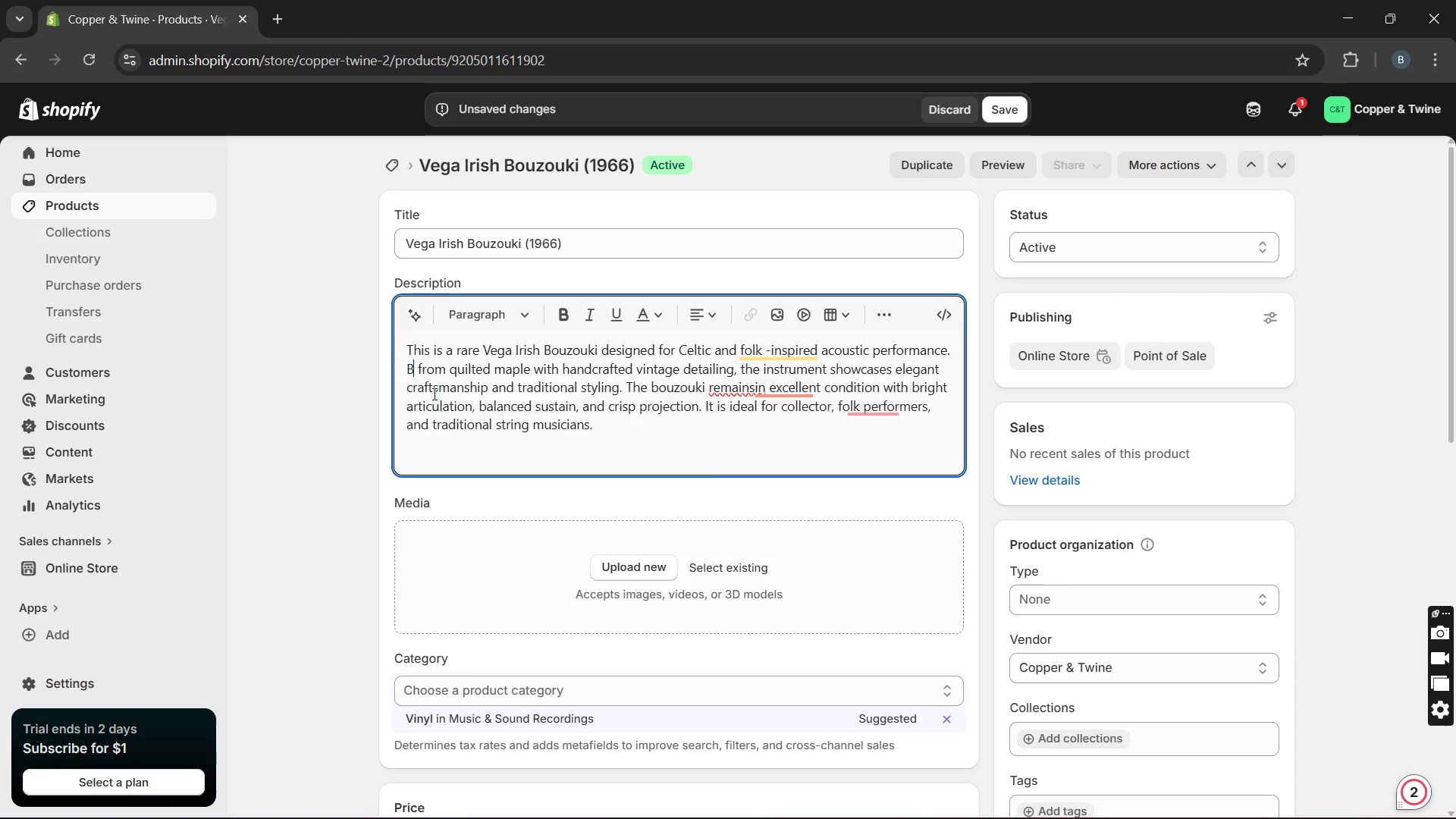 
key(Unknown)
 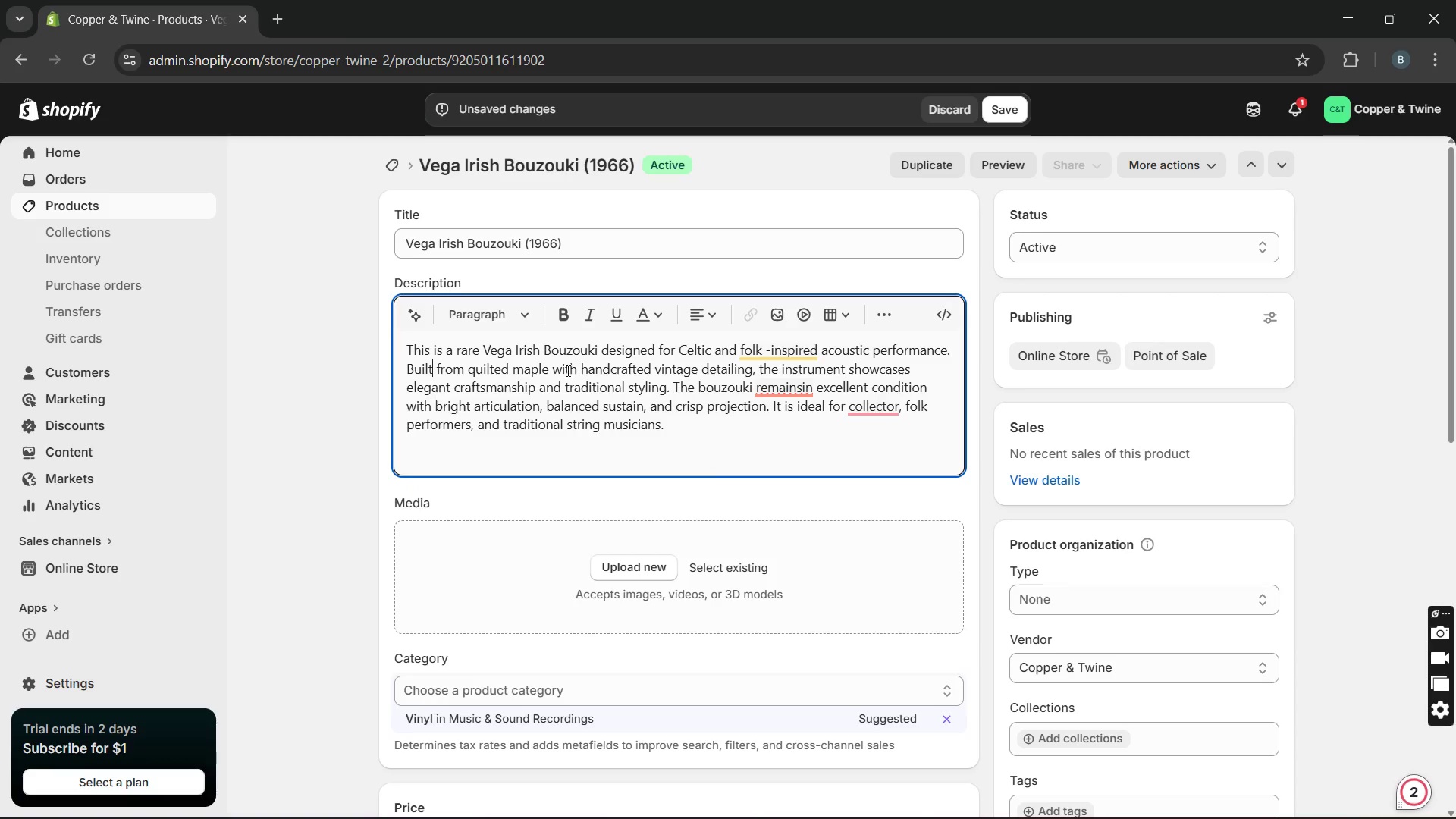 
key(Unknown)
 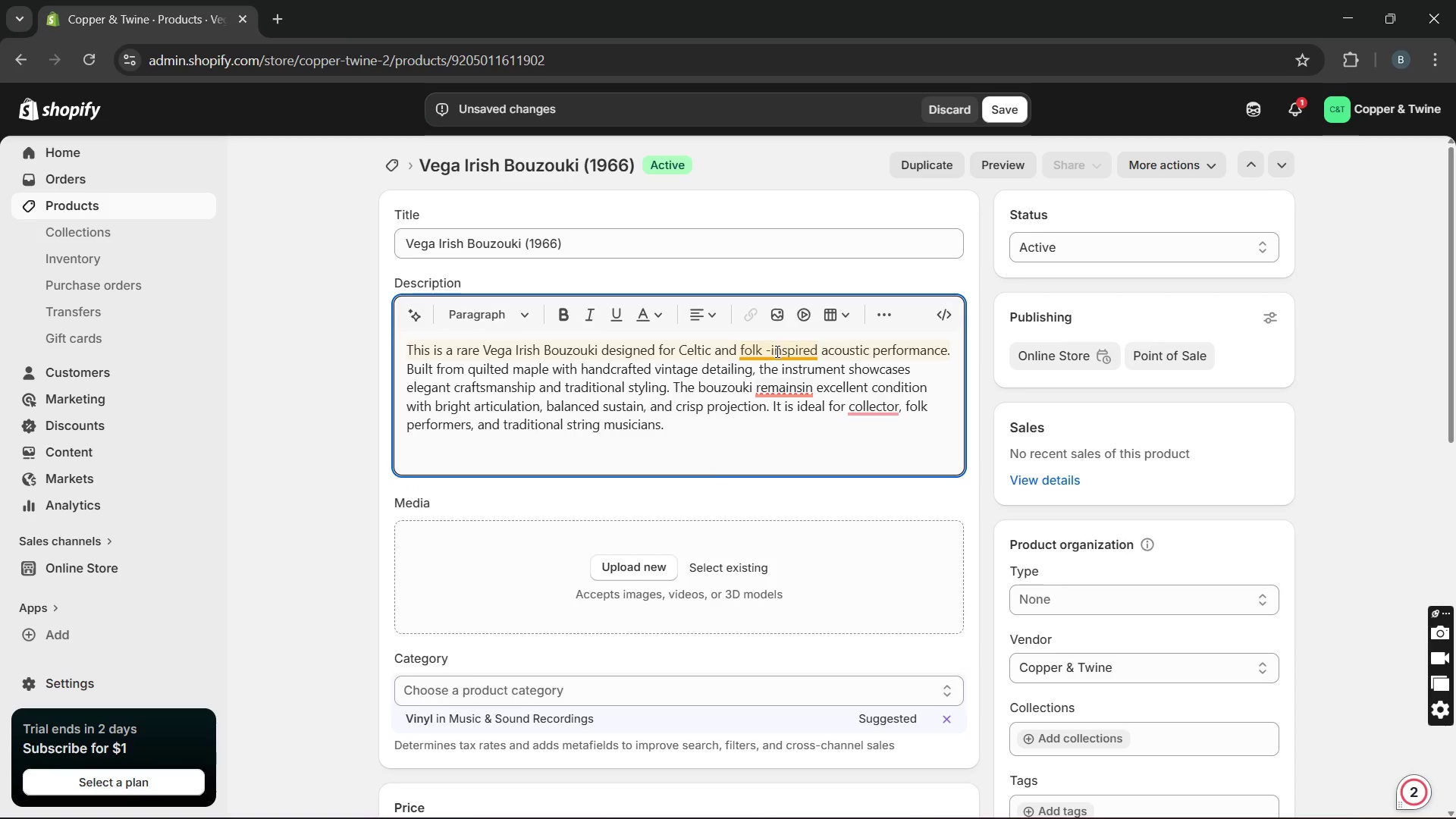 
key(Unknown)
 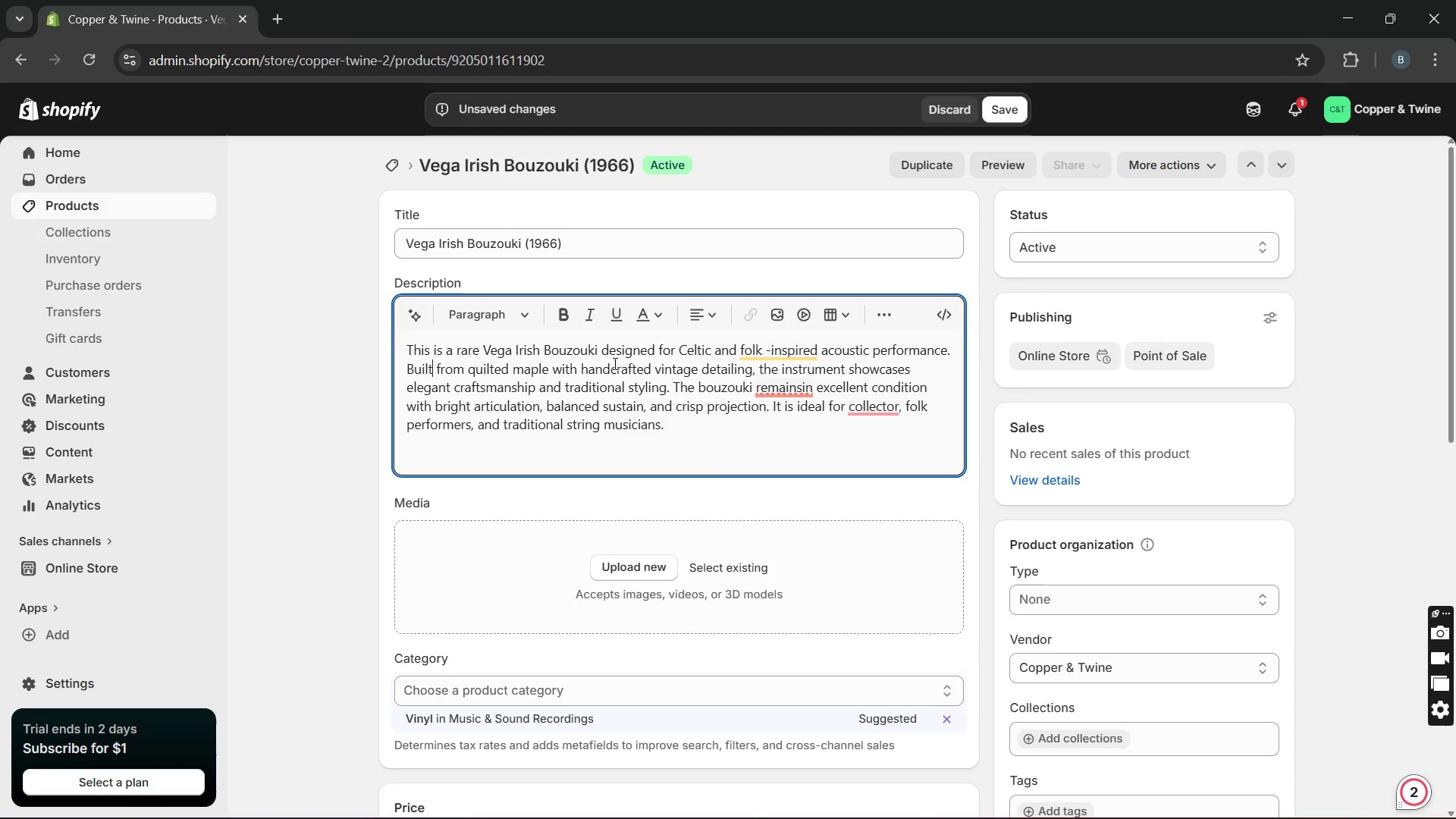 
key(Unknown)
 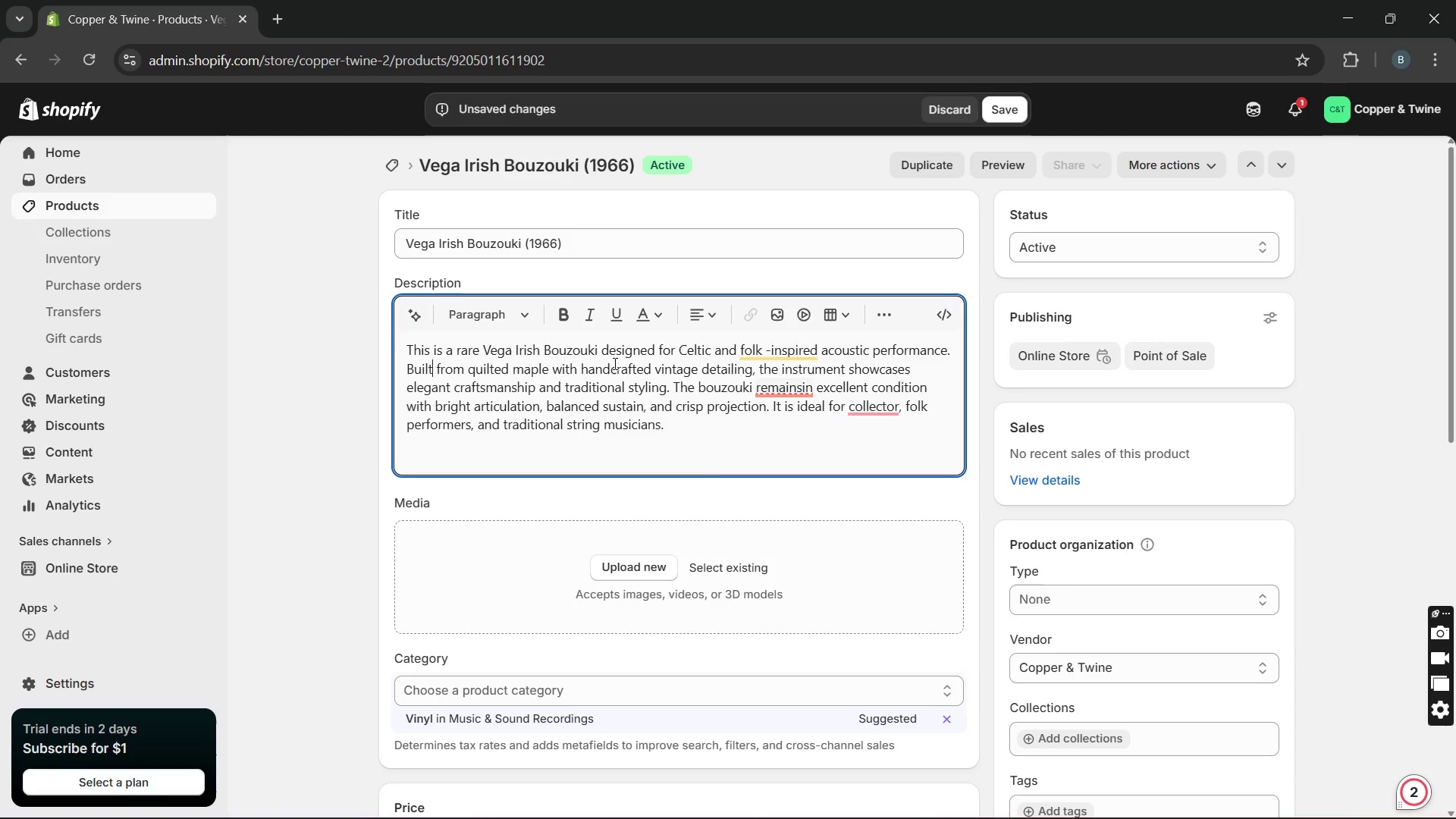 
mouse_move([767, 379])
 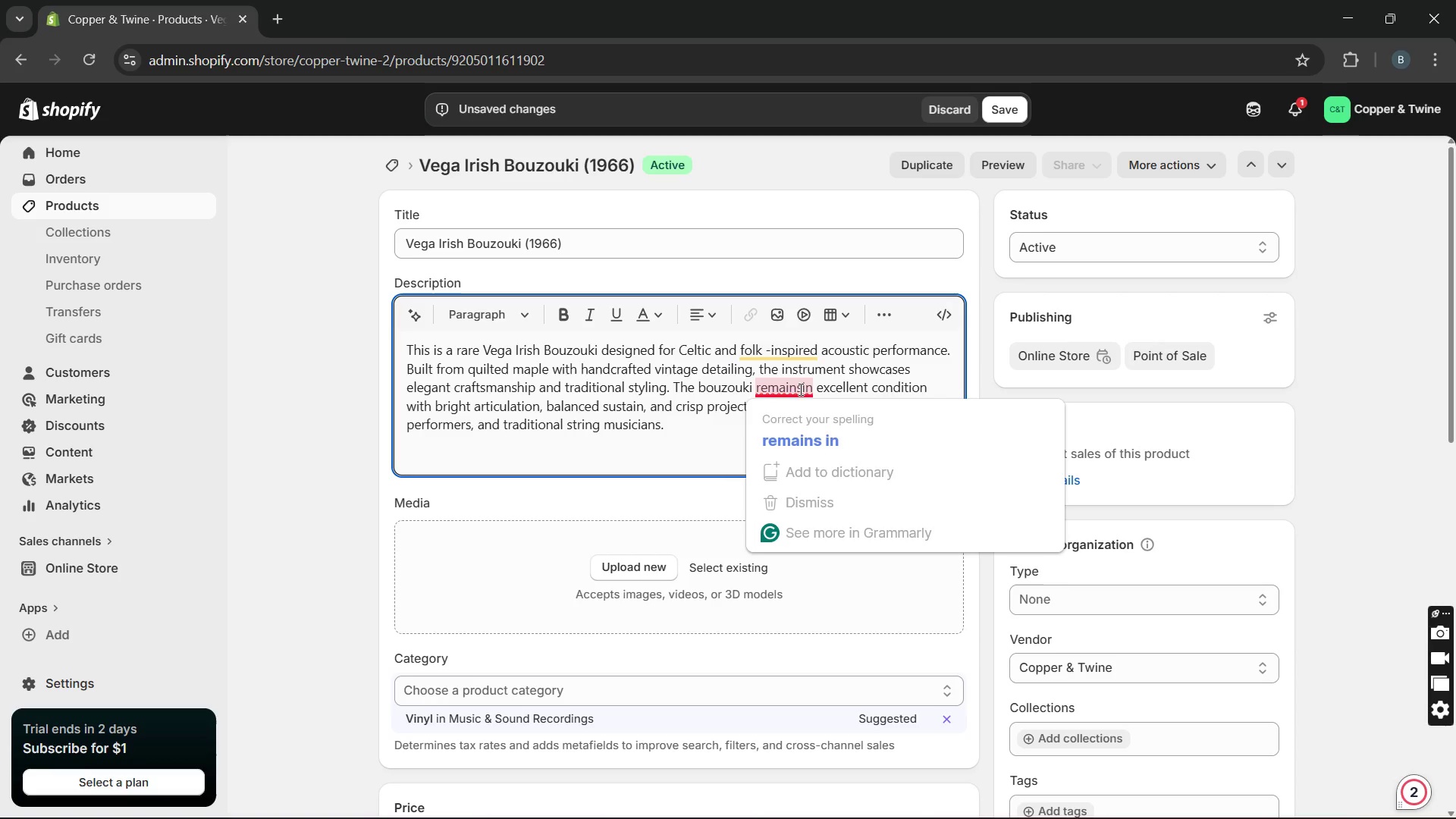 
left_click([795, 425])
 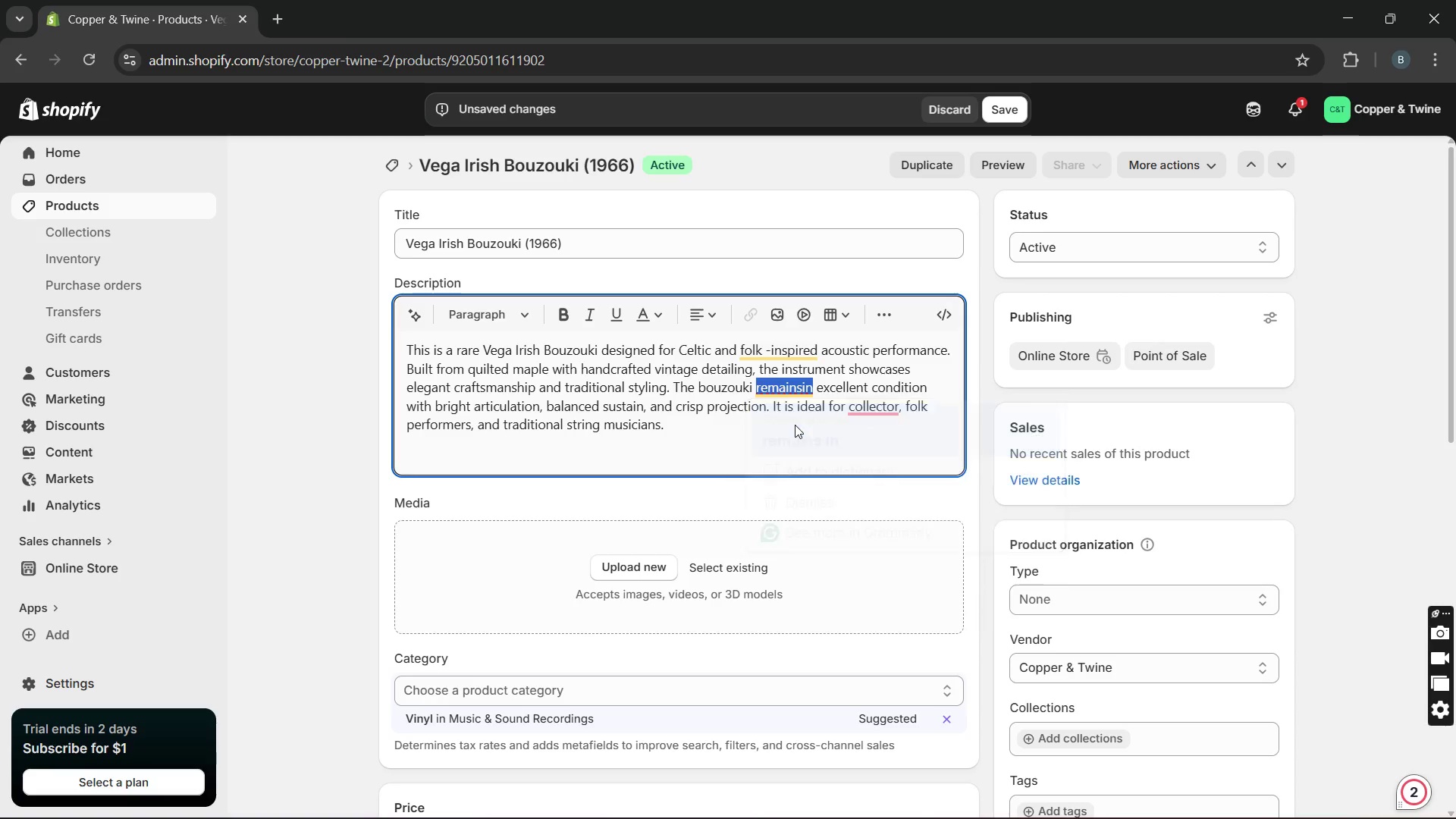 
key(Unknown)
 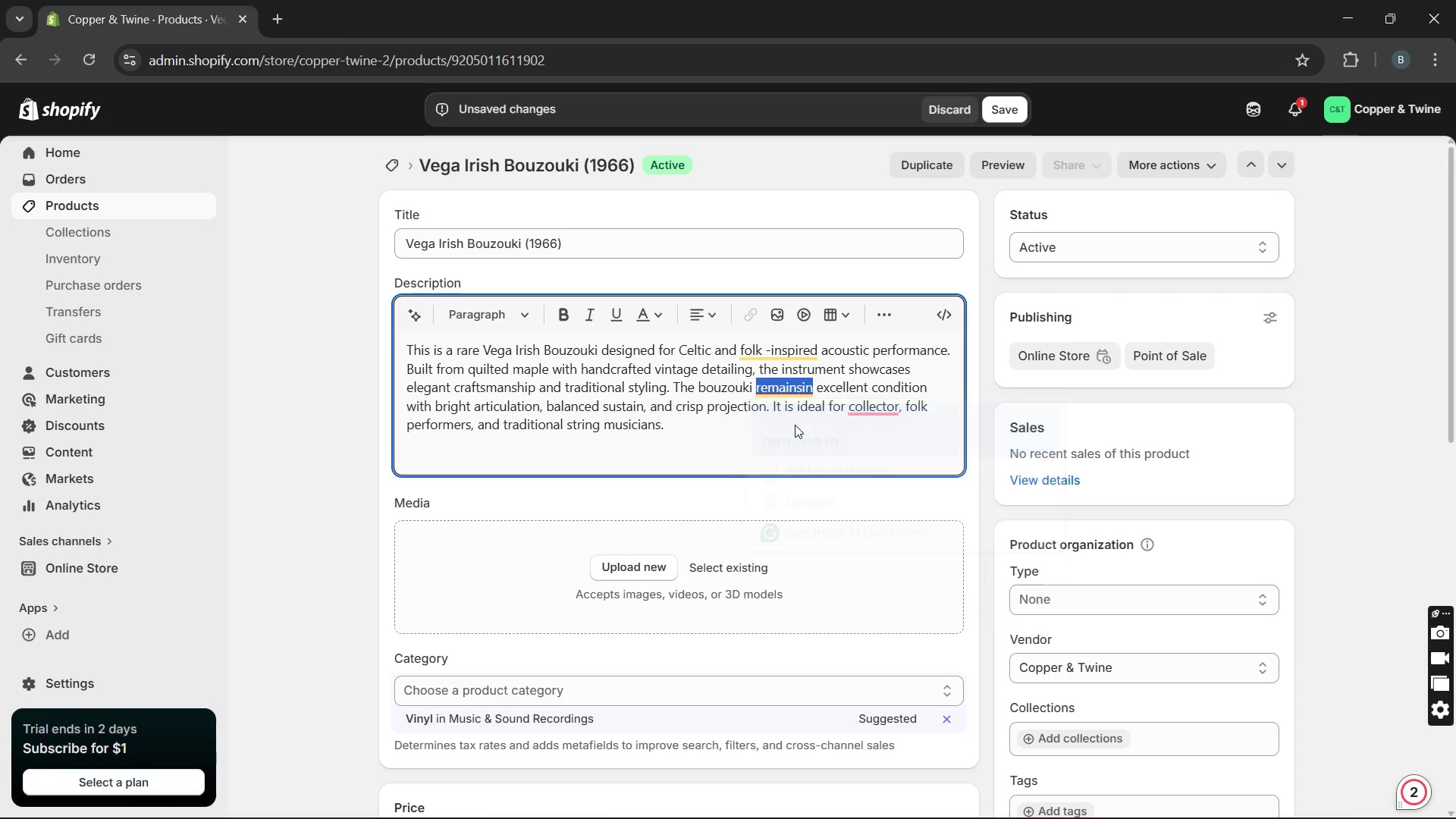 
key(Unknown)
 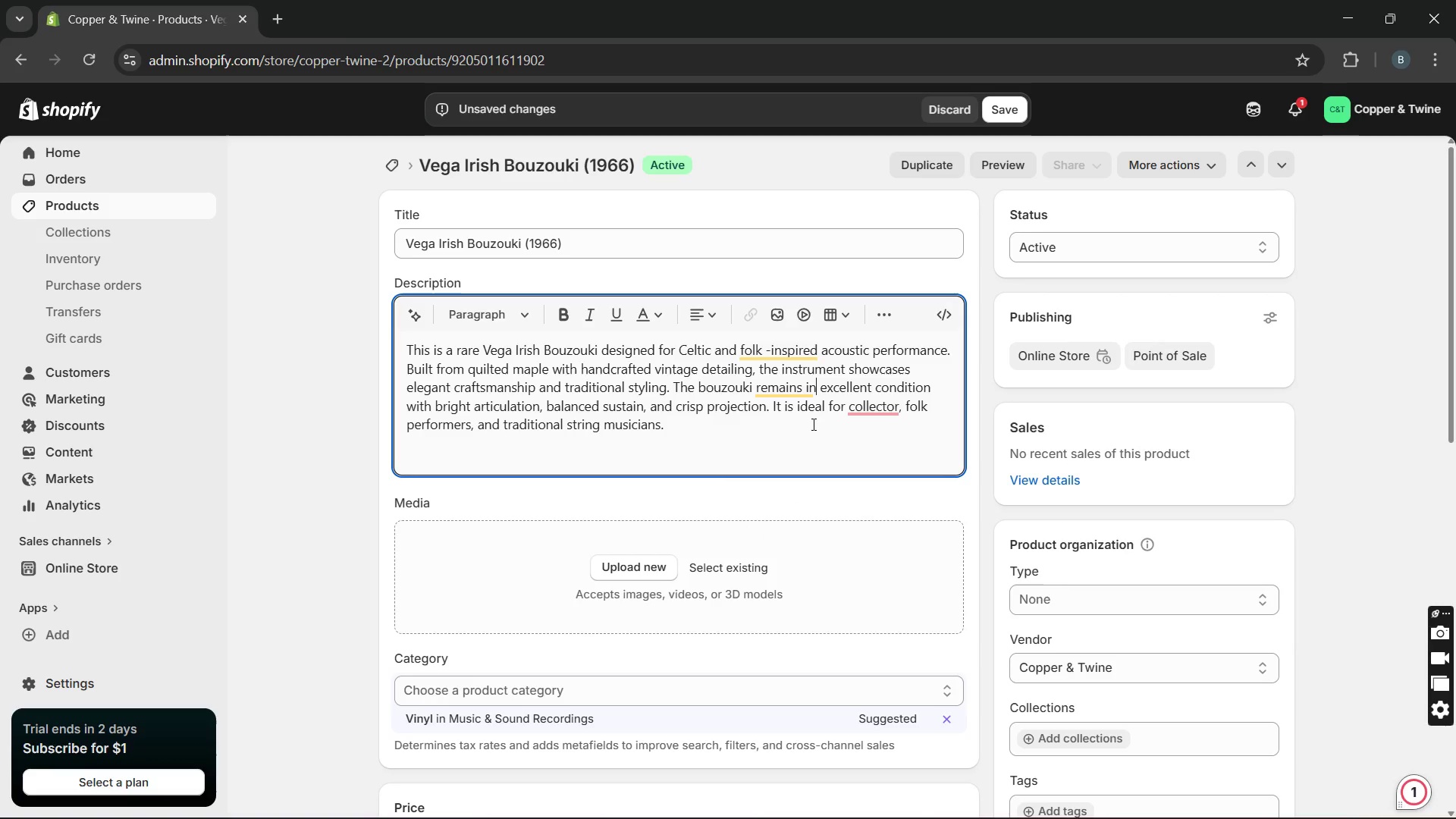 
key(Unknown)
 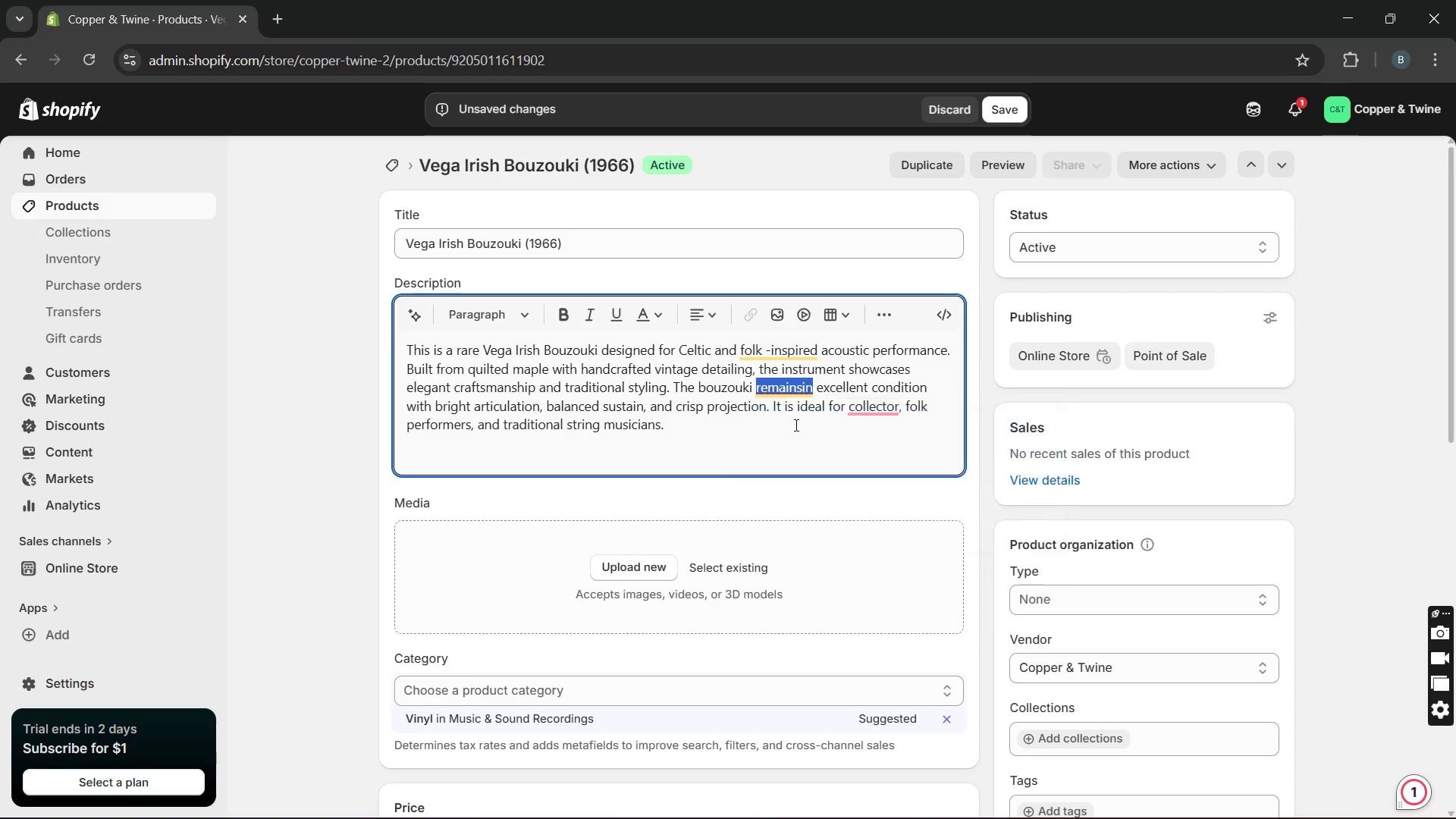 
key(Unknown)
 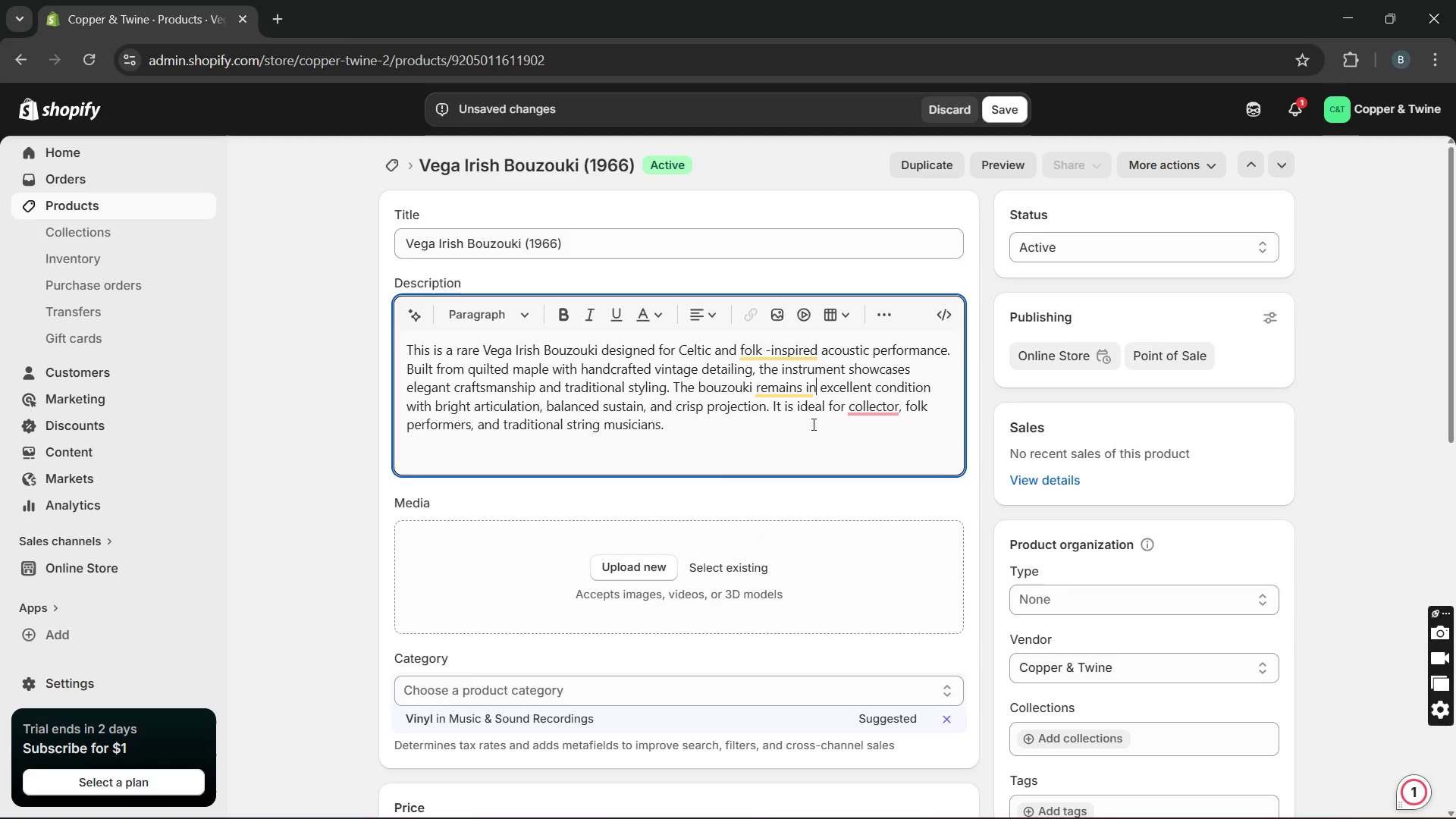 
key(Unknown)
 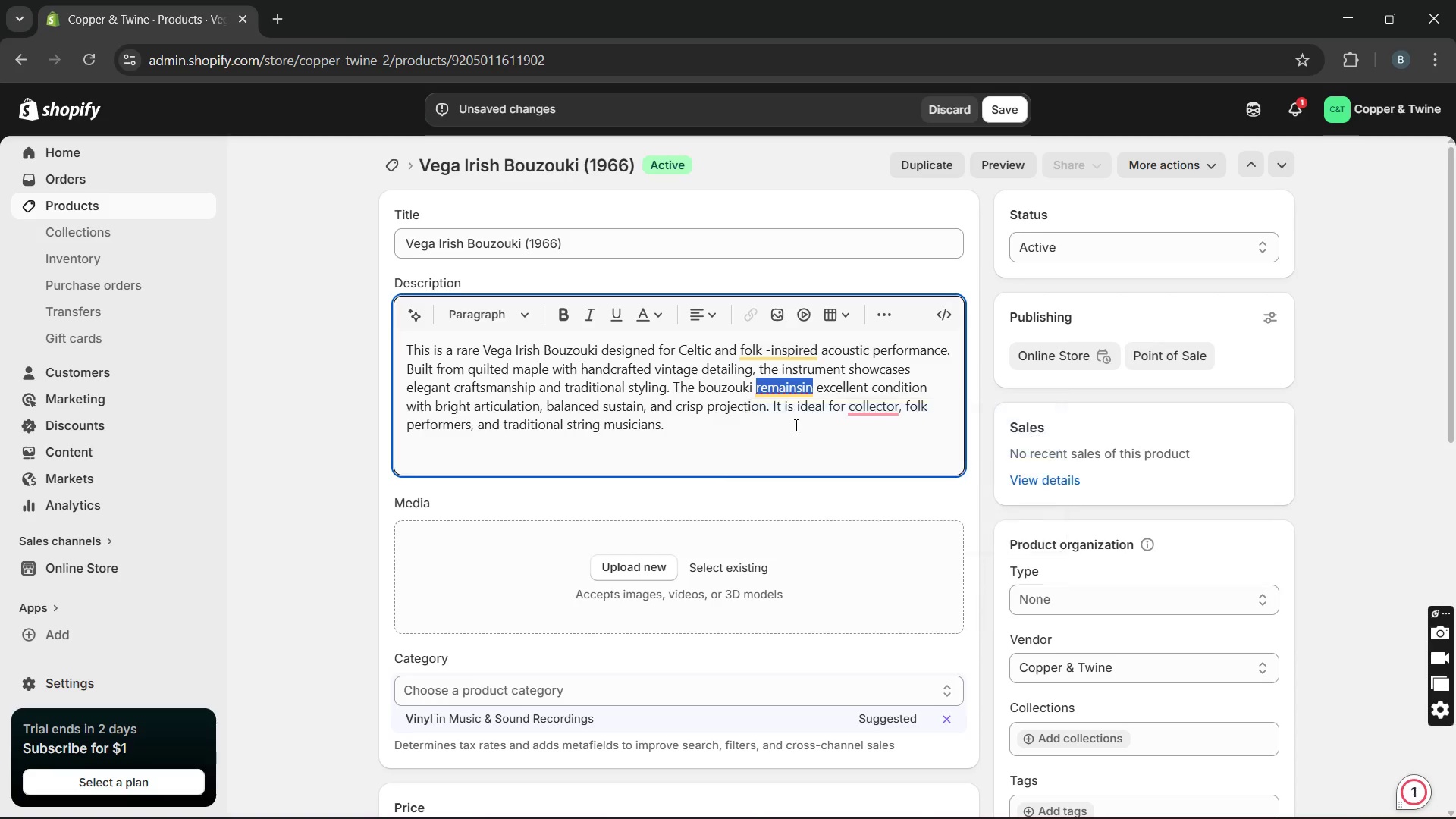 
key(Unknown)
 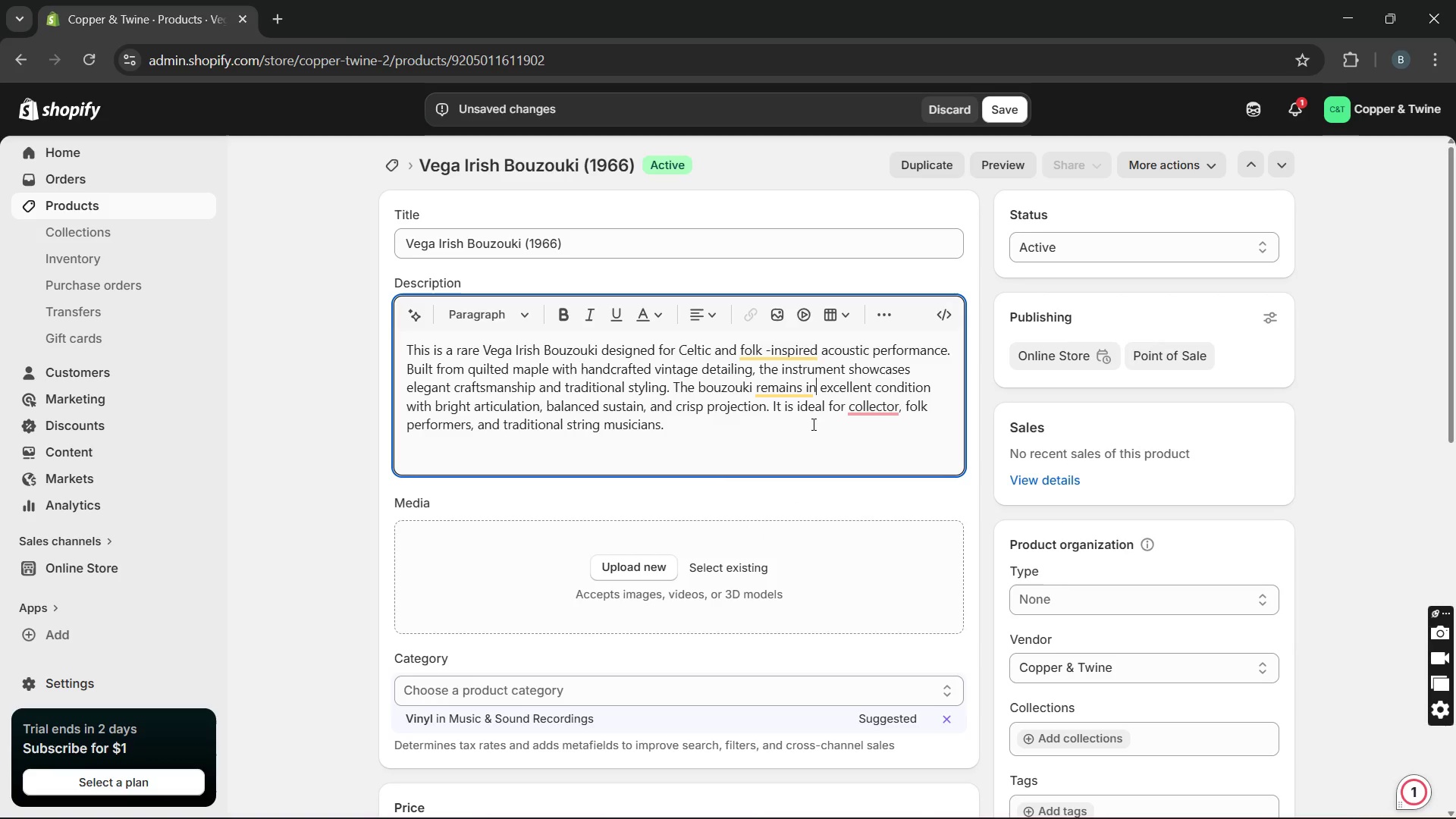 
key(Unknown)
 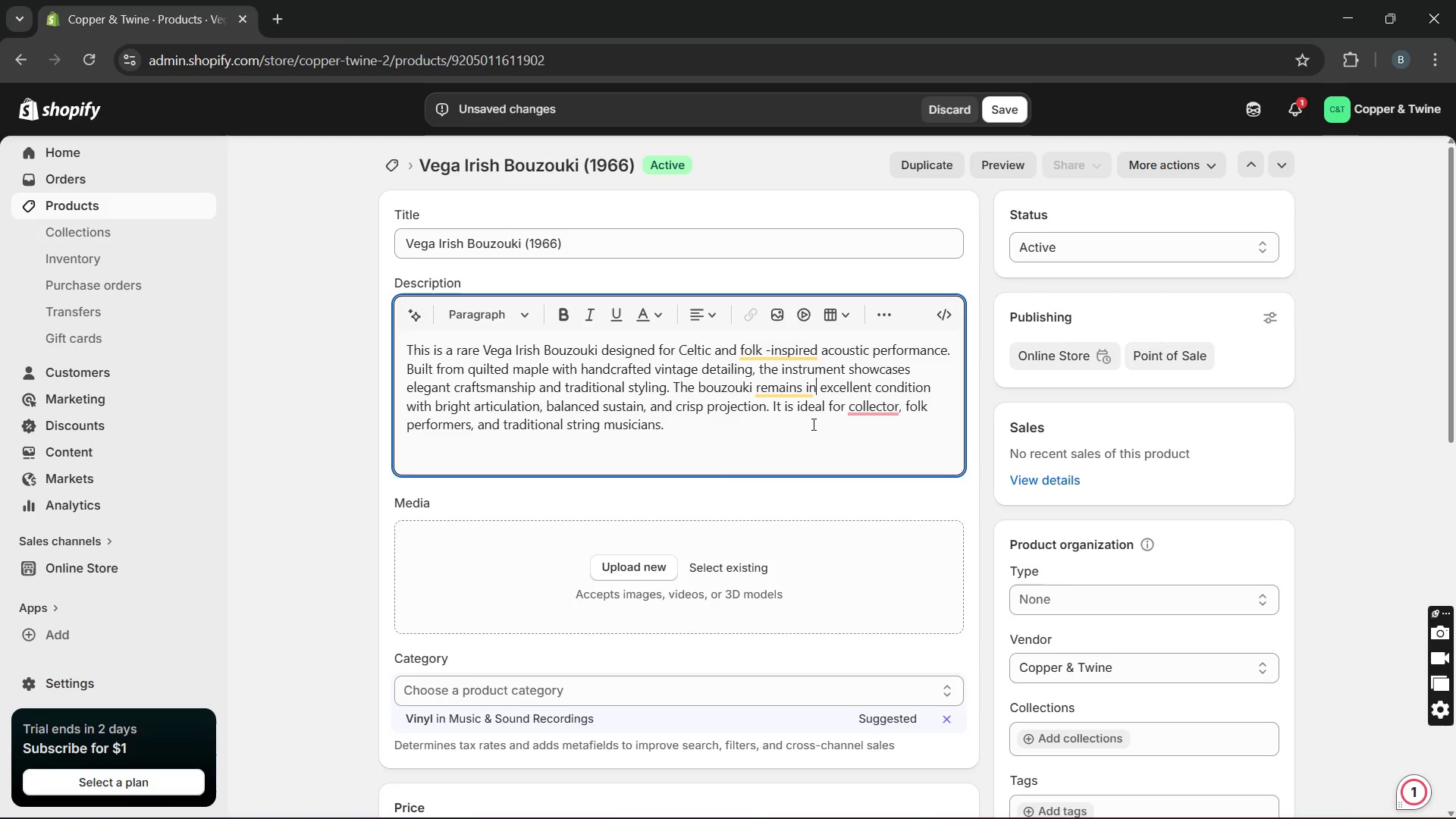 
key(Unknown)
 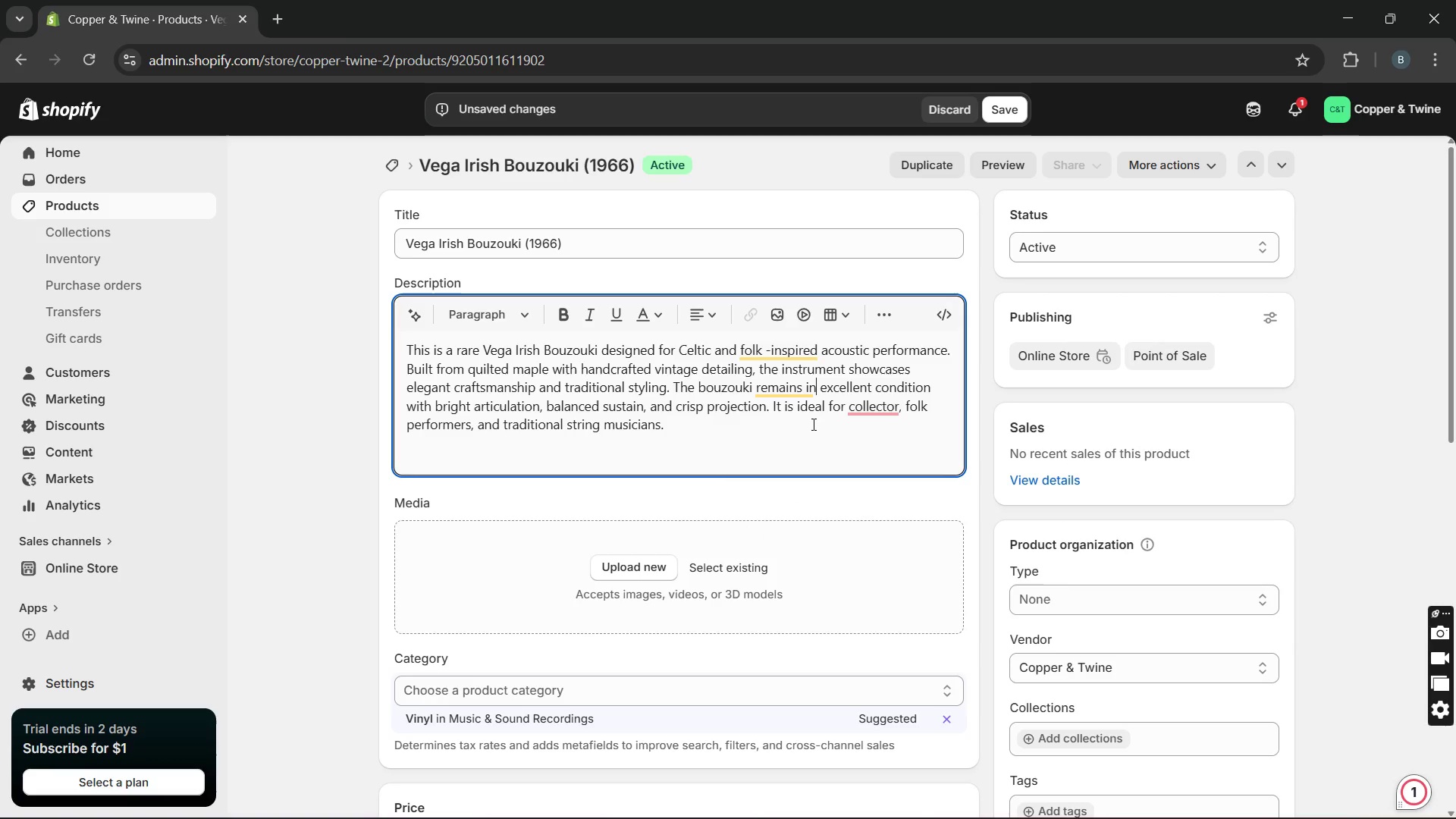 
key(Unknown)
 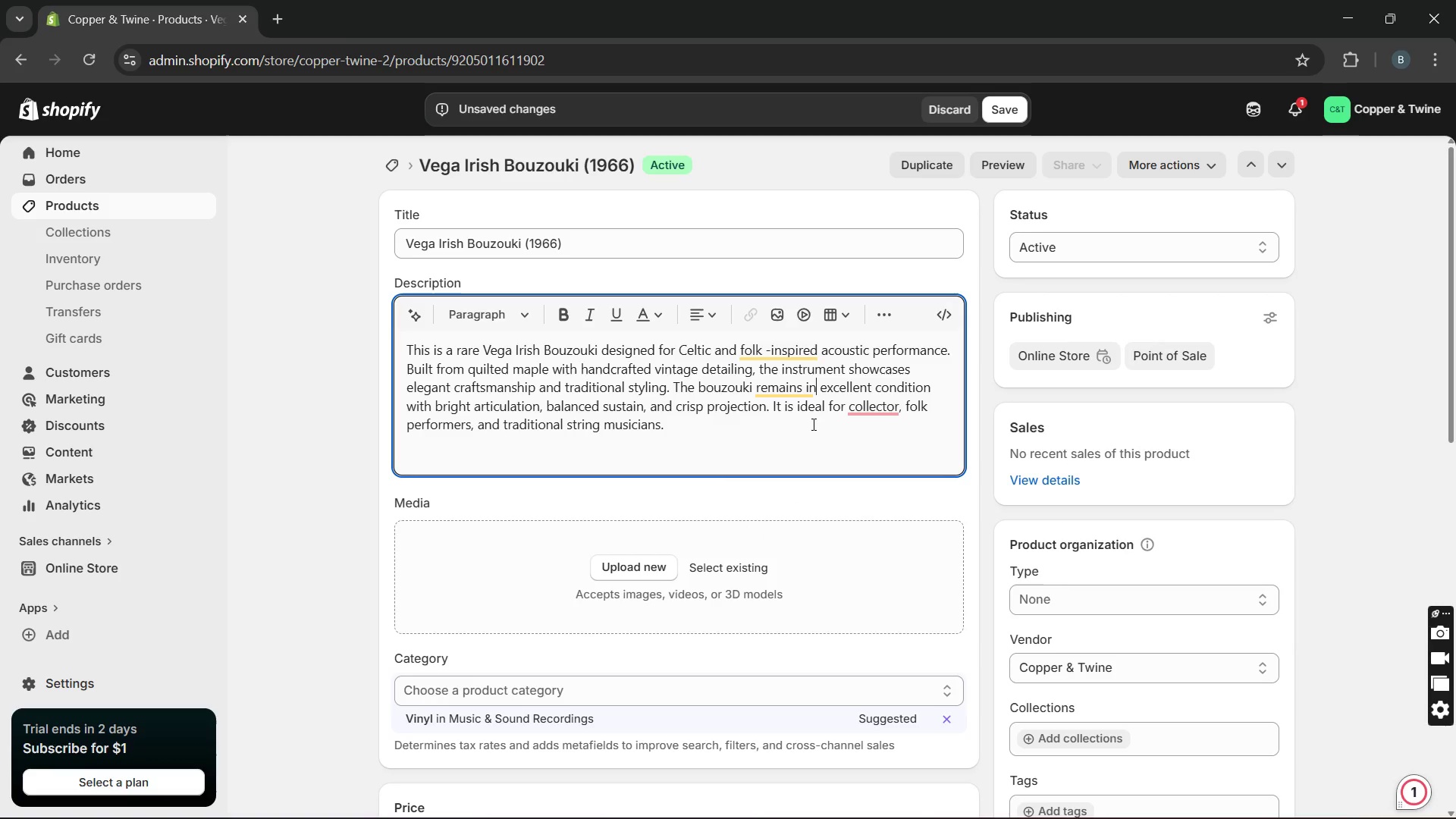 
key(Unknown)
 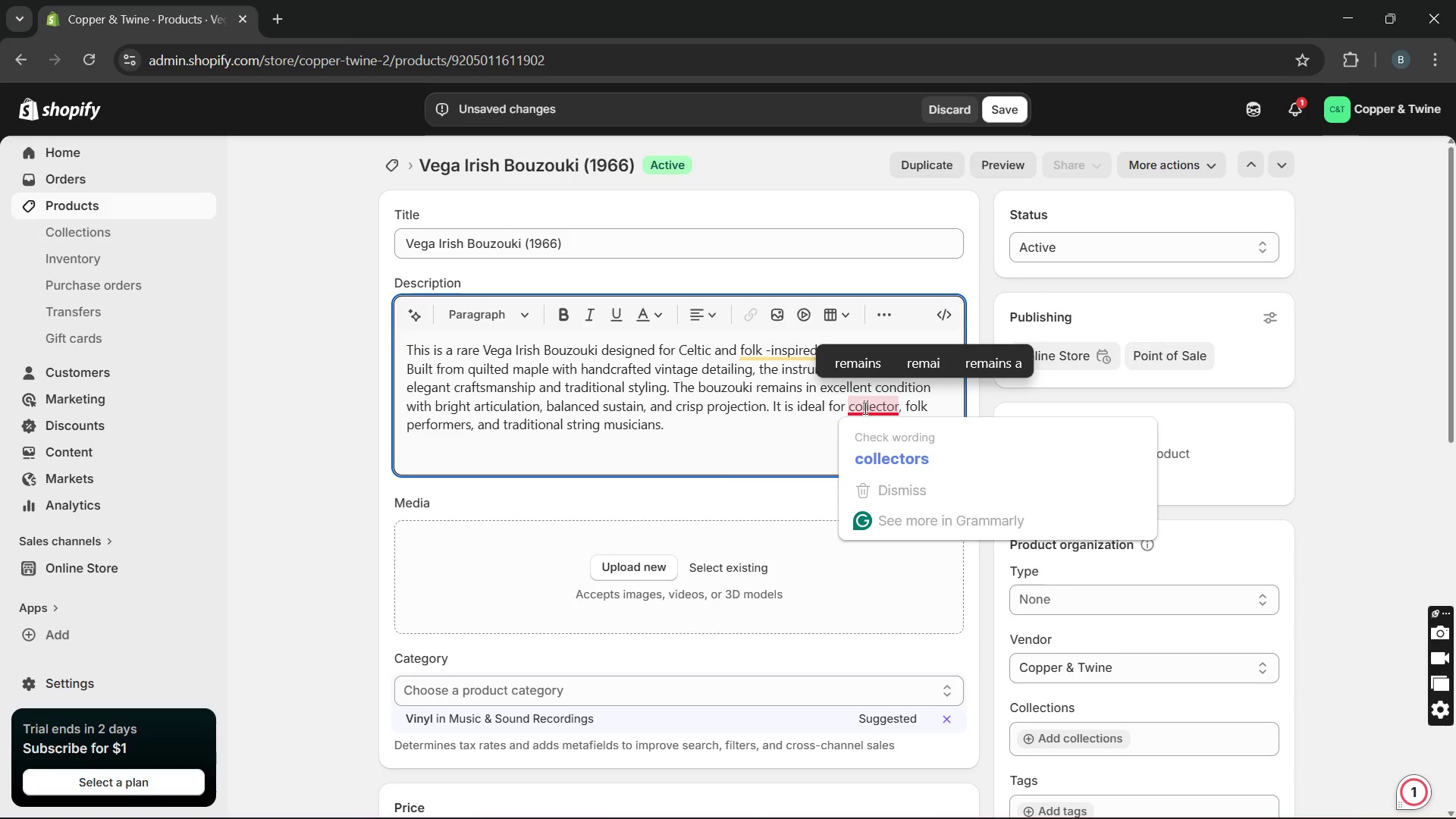 
left_click([877, 440])
 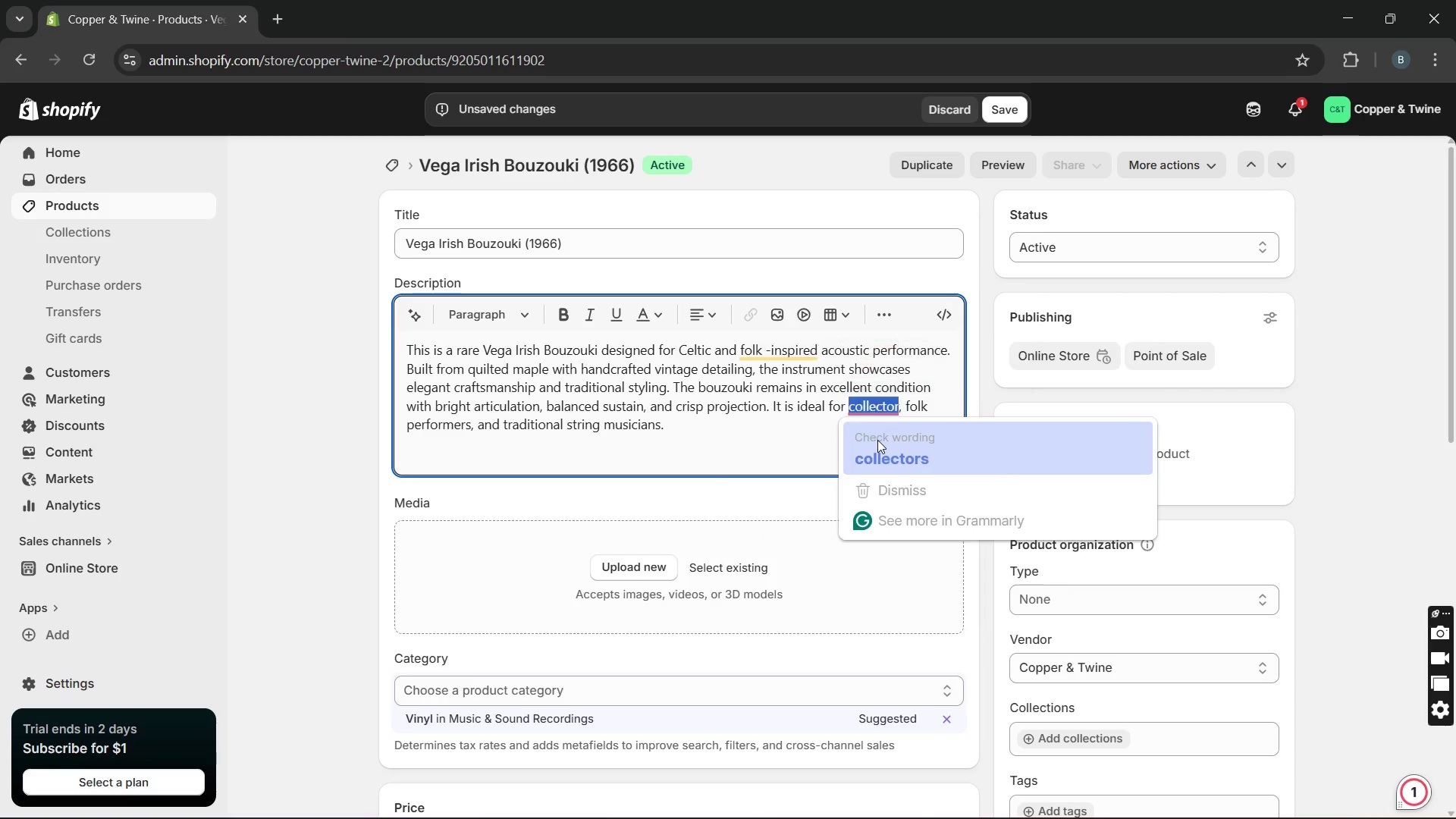 
key(Unknown)
 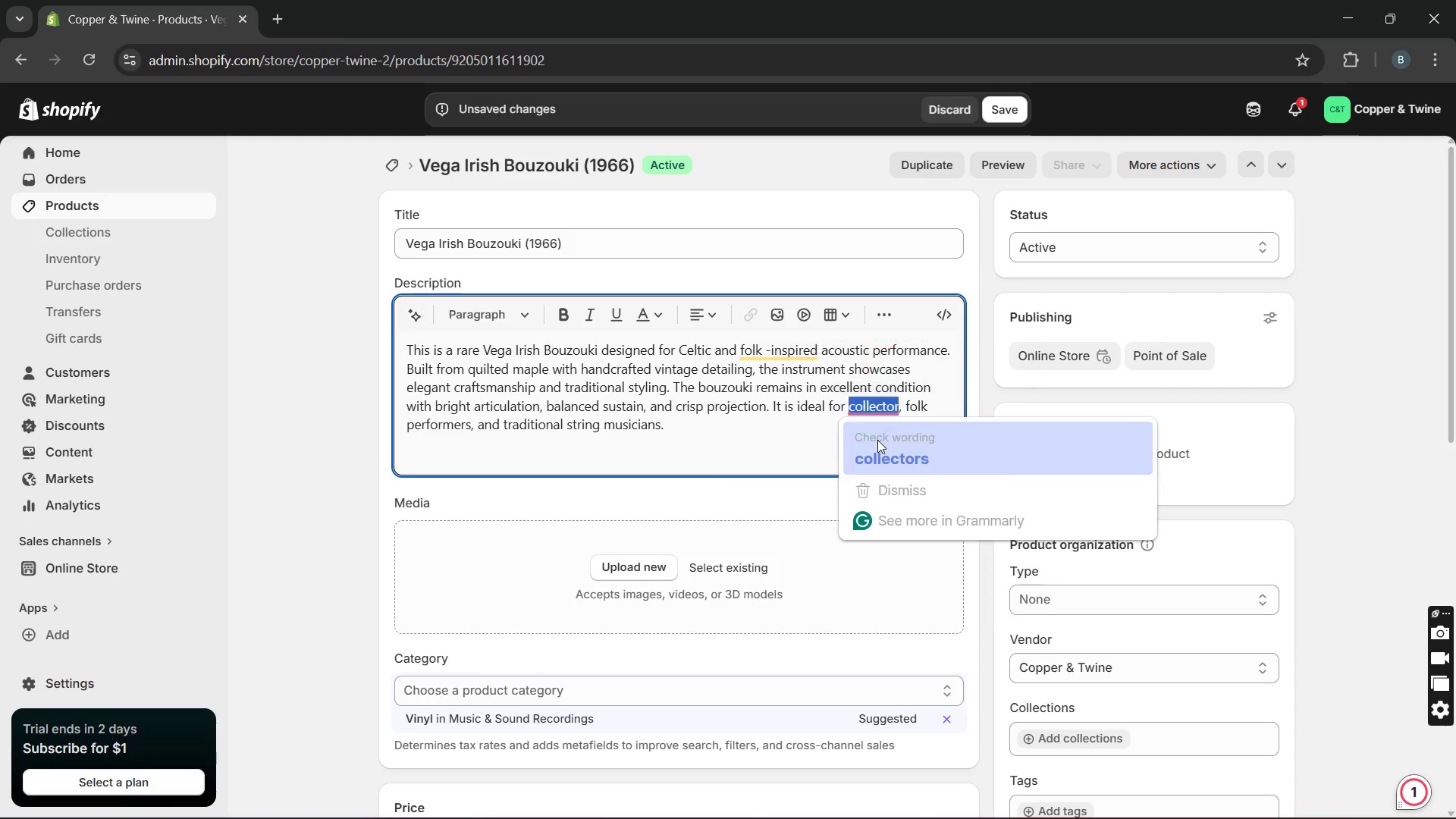 
key(Unknown)
 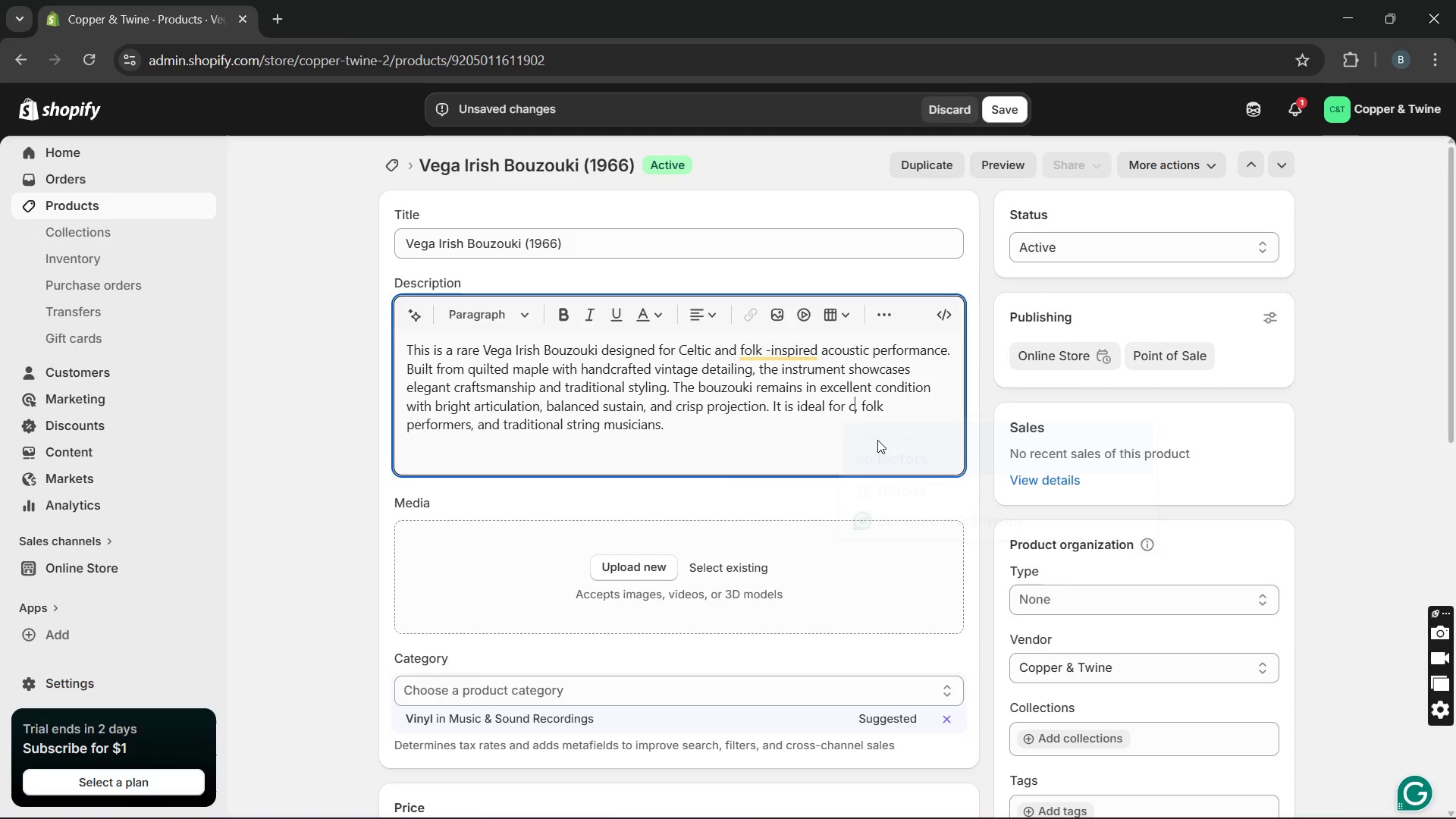 
key(Unknown)
 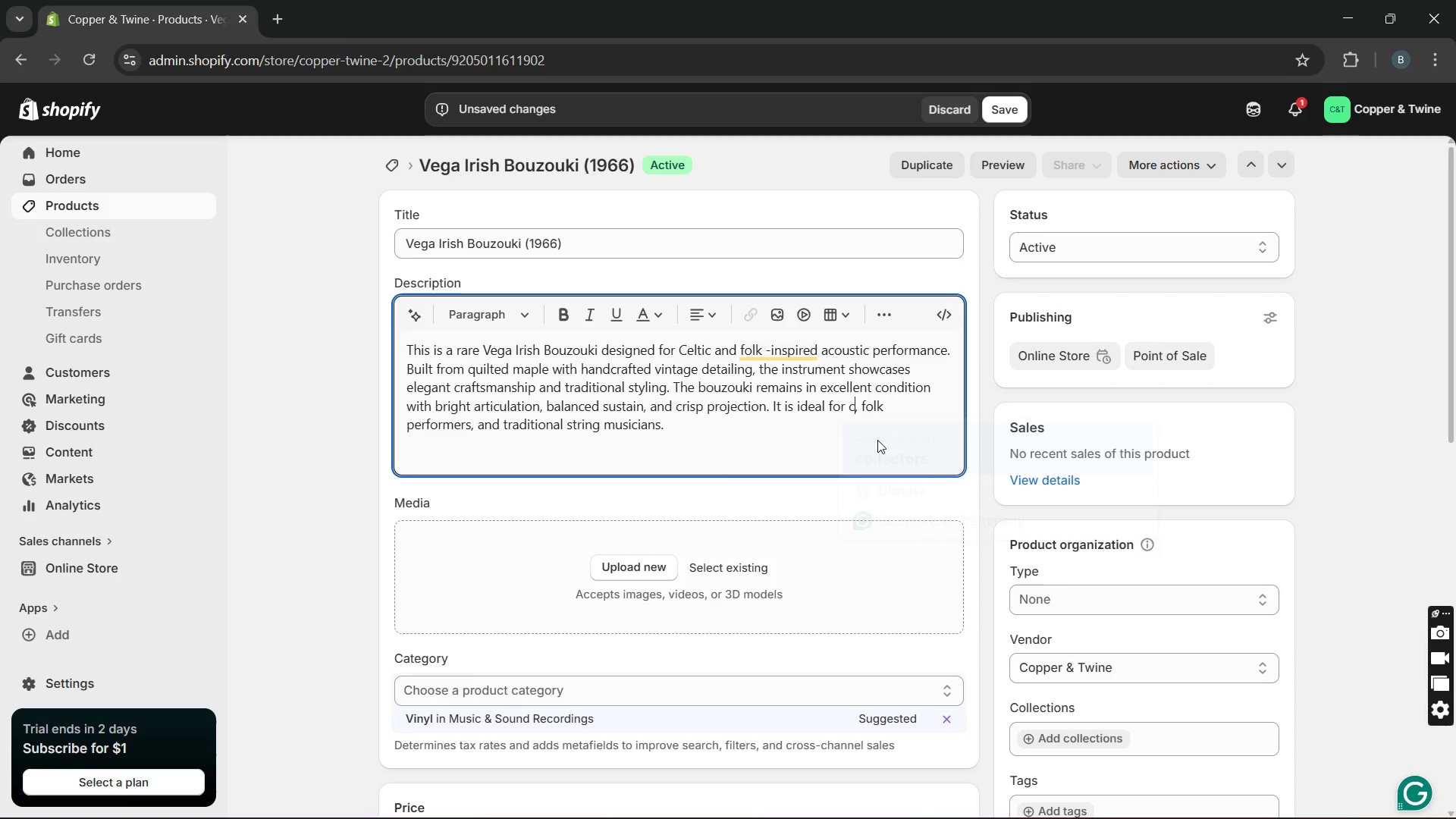 
key(Unknown)
 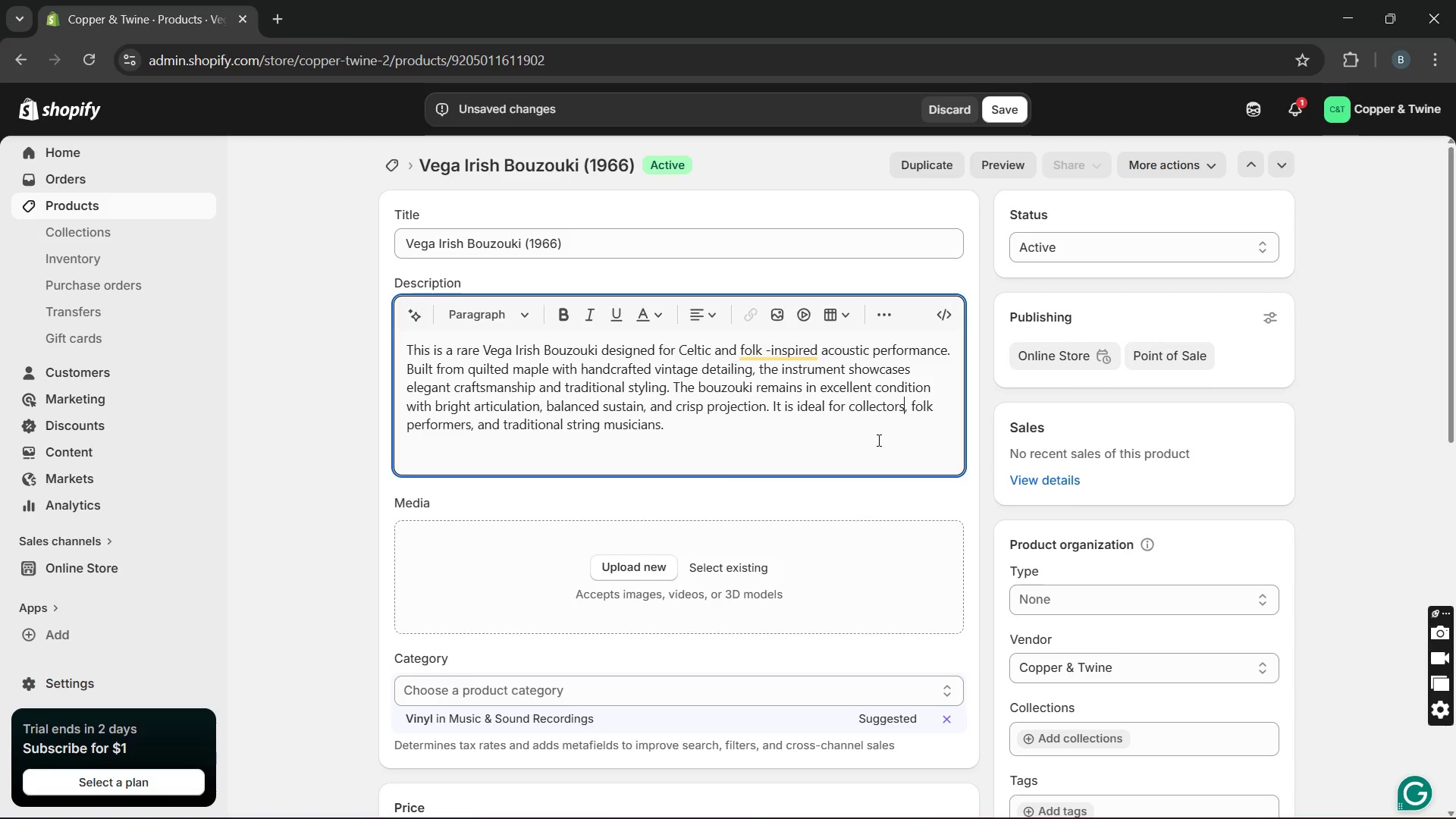 
key(Unknown)
 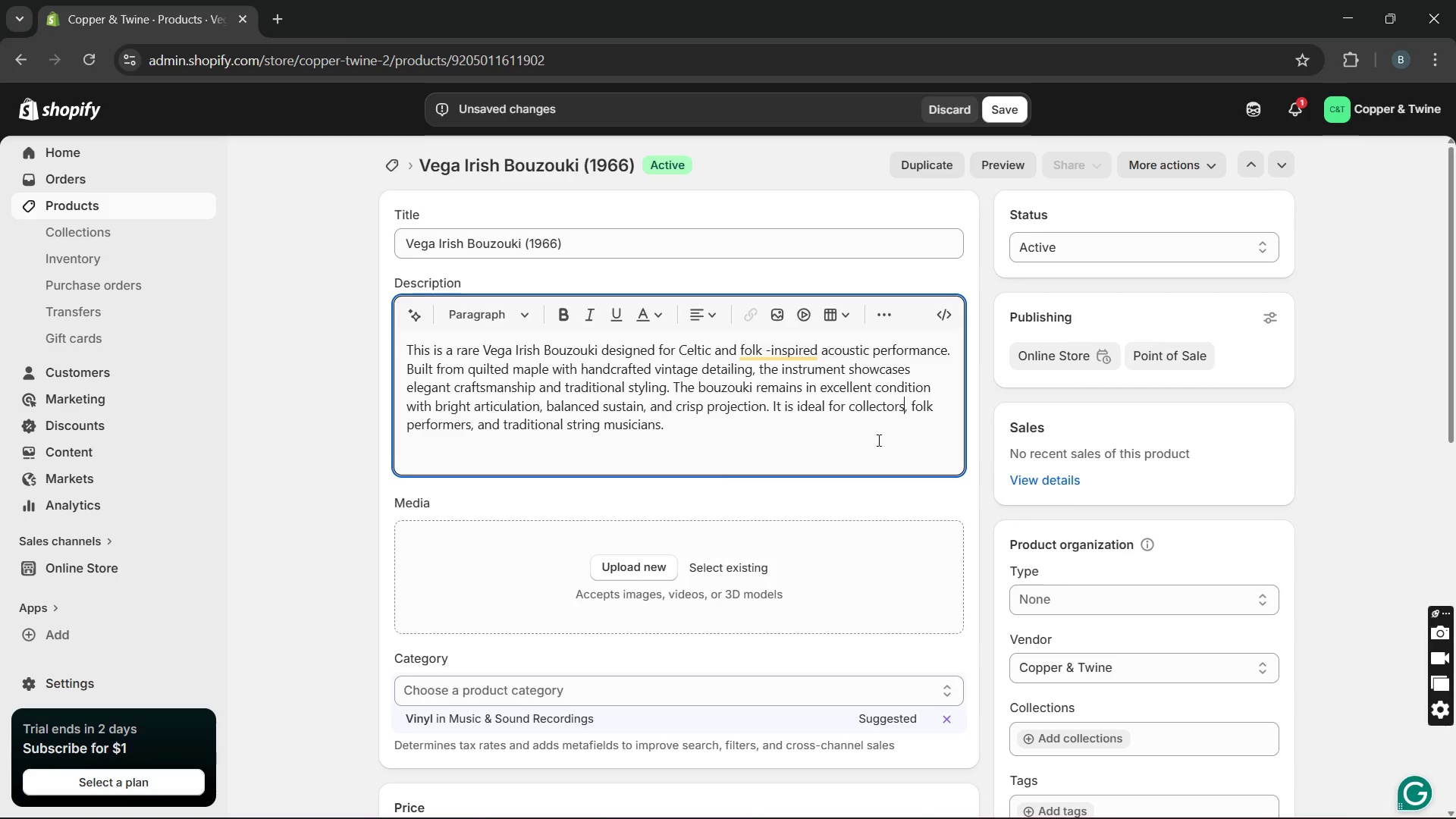 
key(Unknown)
 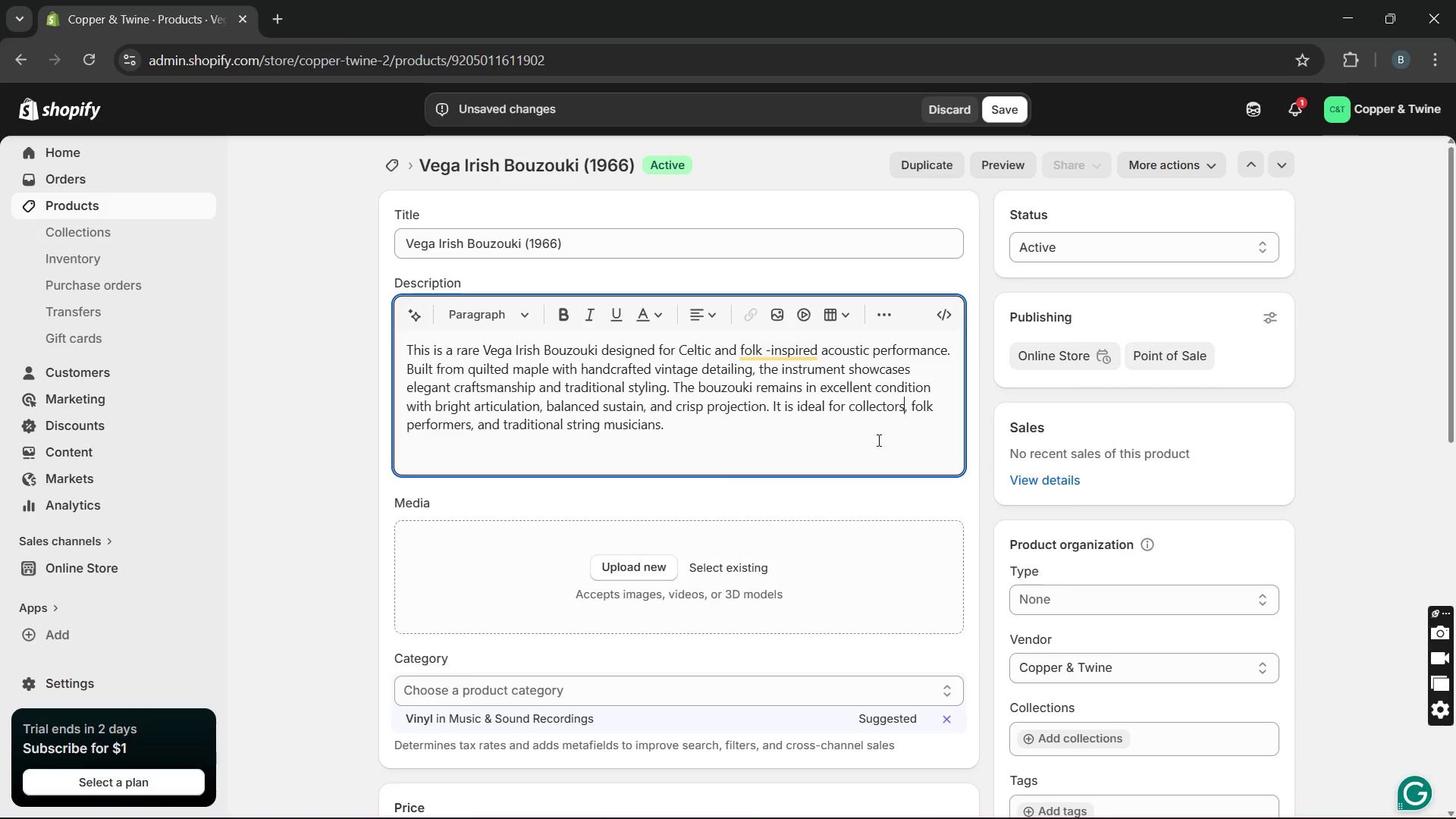 
key(Unknown)
 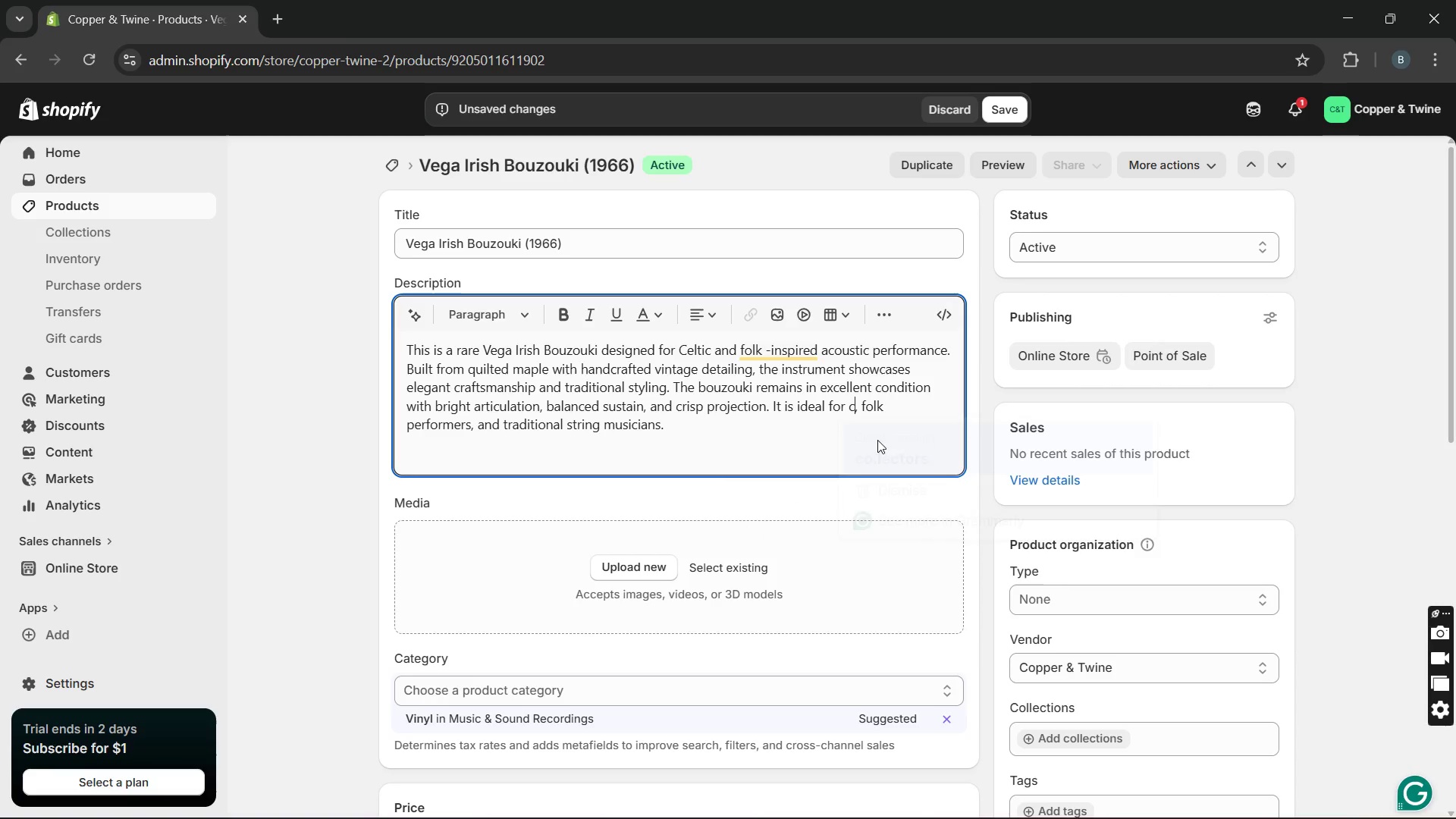 
key(Unknown)
 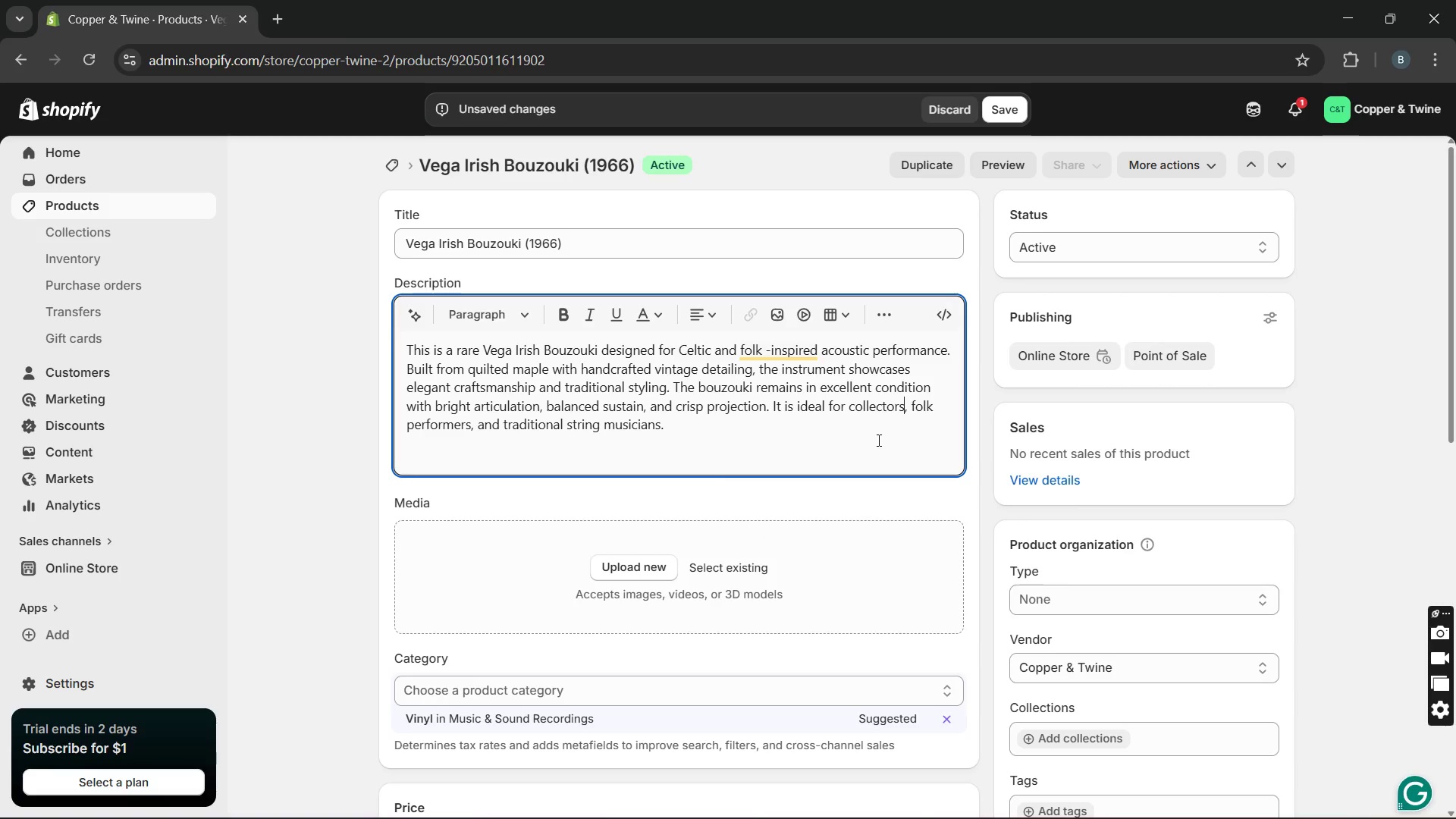 
key(Unknown)
 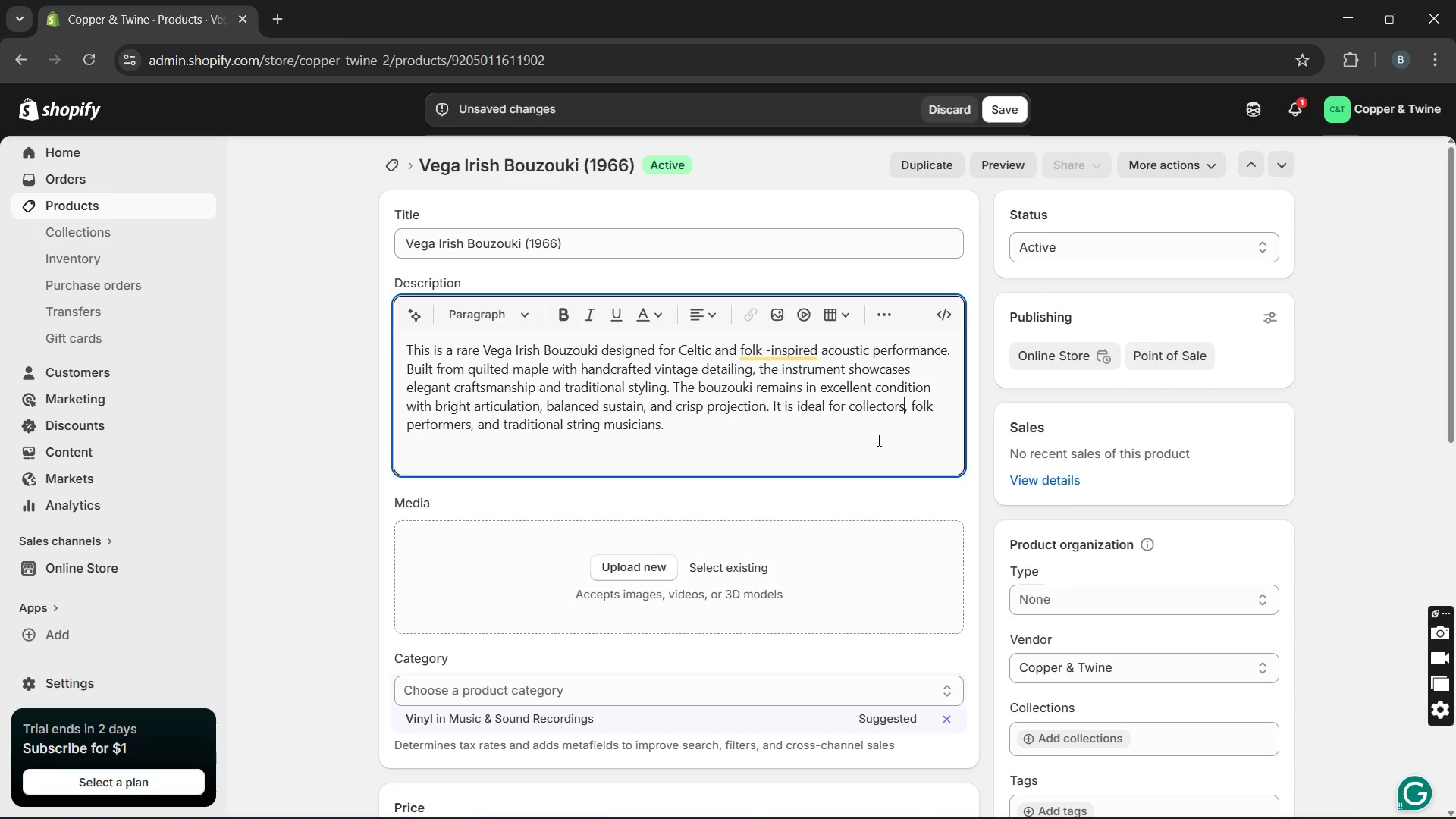 
key(Unknown)
 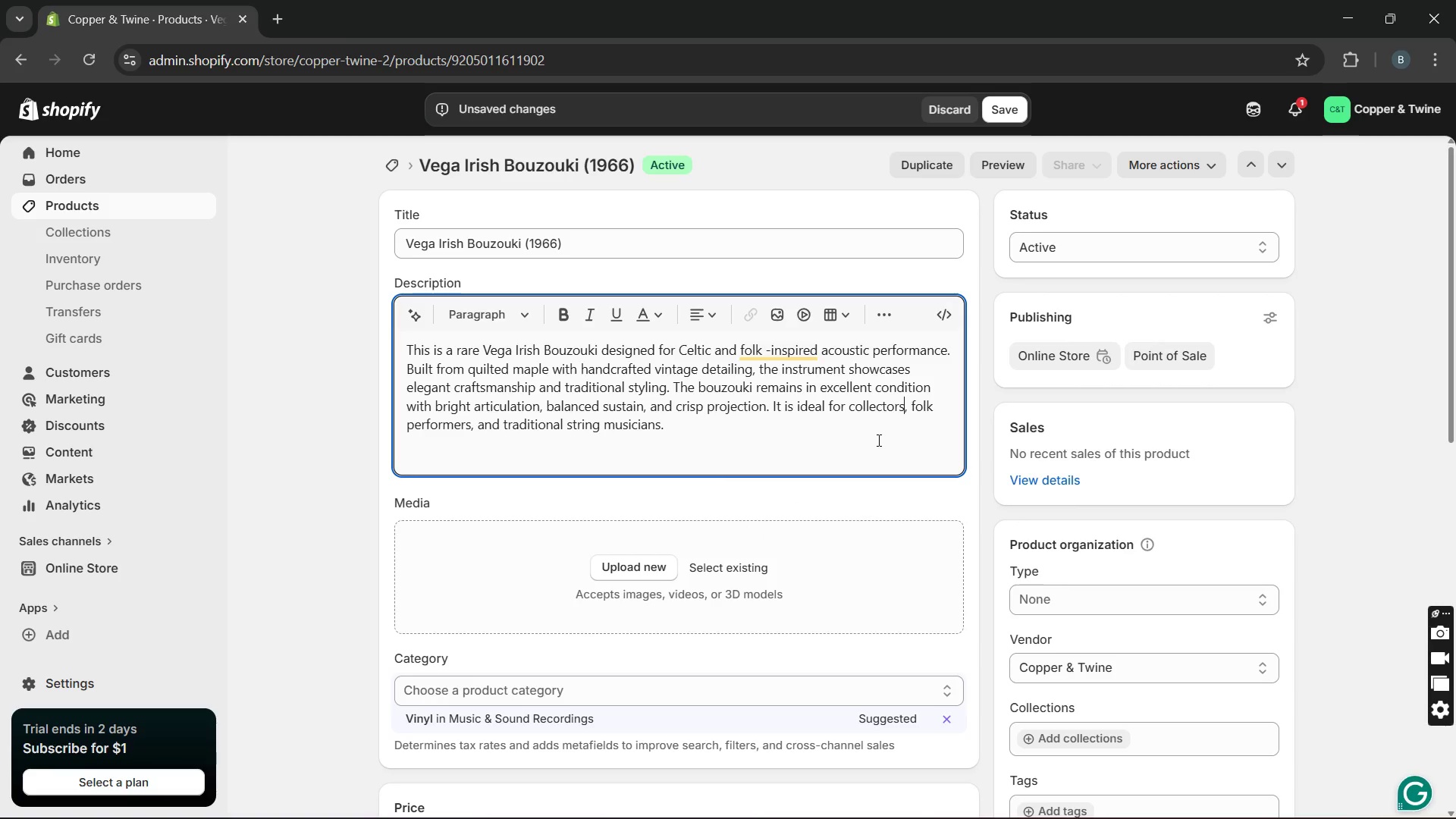 
wait(10.62)
 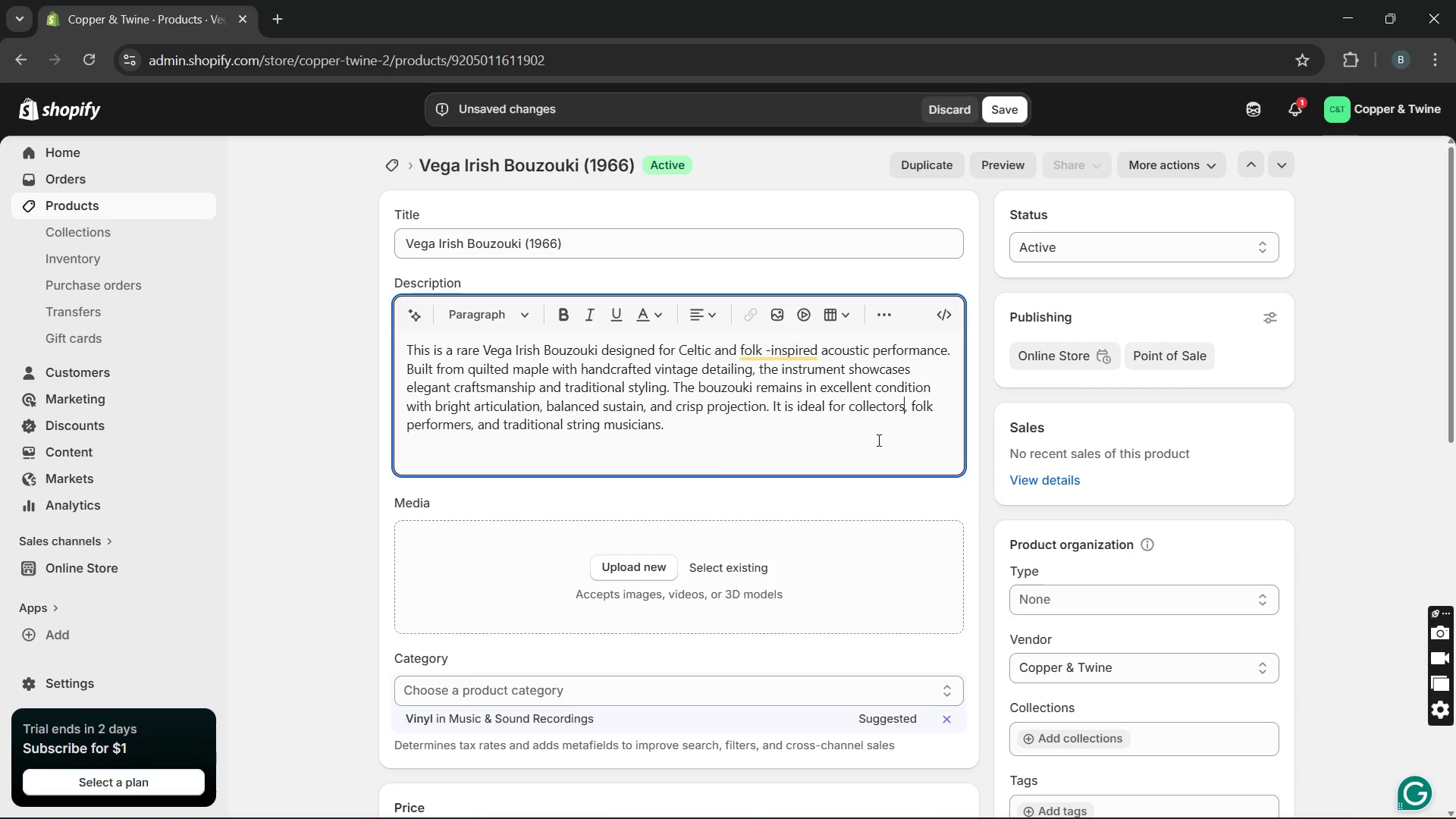 
left_click([1069, 639])
 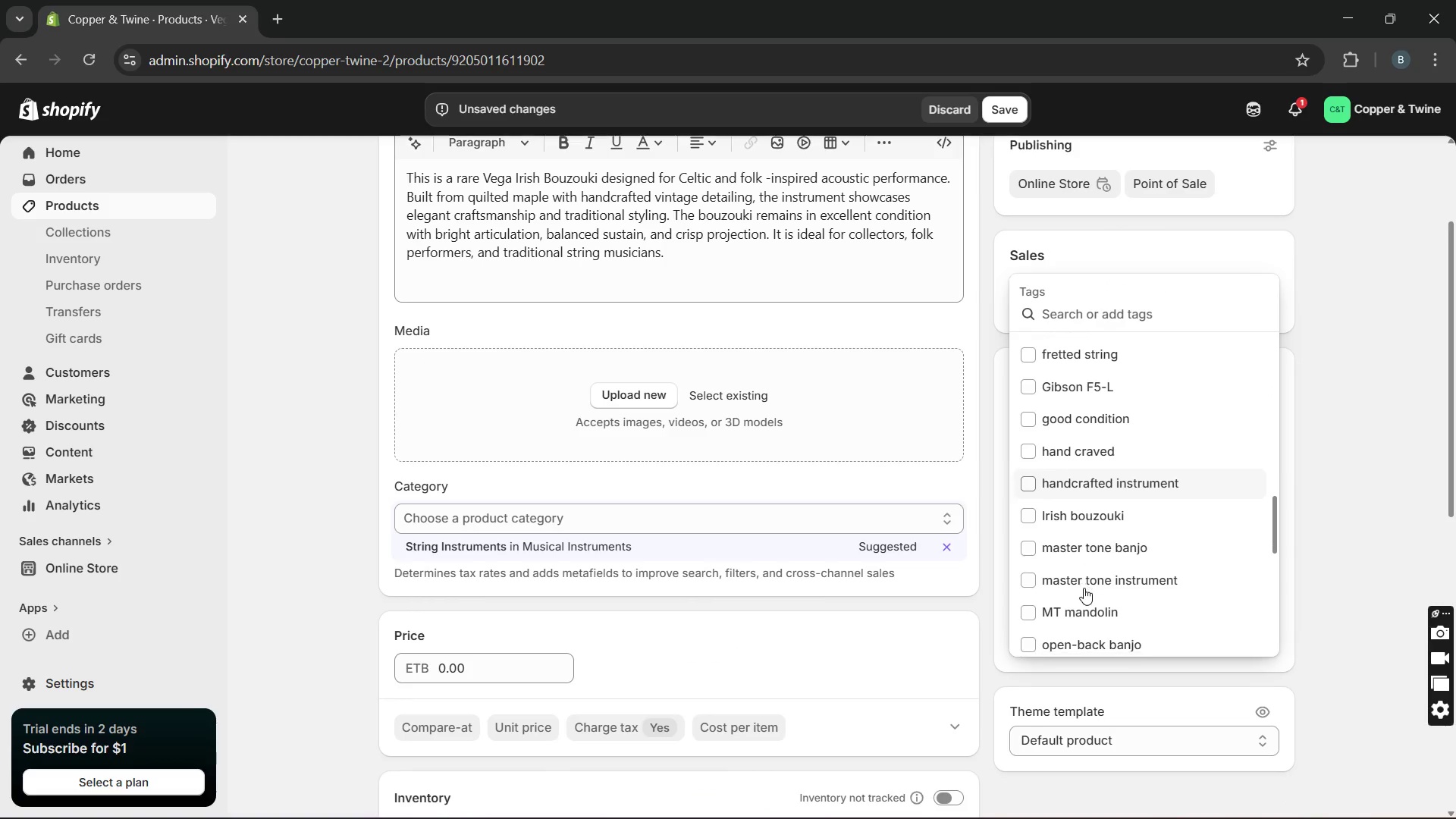 
wait(5.33)
 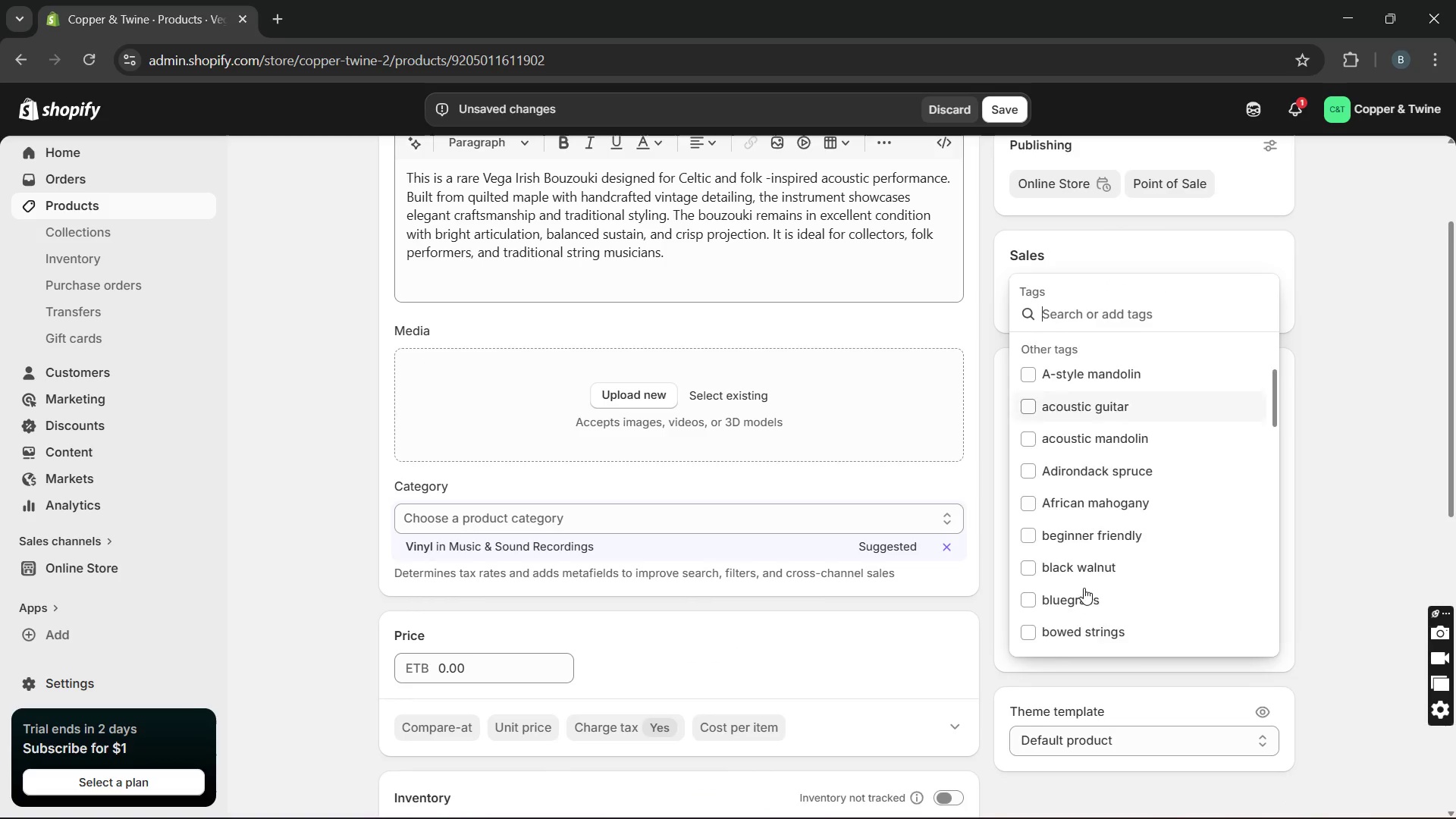 
left_click([1089, 516])
 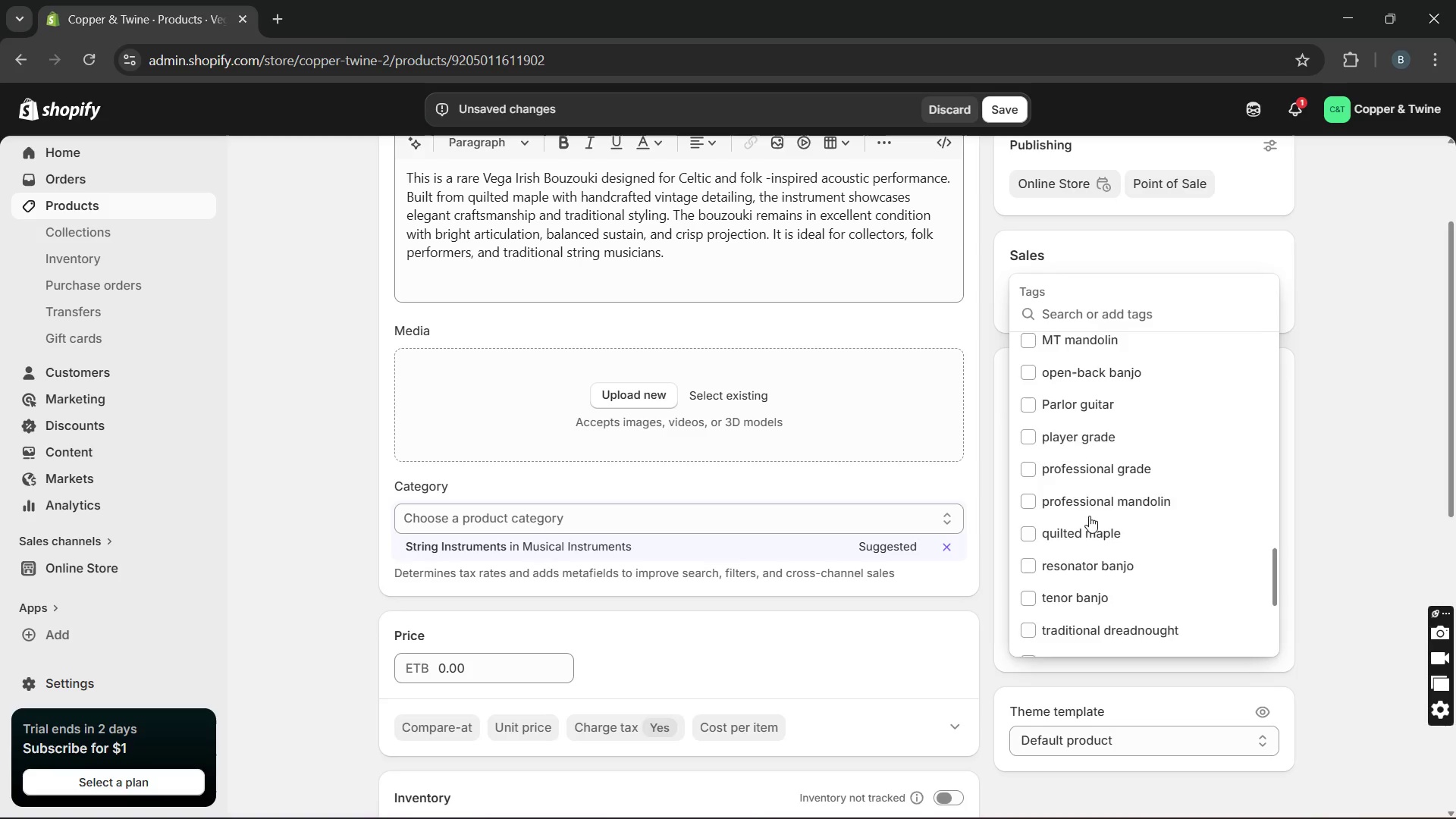 
wait(11.61)
 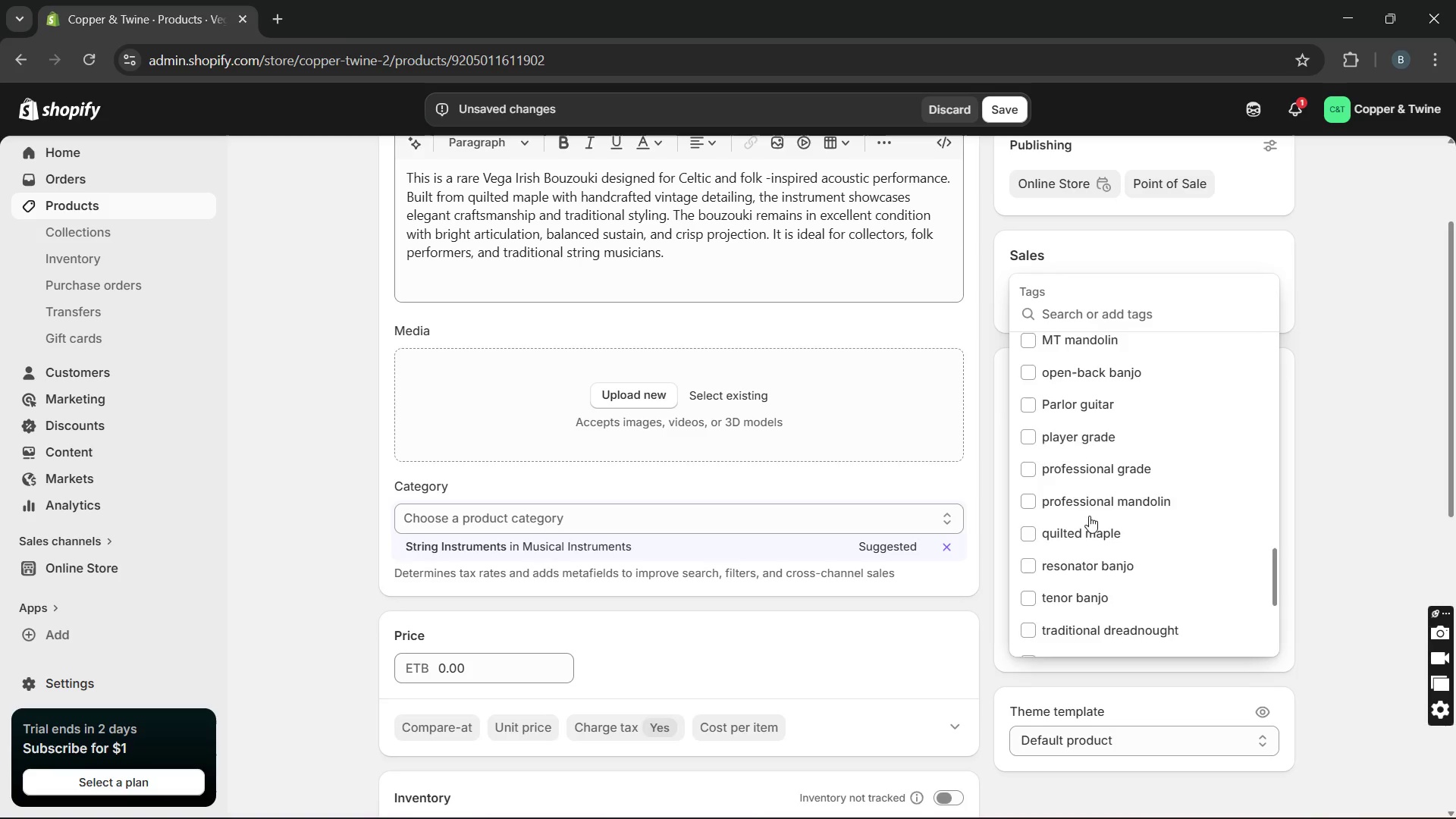 
left_click([1074, 436])
 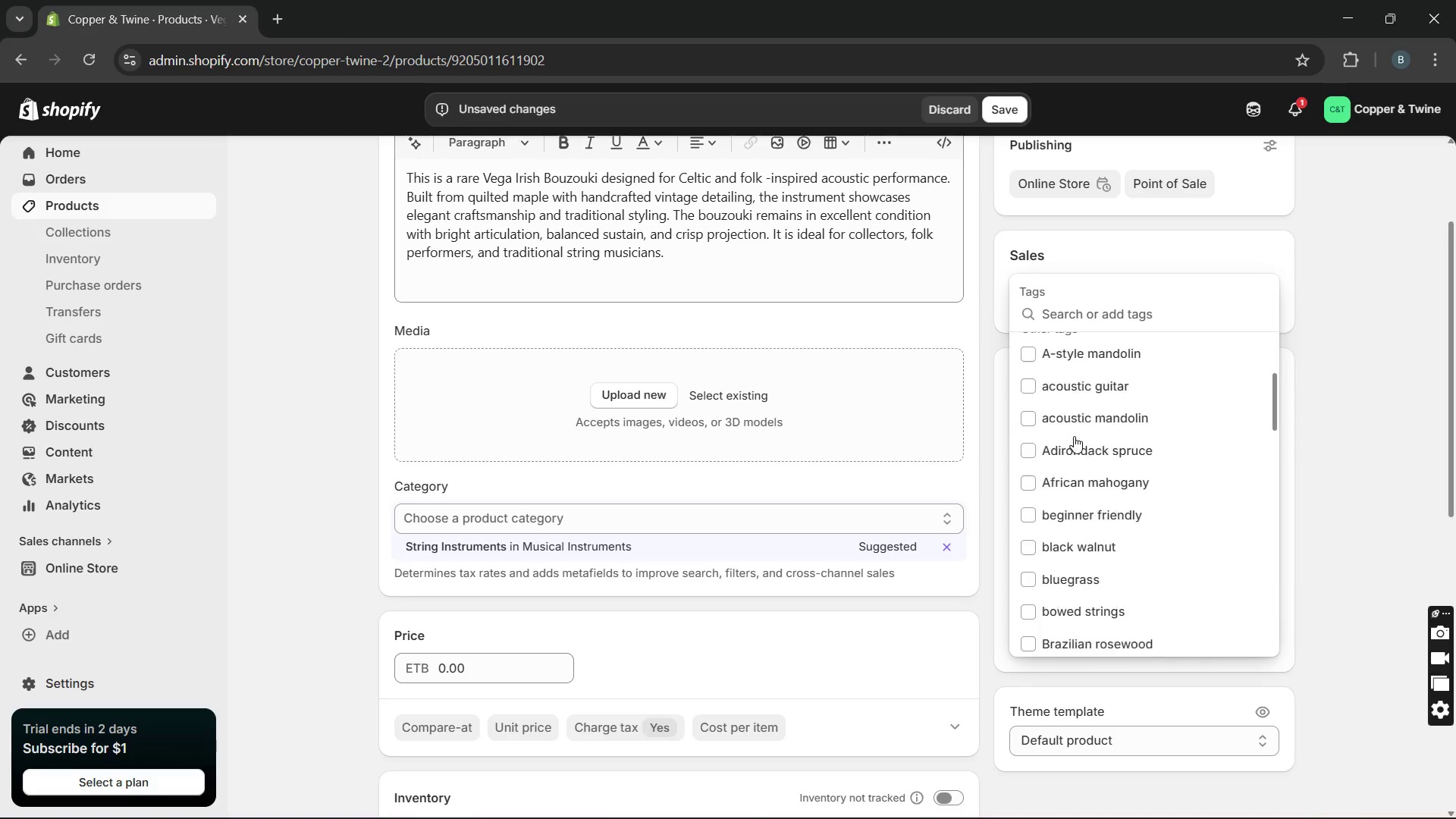 
wait(8.16)
 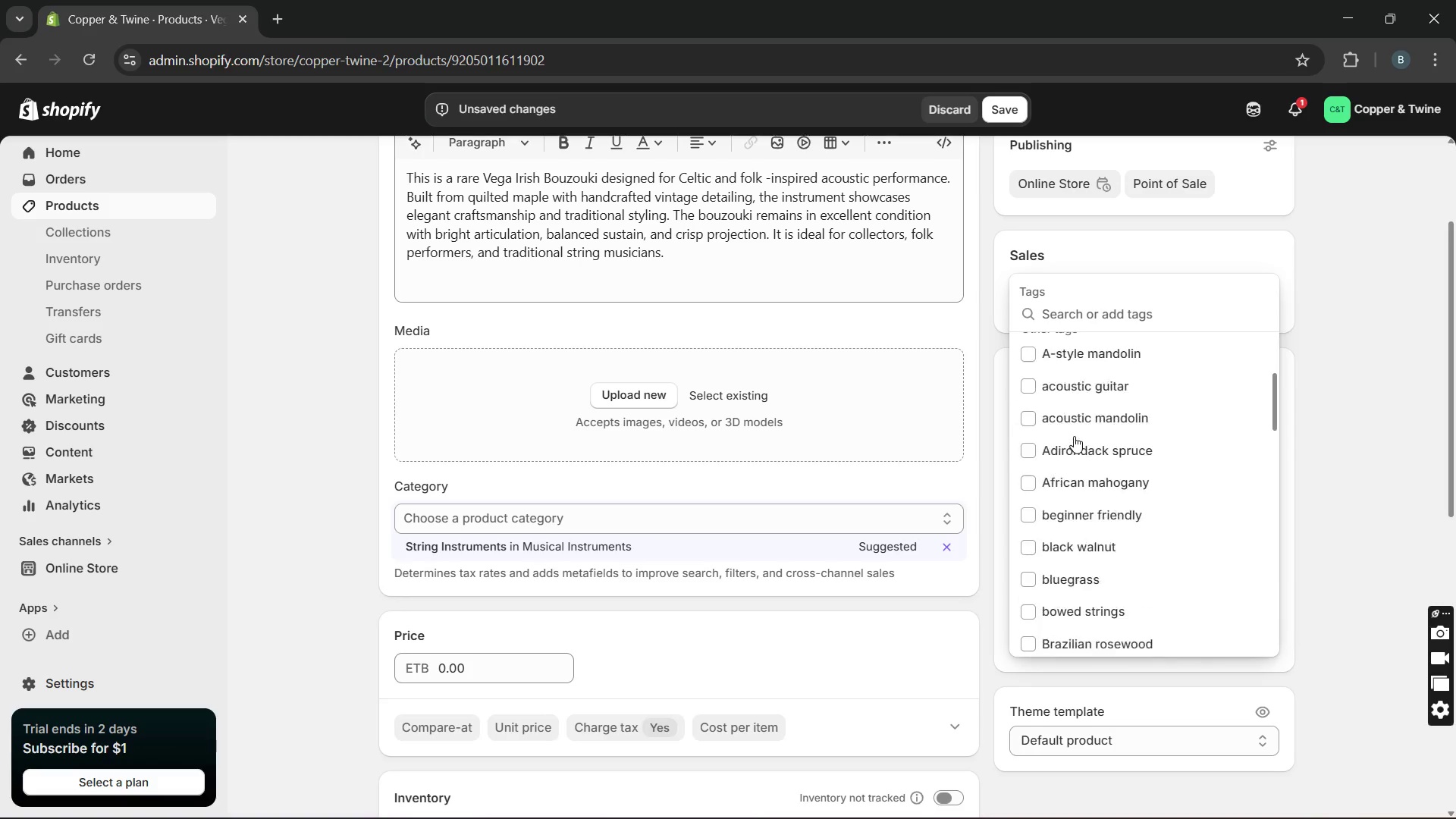 
left_click([1065, 498])
 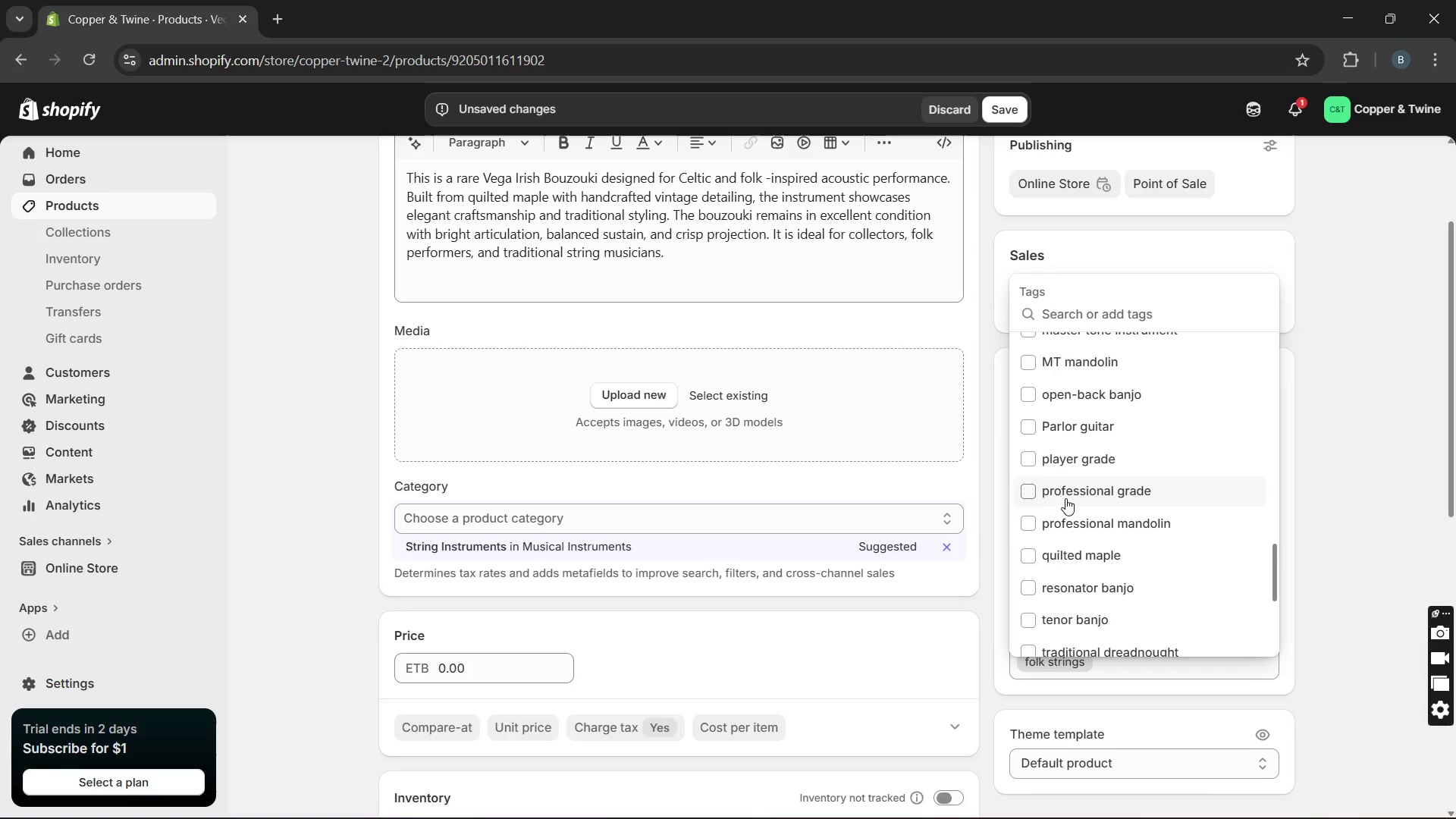 
wait(6.48)
 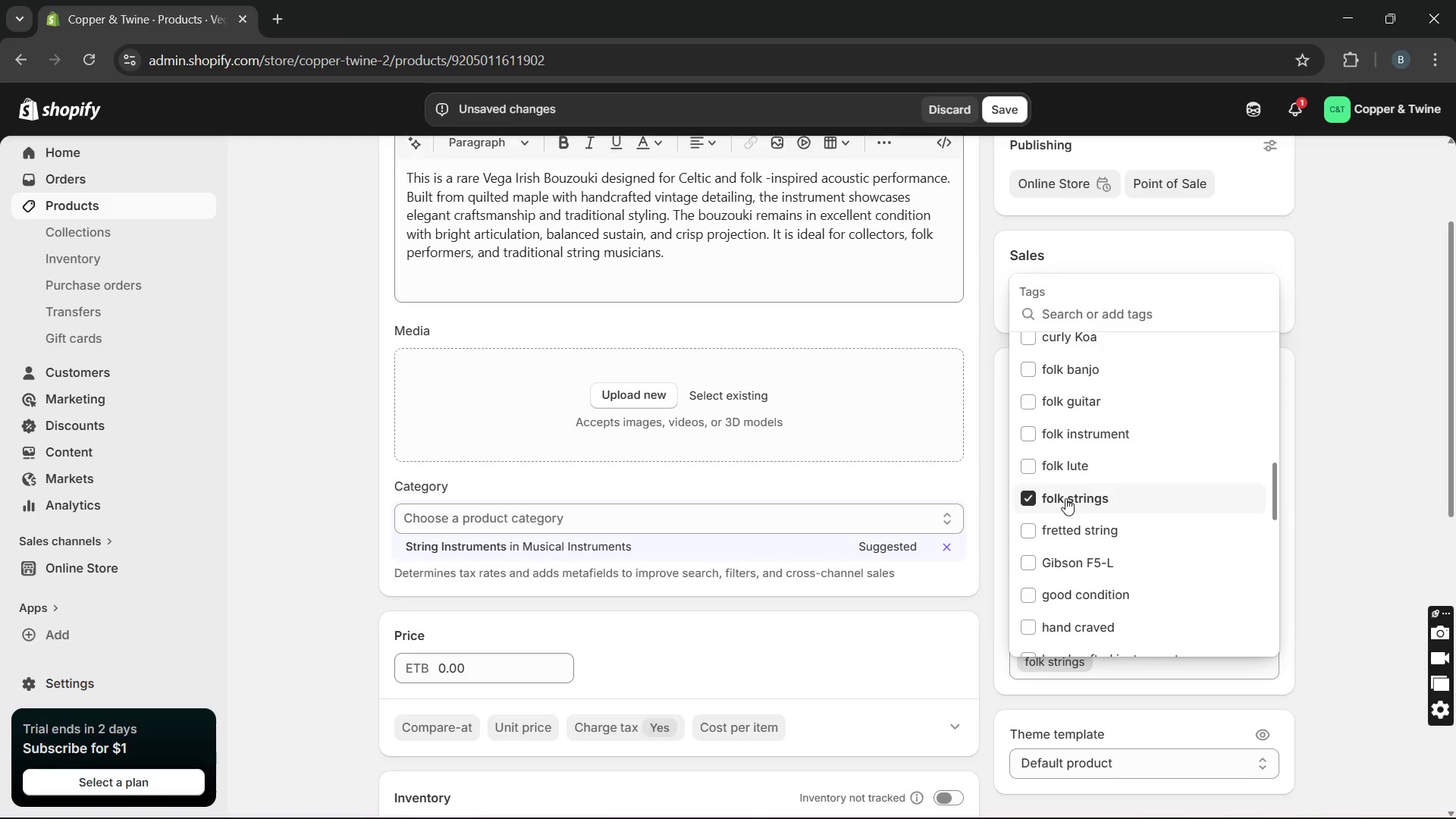 
left_click([1061, 571])
 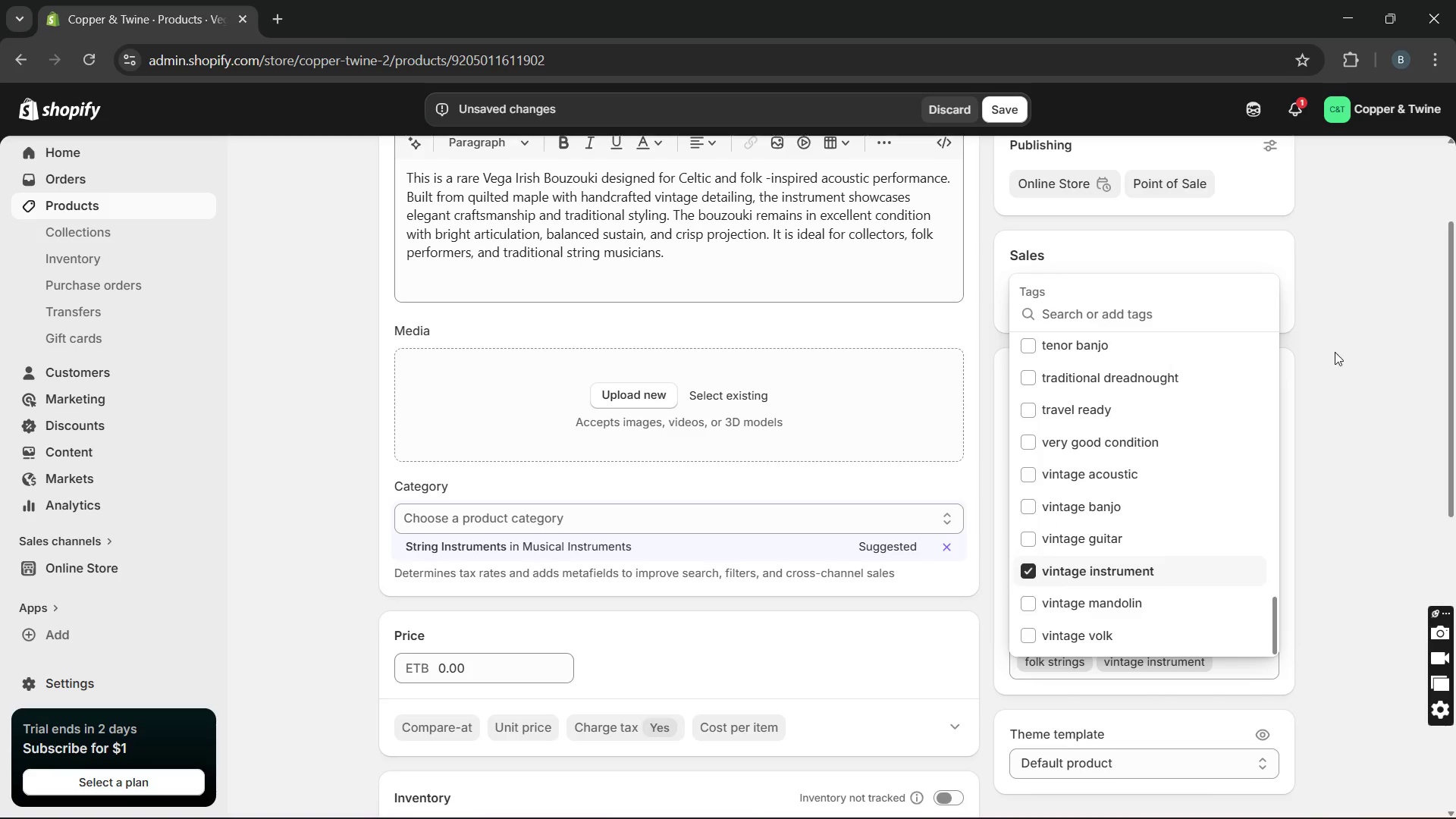 
wait(6.03)
 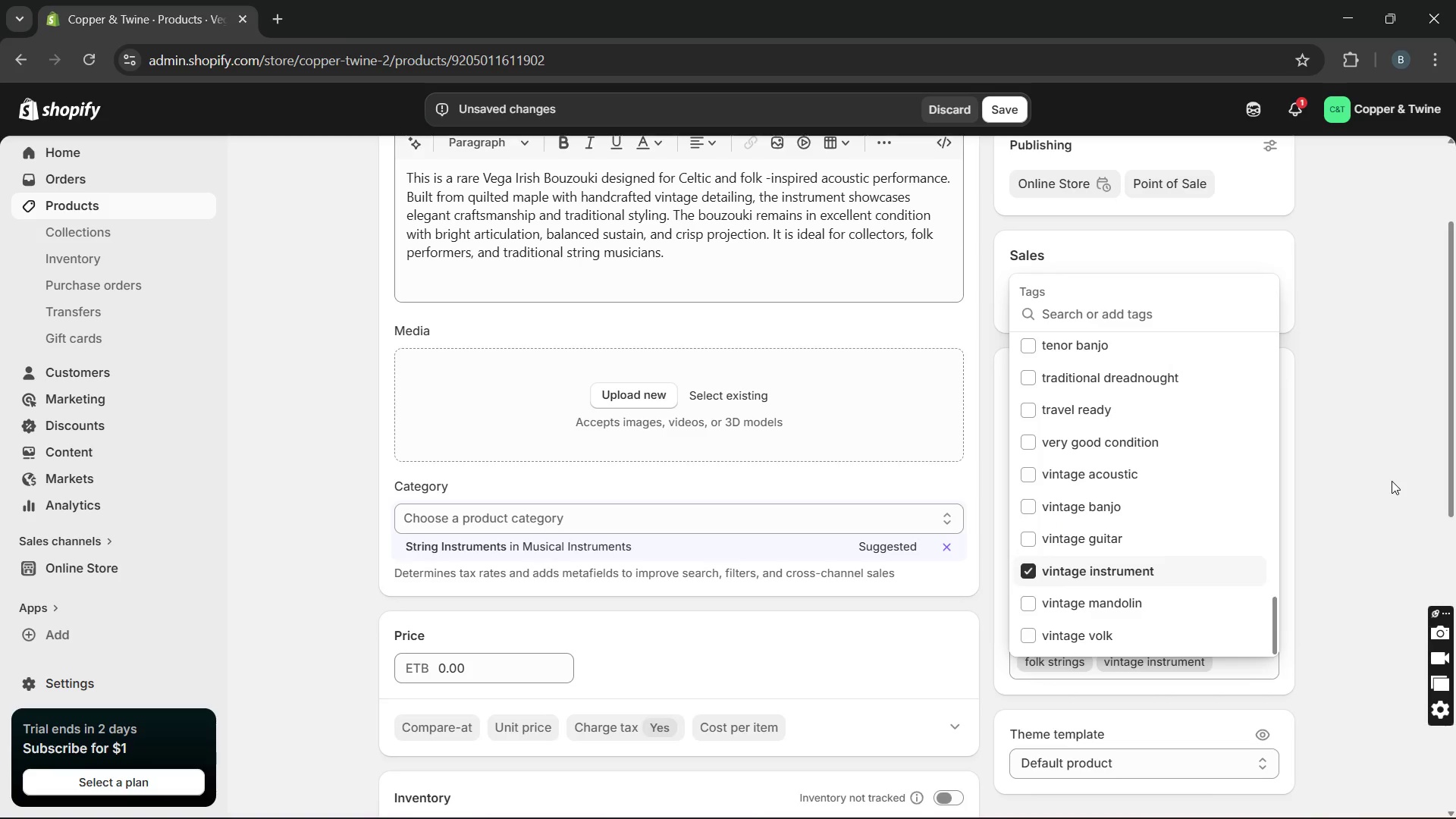 
left_click([1088, 311])
 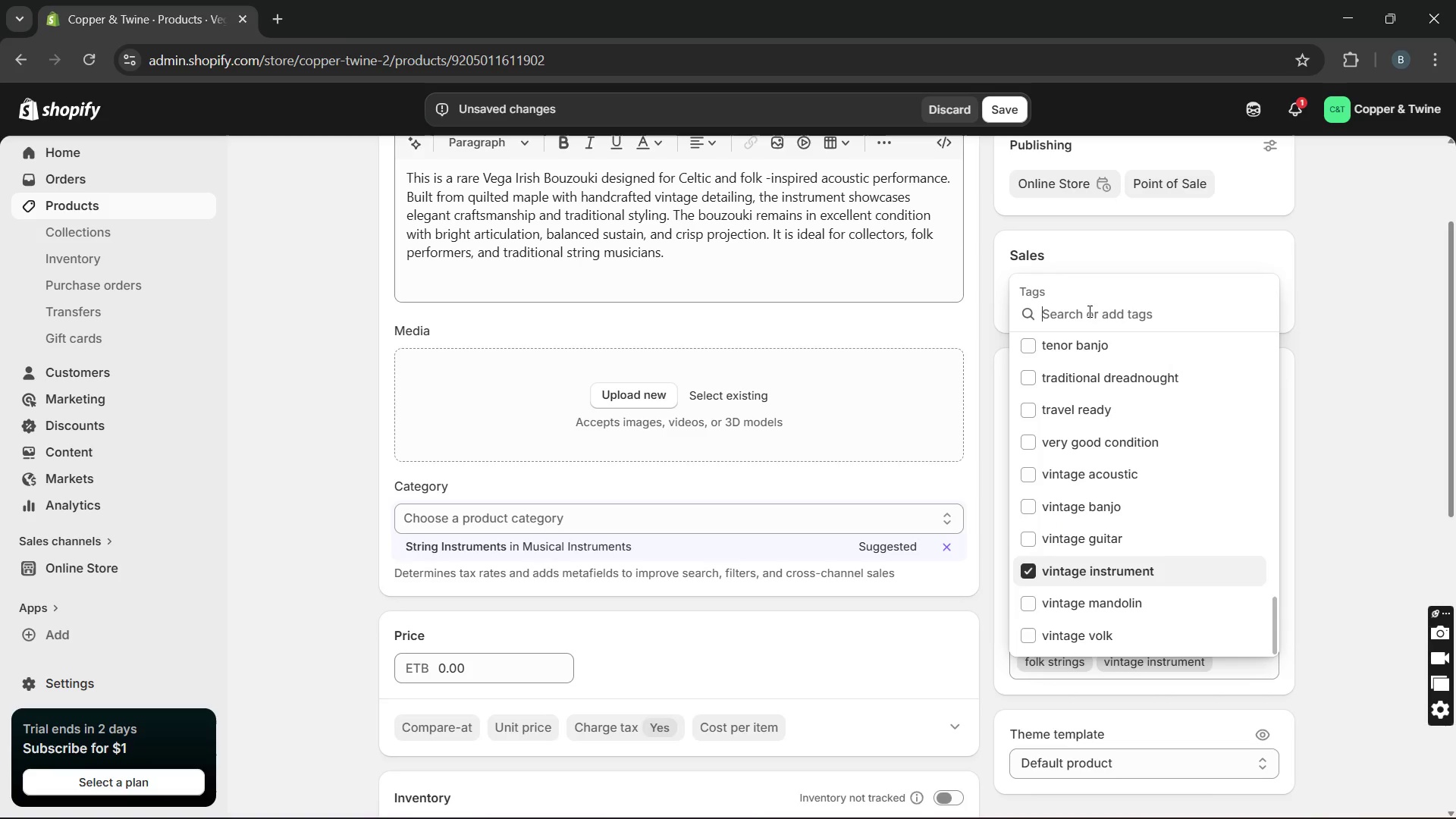 
key(CapsLock)
 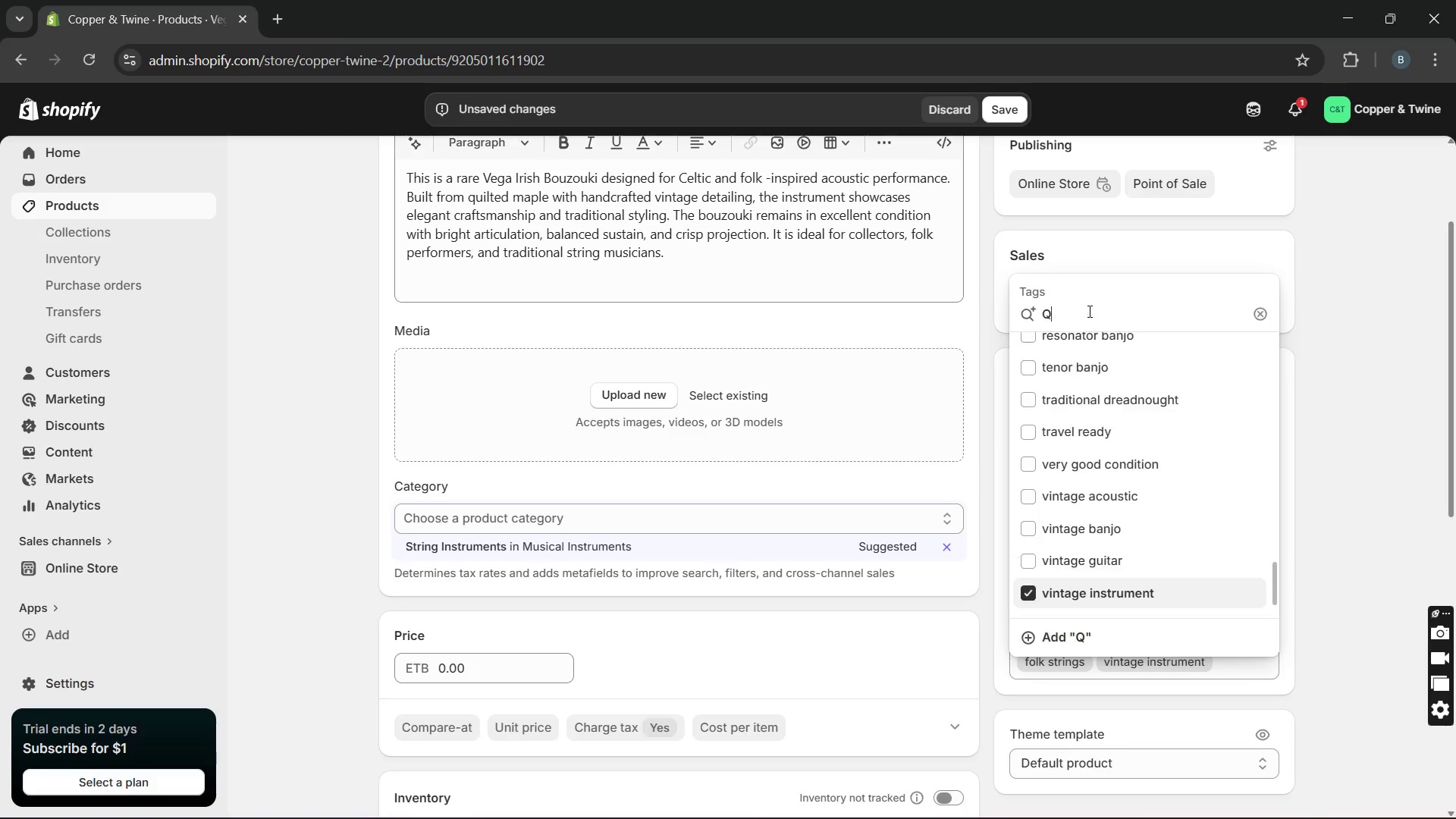 
key(Q)
 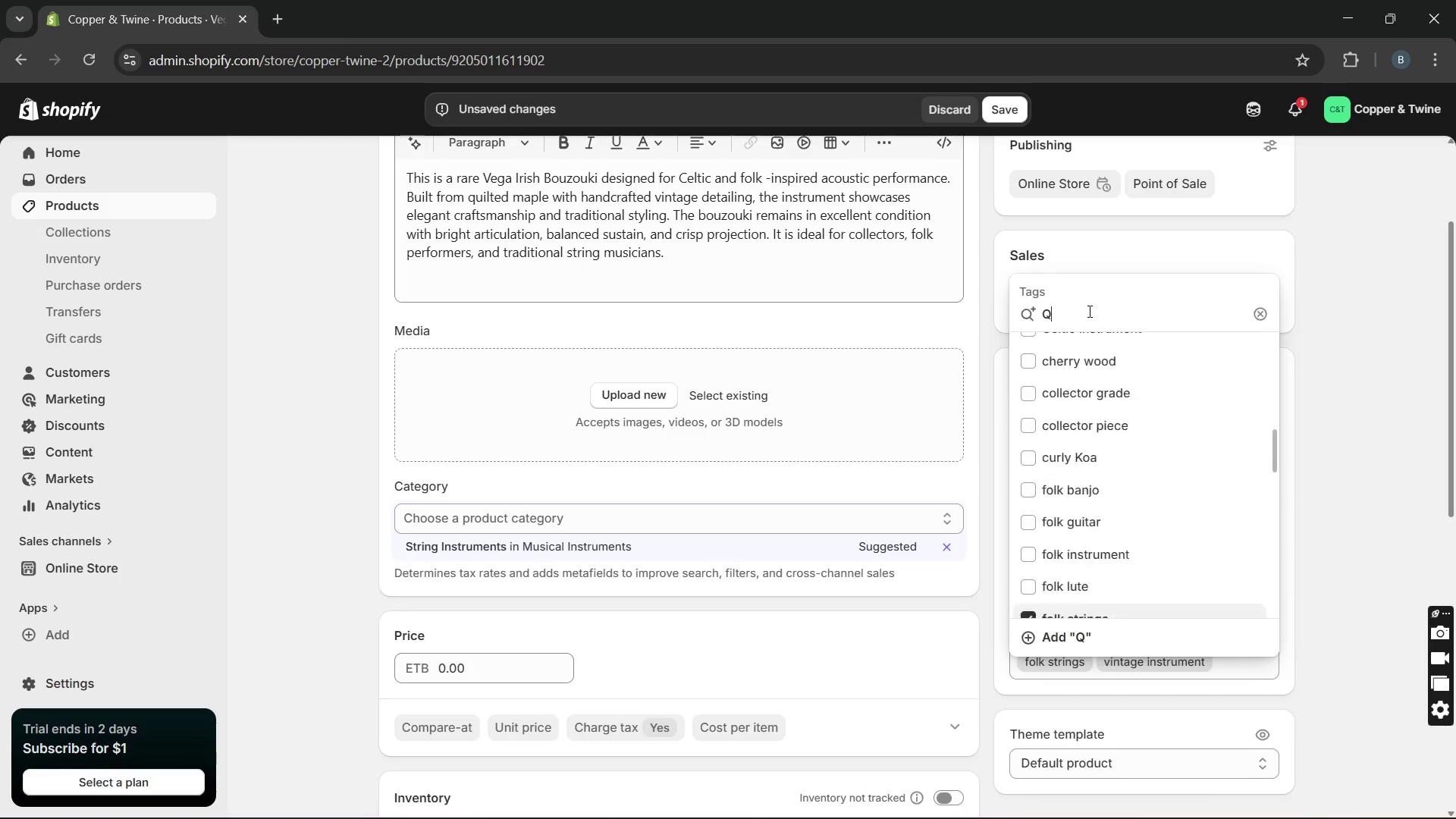 
key(CapsLock)
 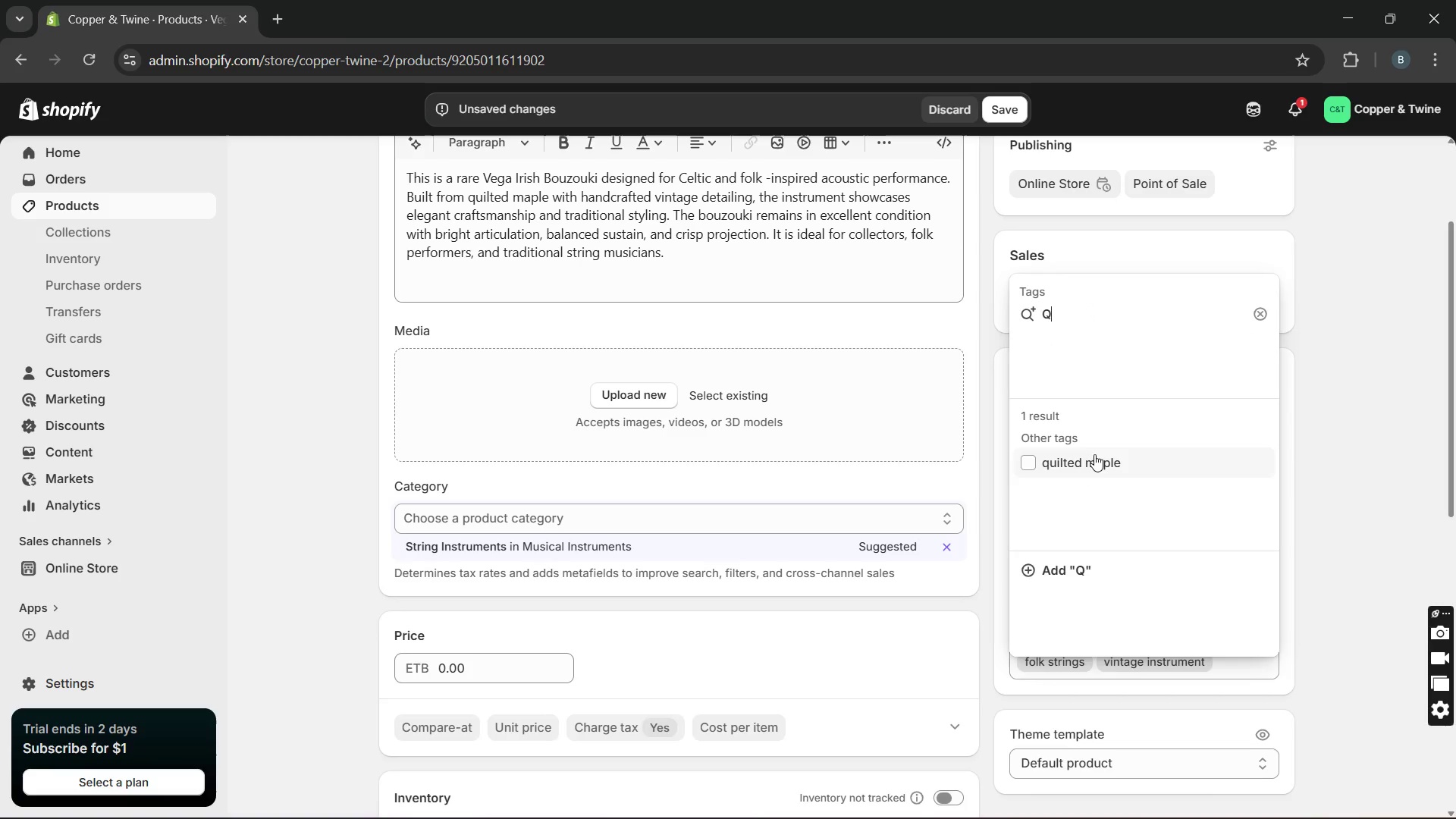 
left_click([1091, 464])
 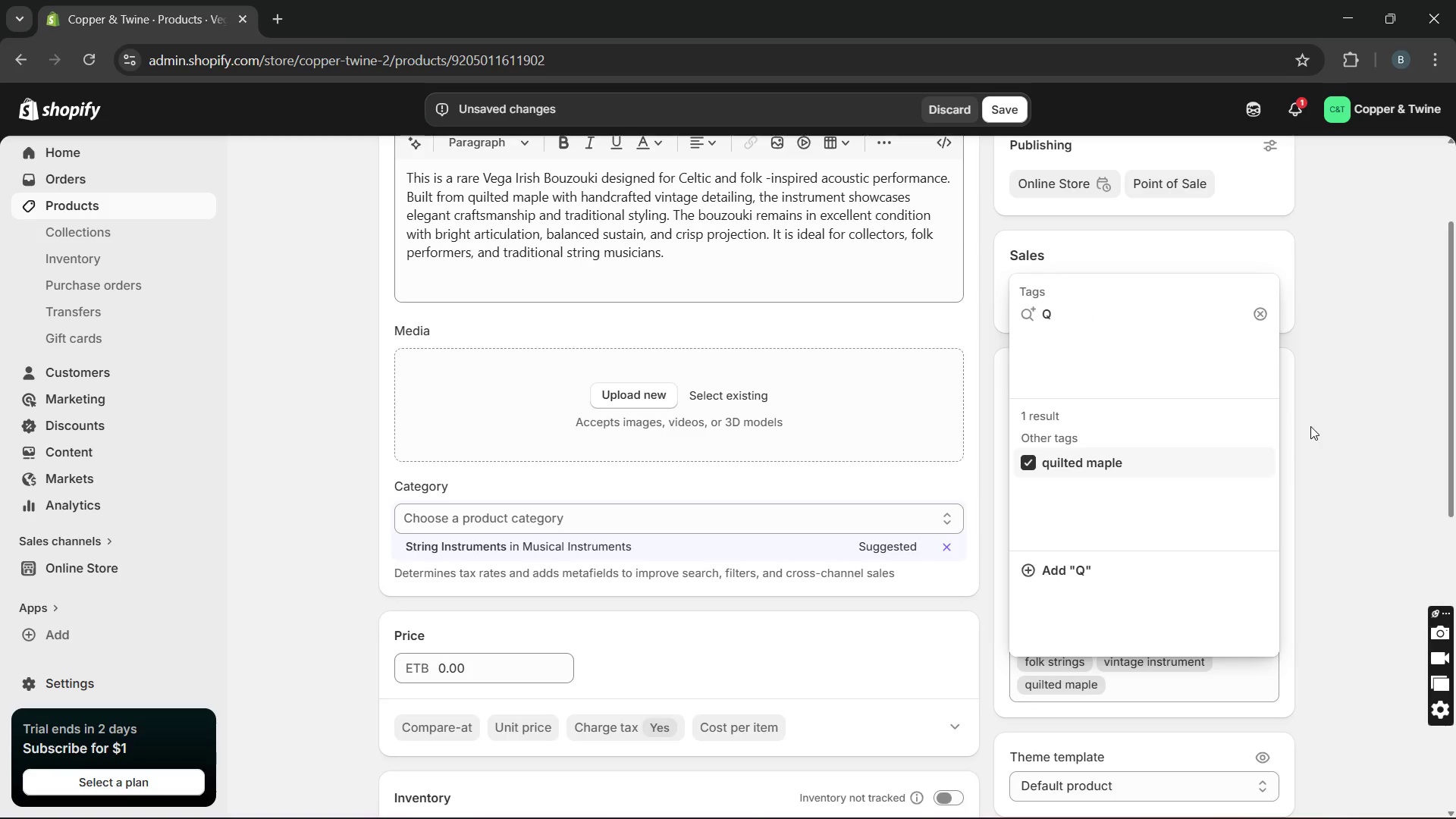 
left_click([1310, 426])
 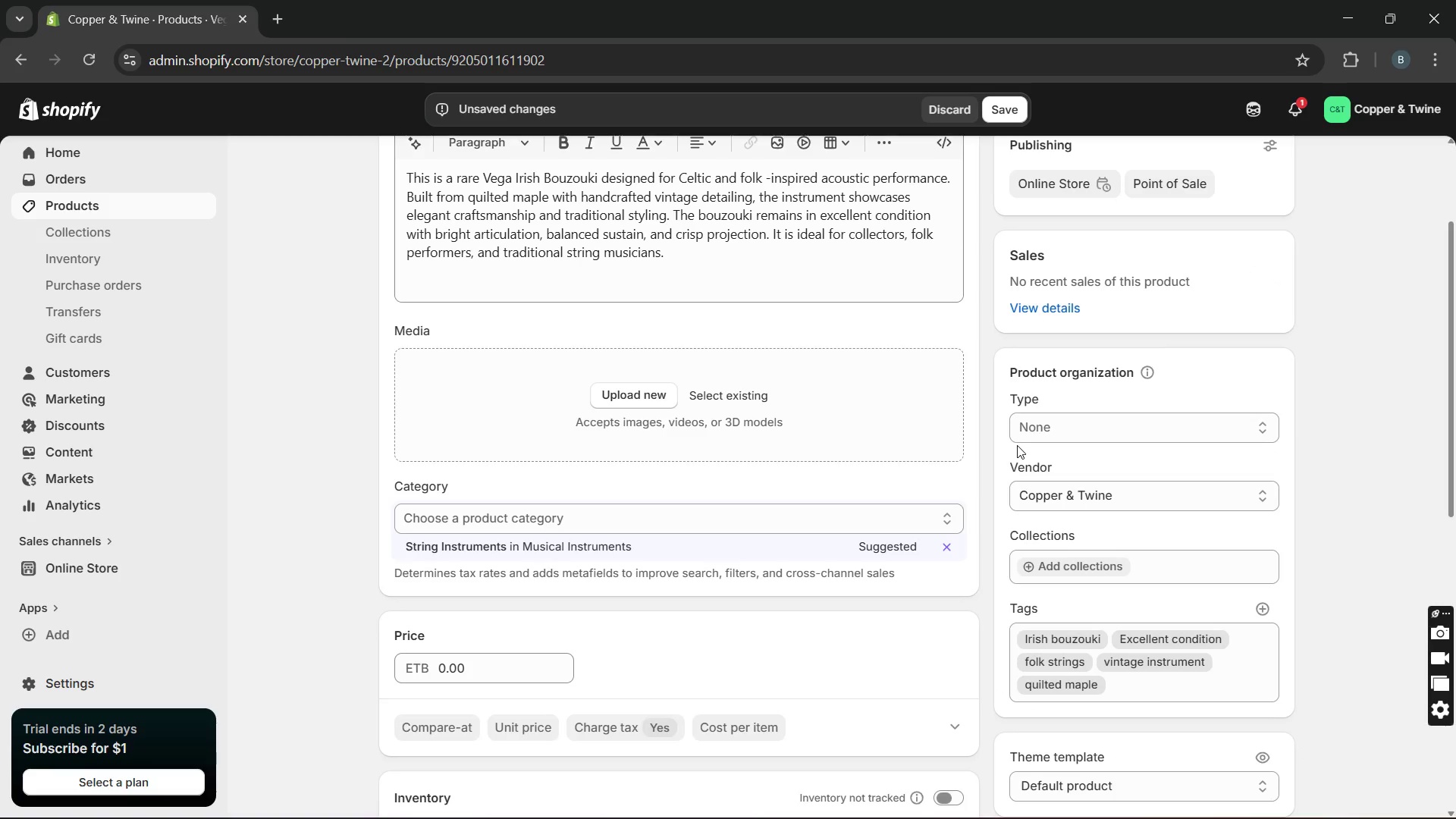 
wait(12.44)
 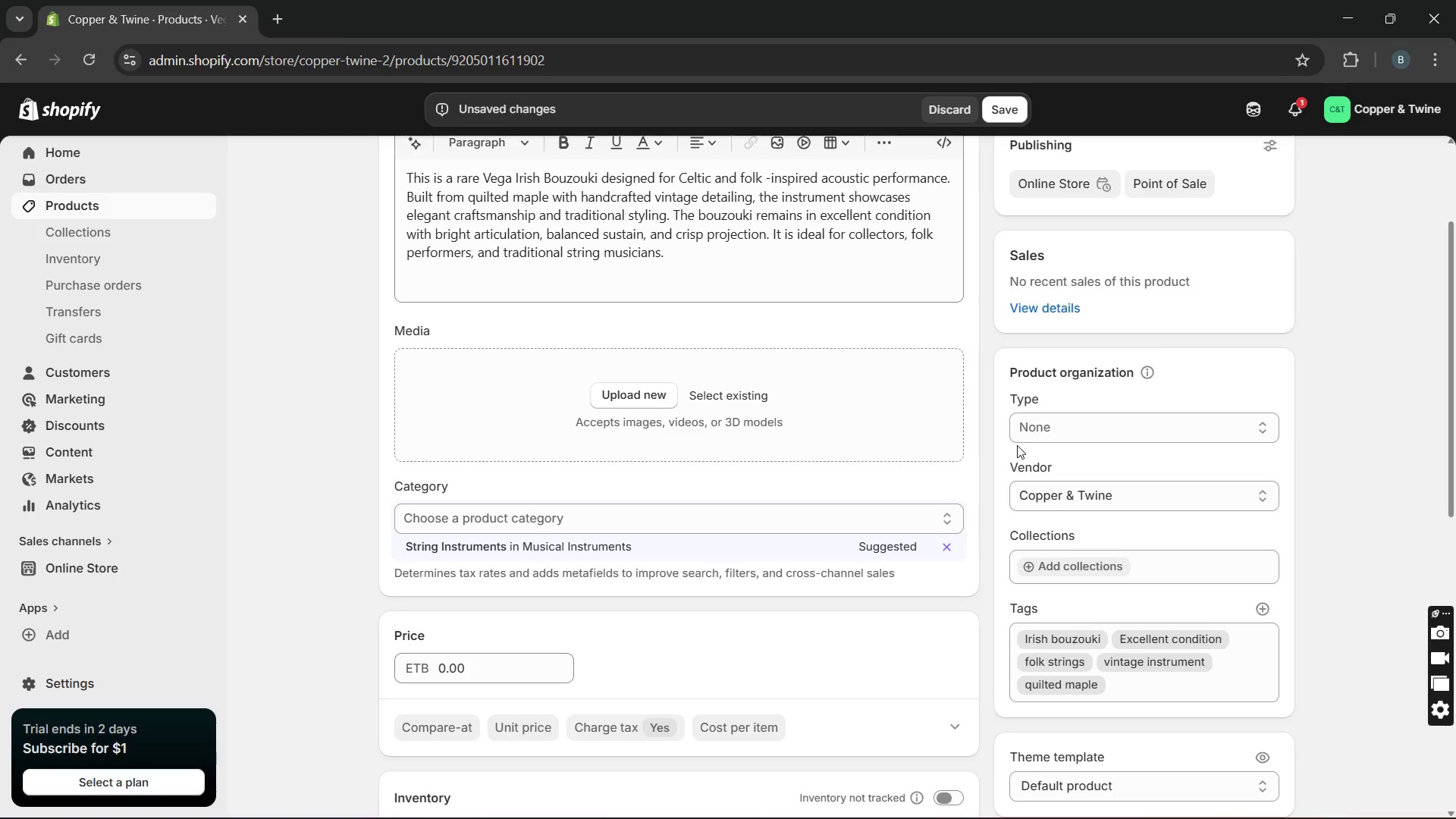 
mouse_move([586, 522])
 